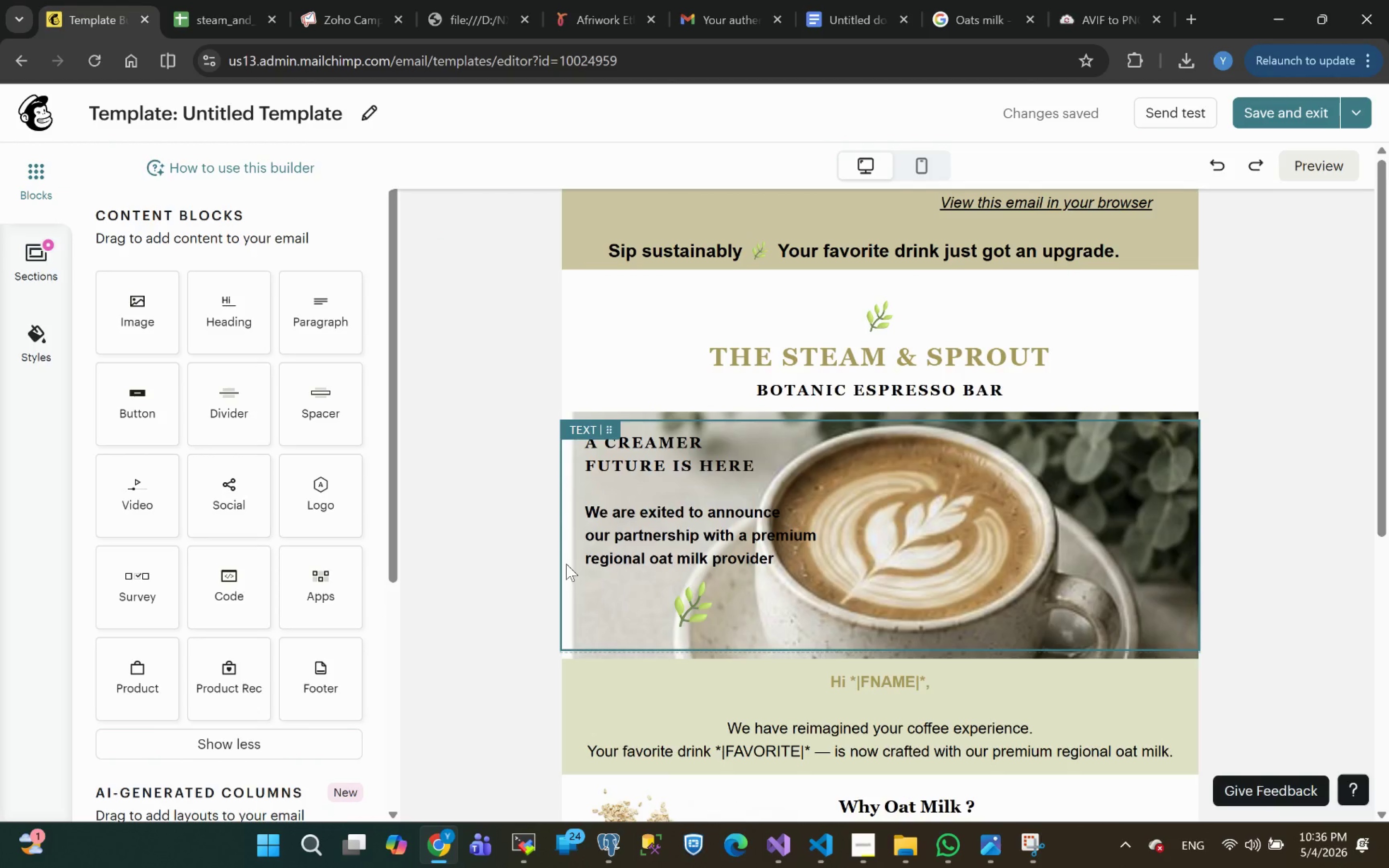 
wait(9.61)
 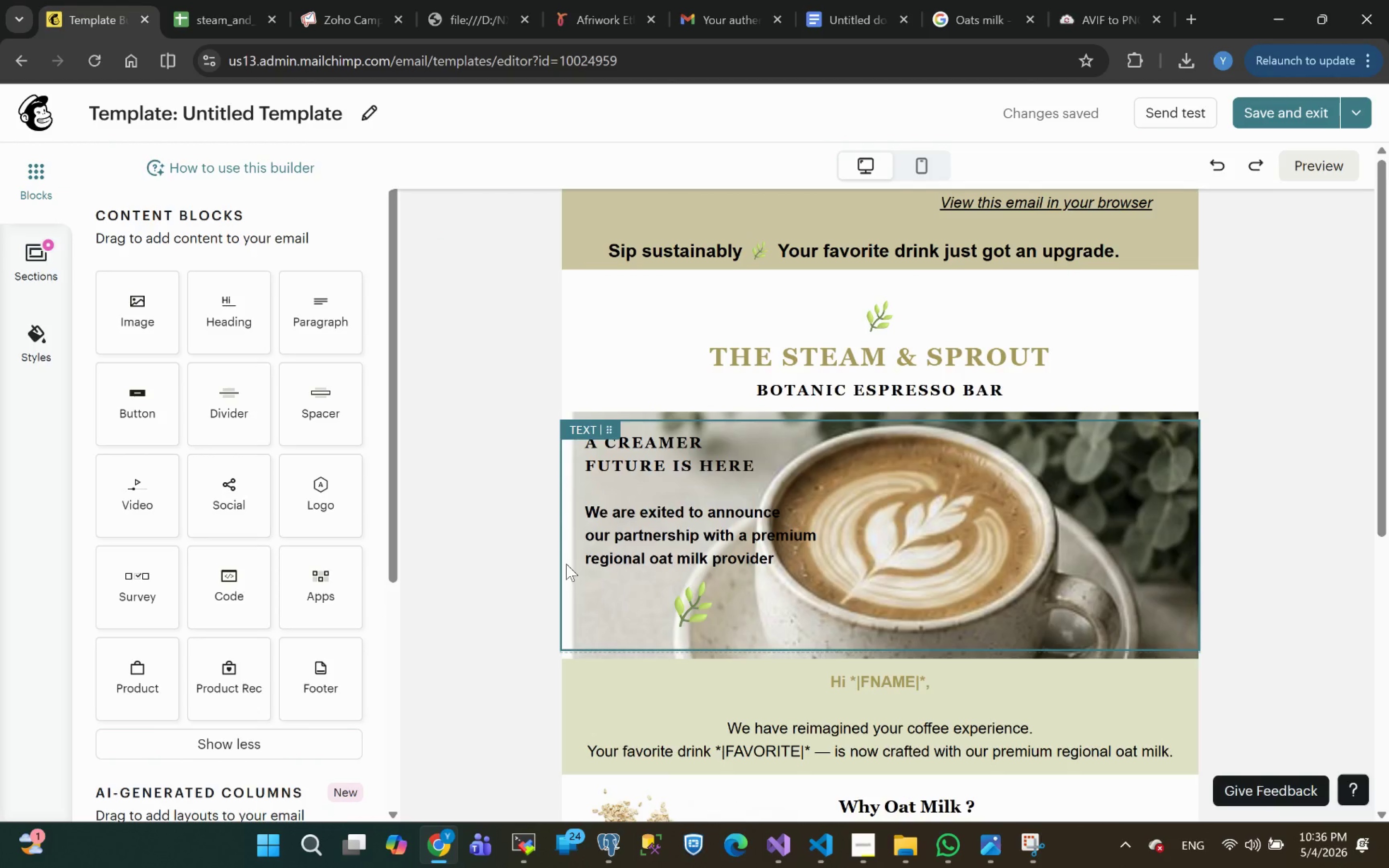 
left_click([629, 593])
 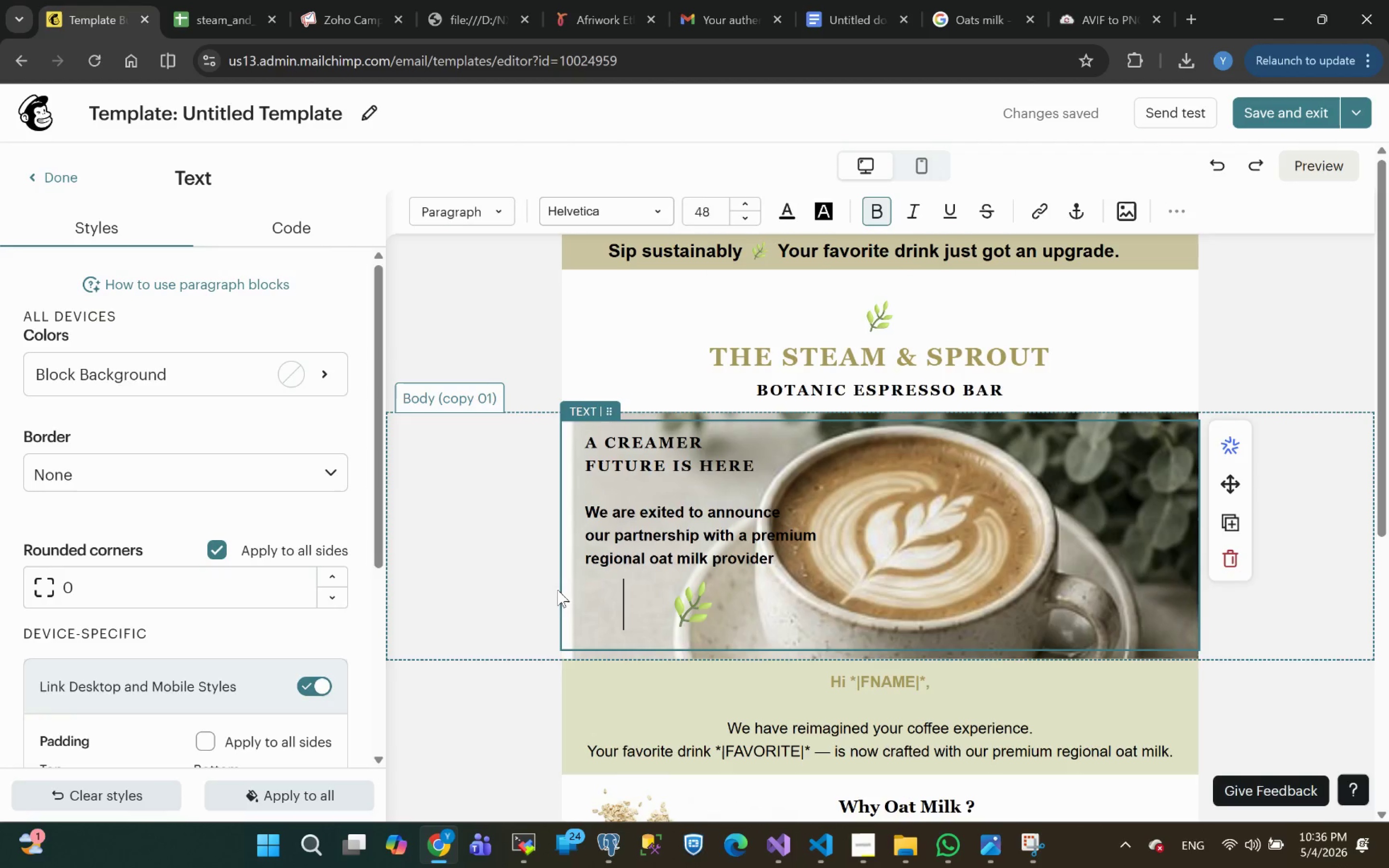 
left_click([563, 593])
 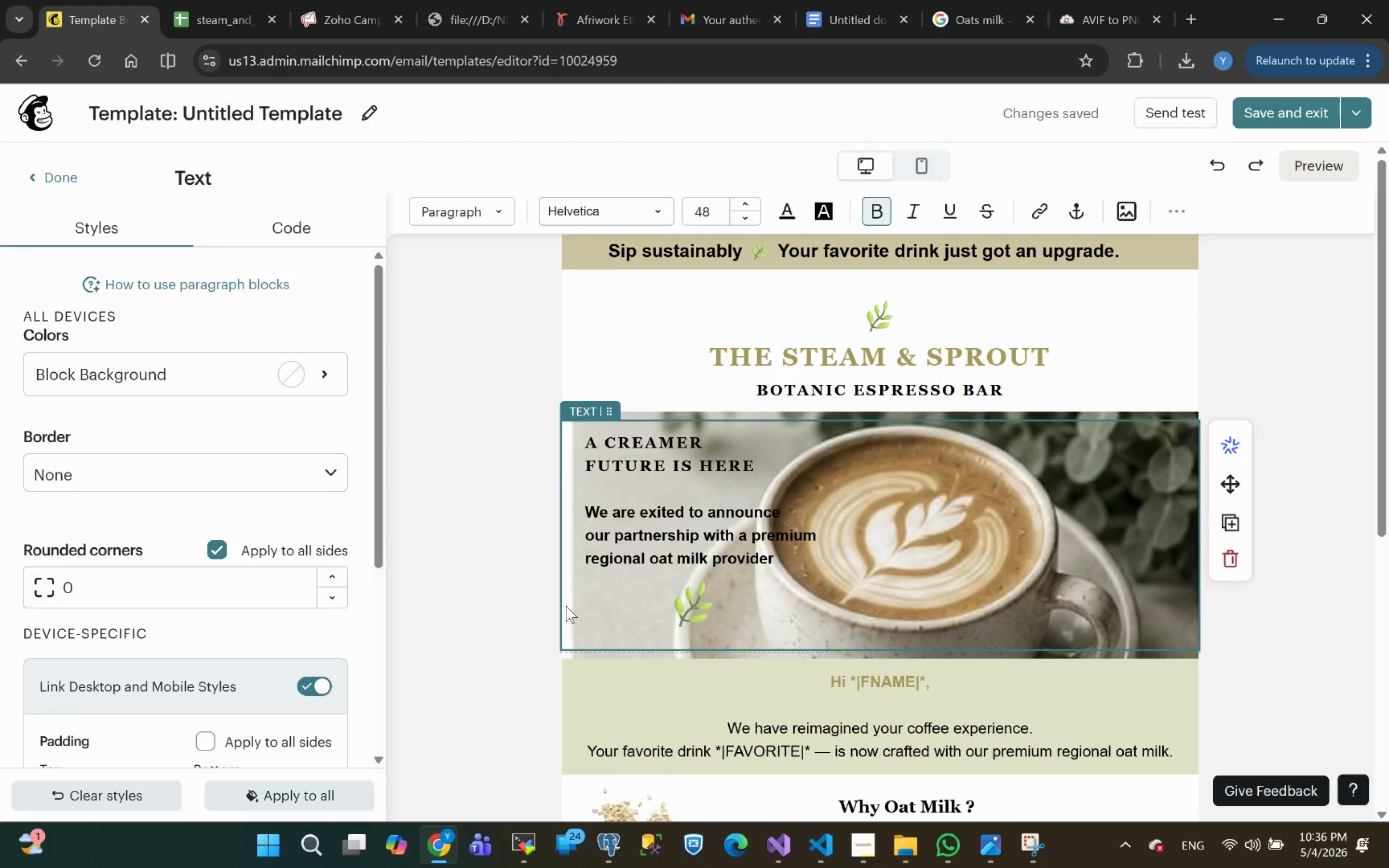 
double_click([566, 606])
 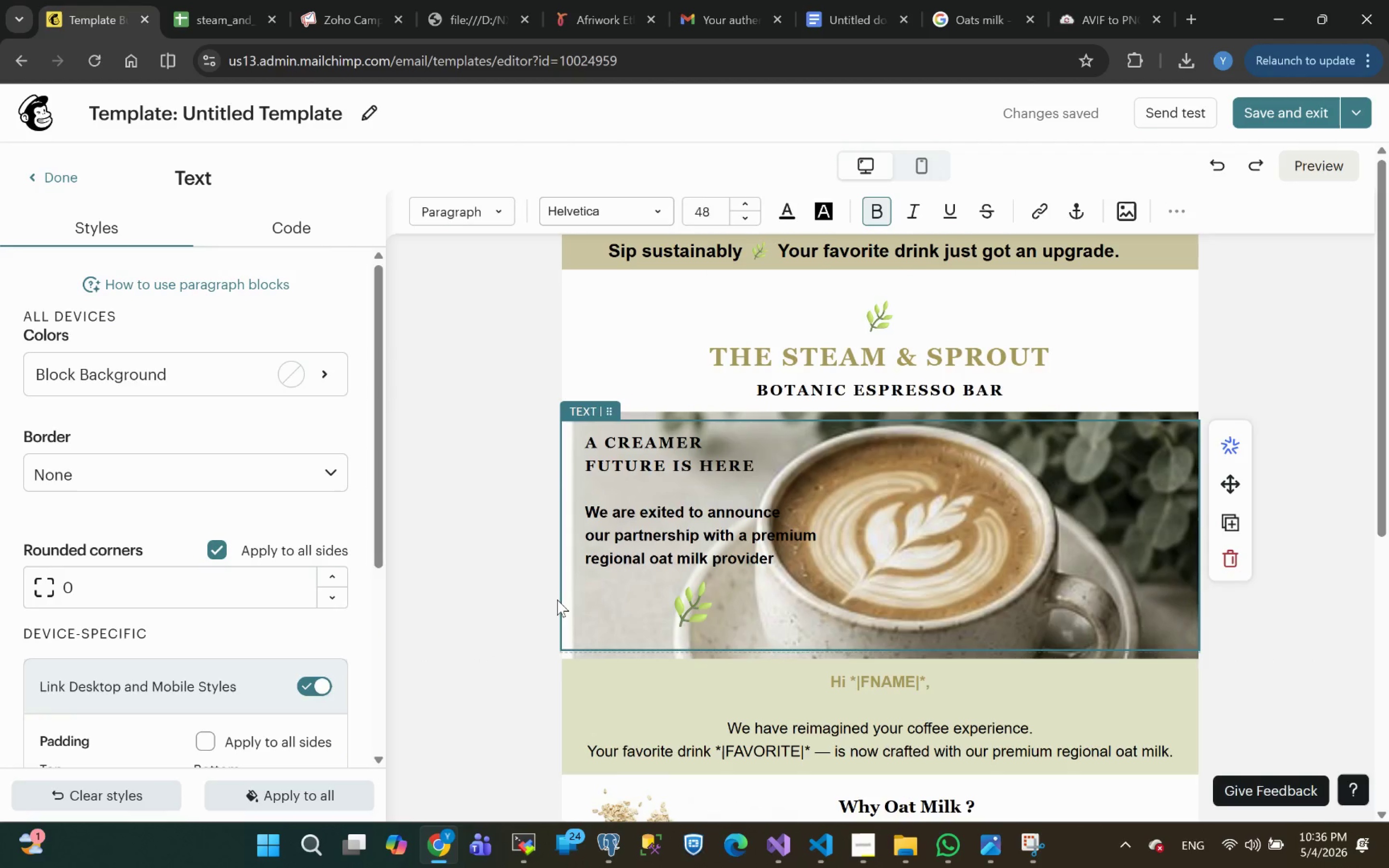 
left_click([557, 599])
 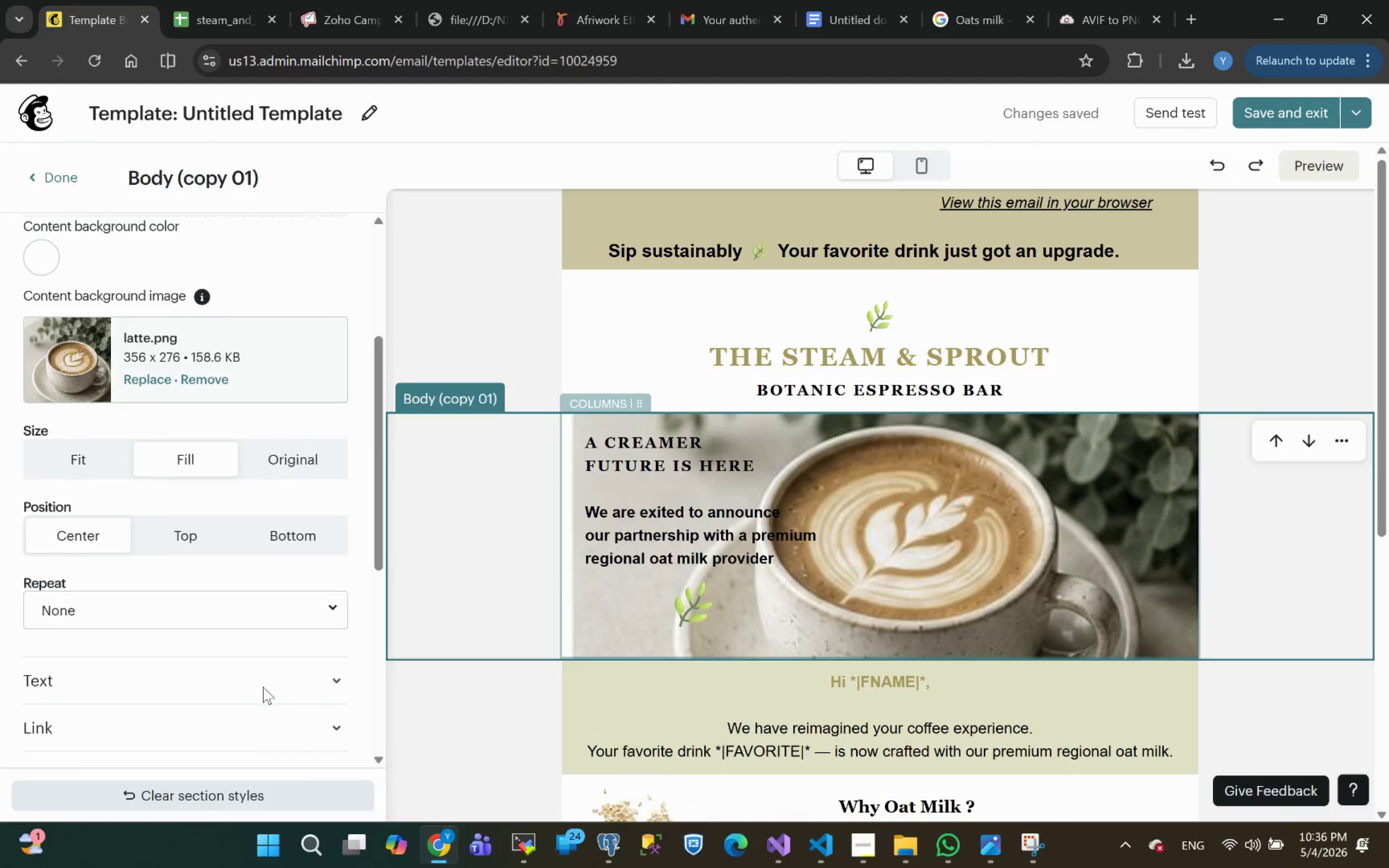 
wait(8.83)
 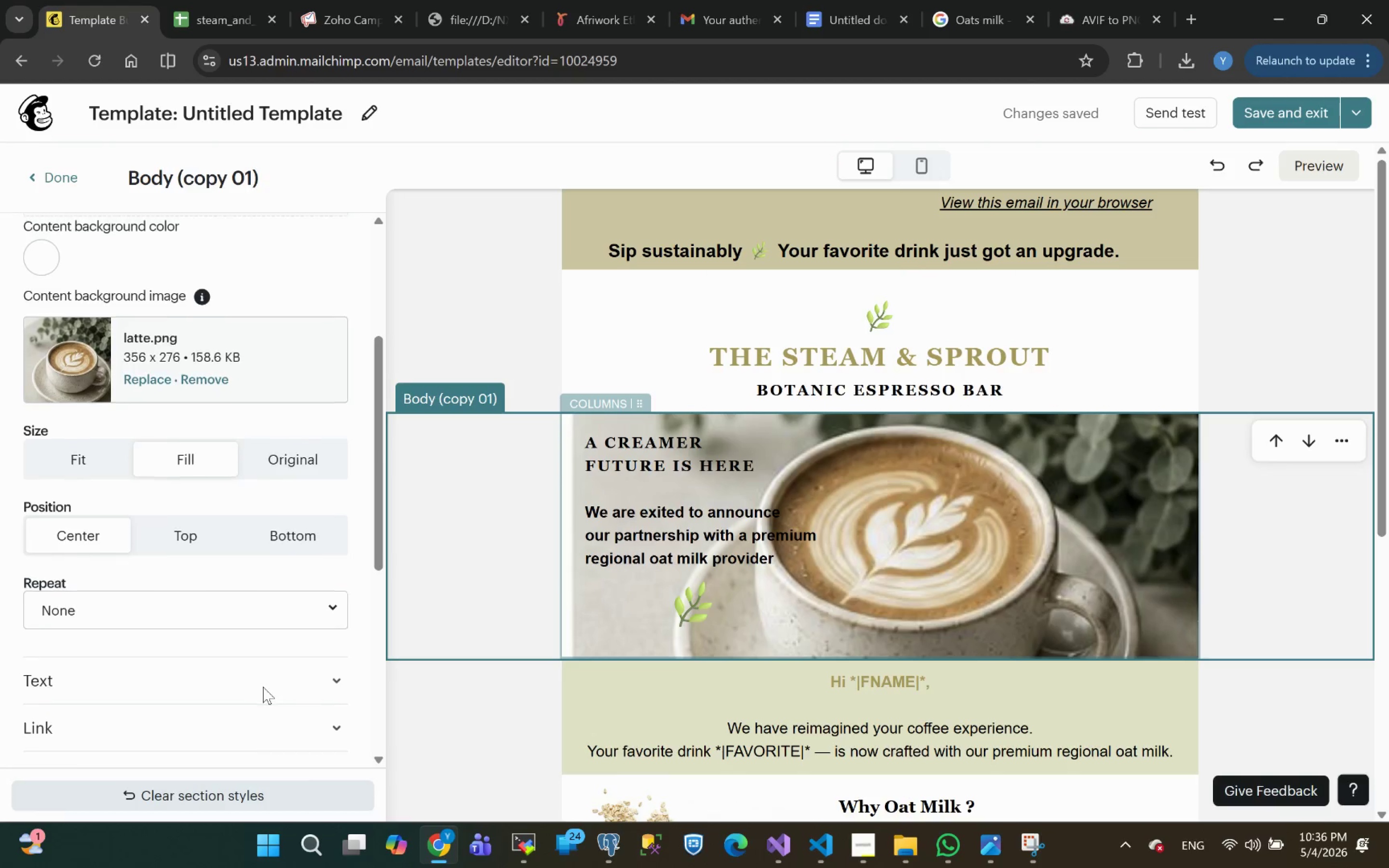 
mouse_move([238, 640])
 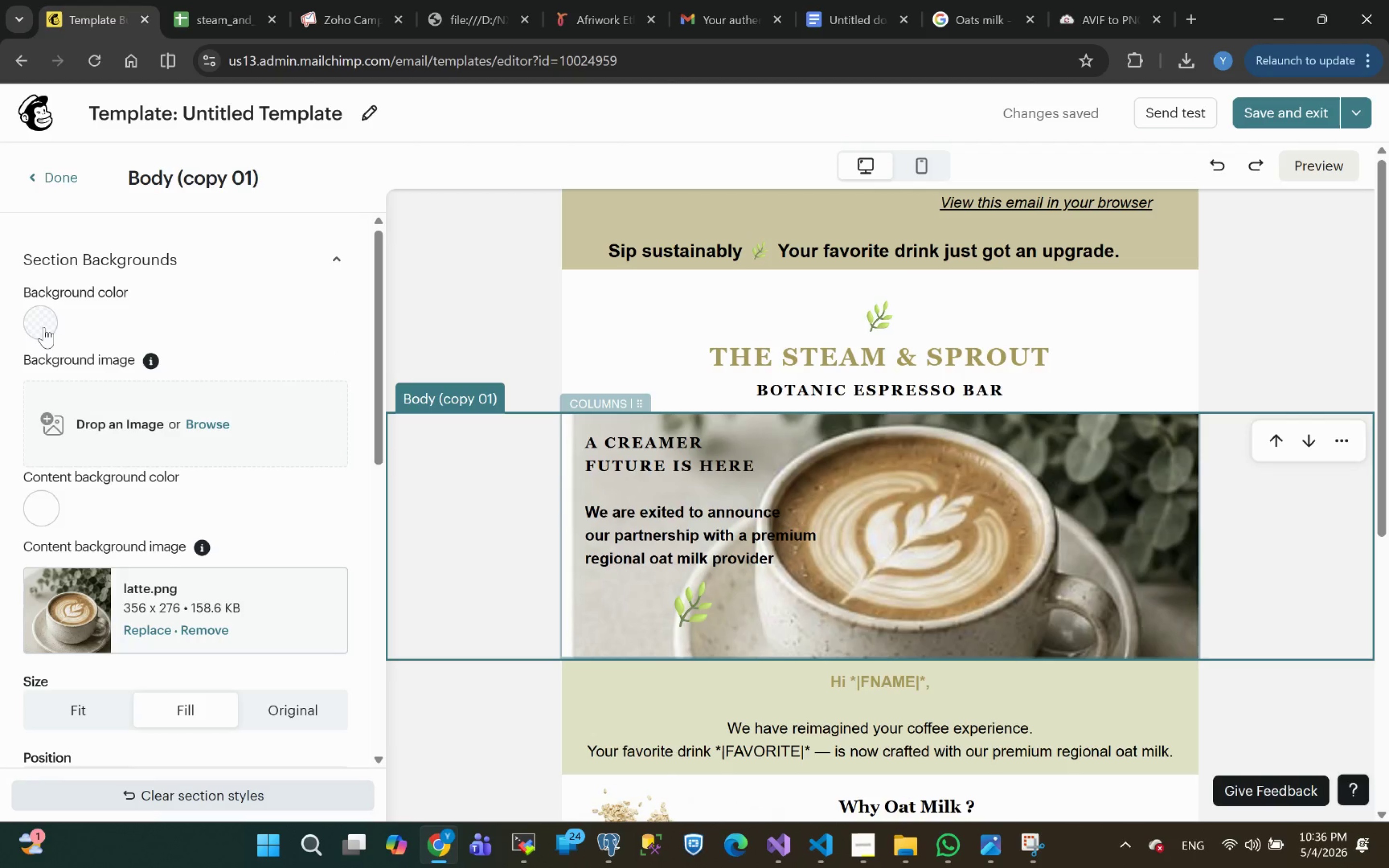 
wait(7.46)
 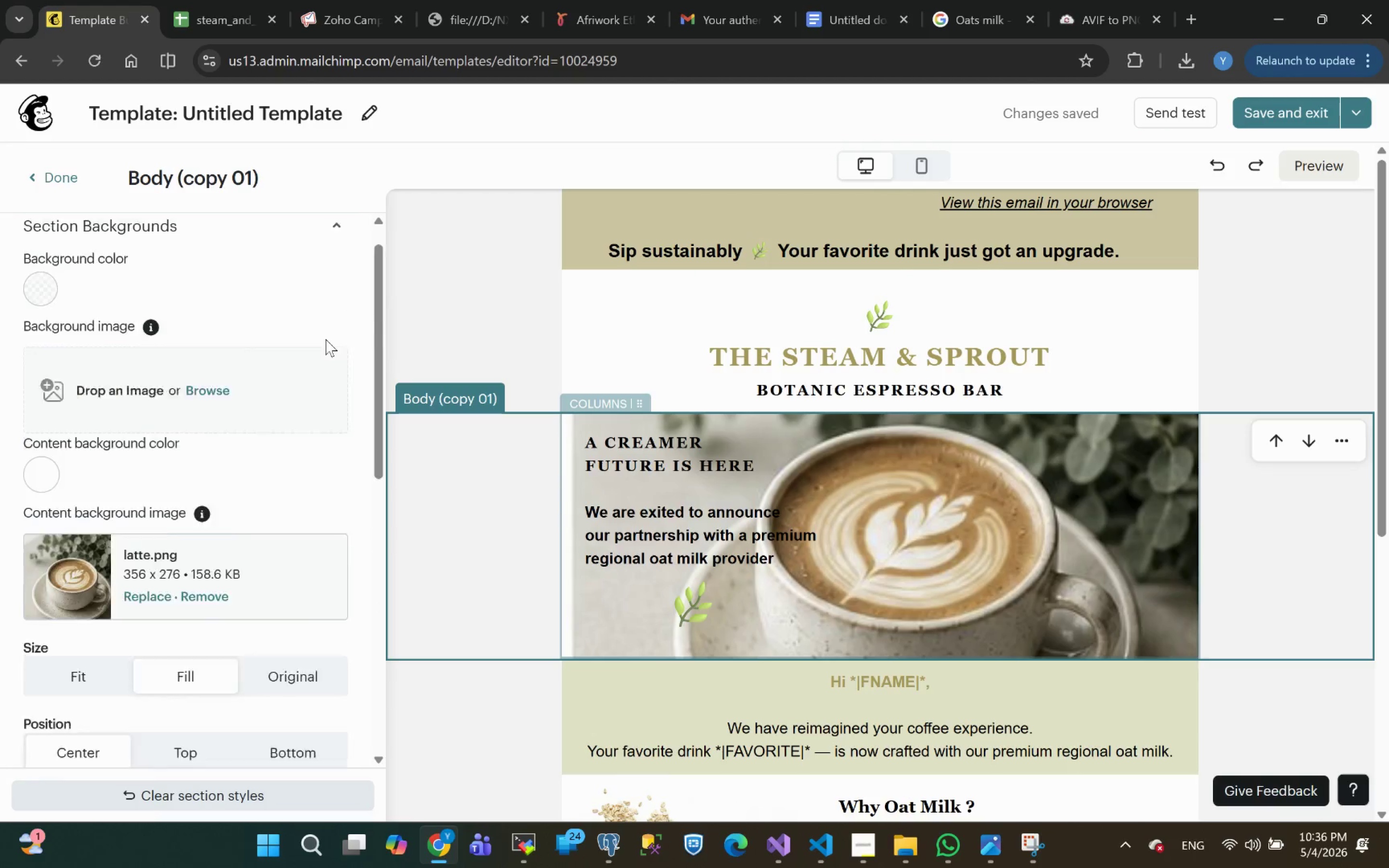 
left_click([44, 326])
 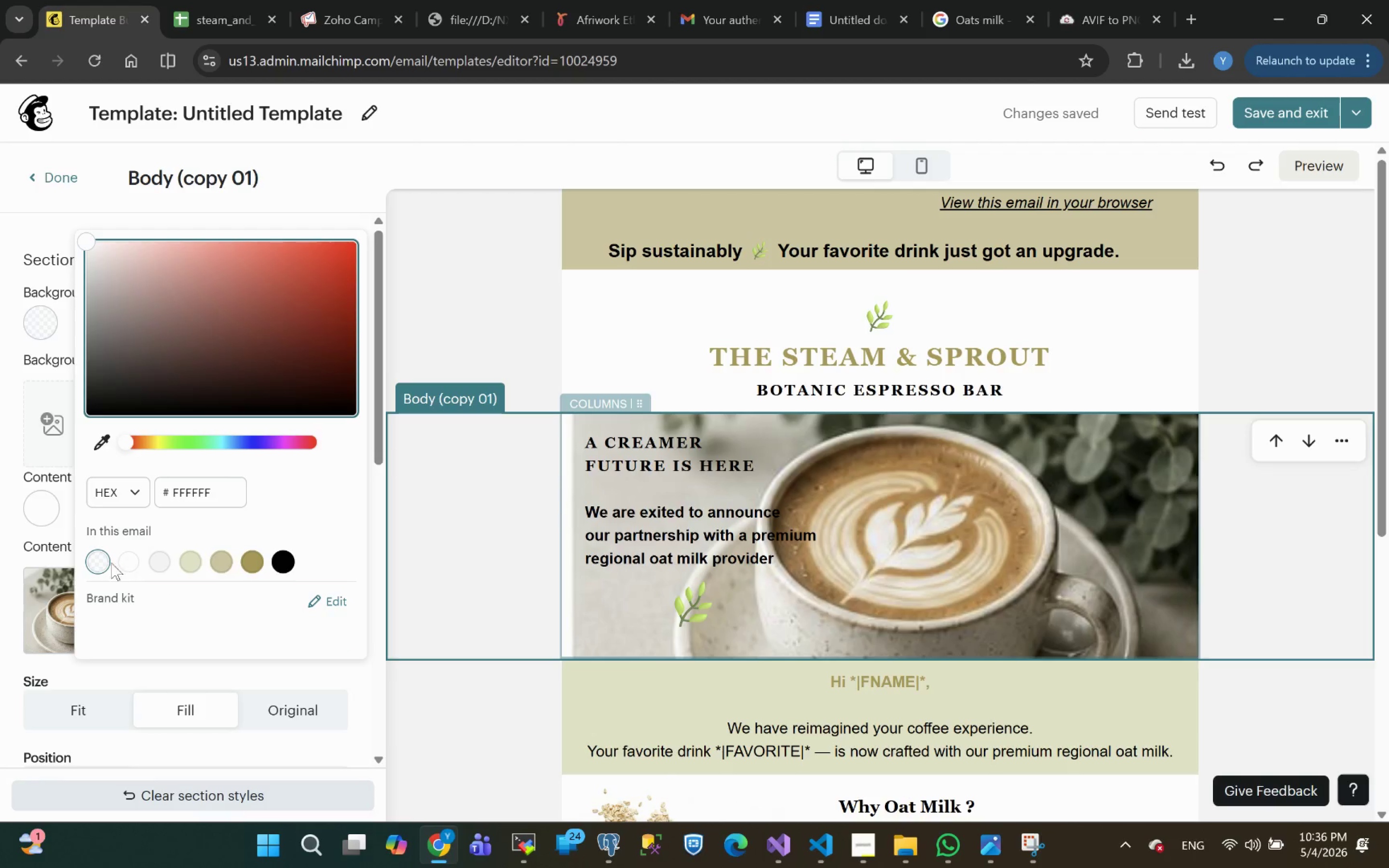 
left_click([100, 300])
 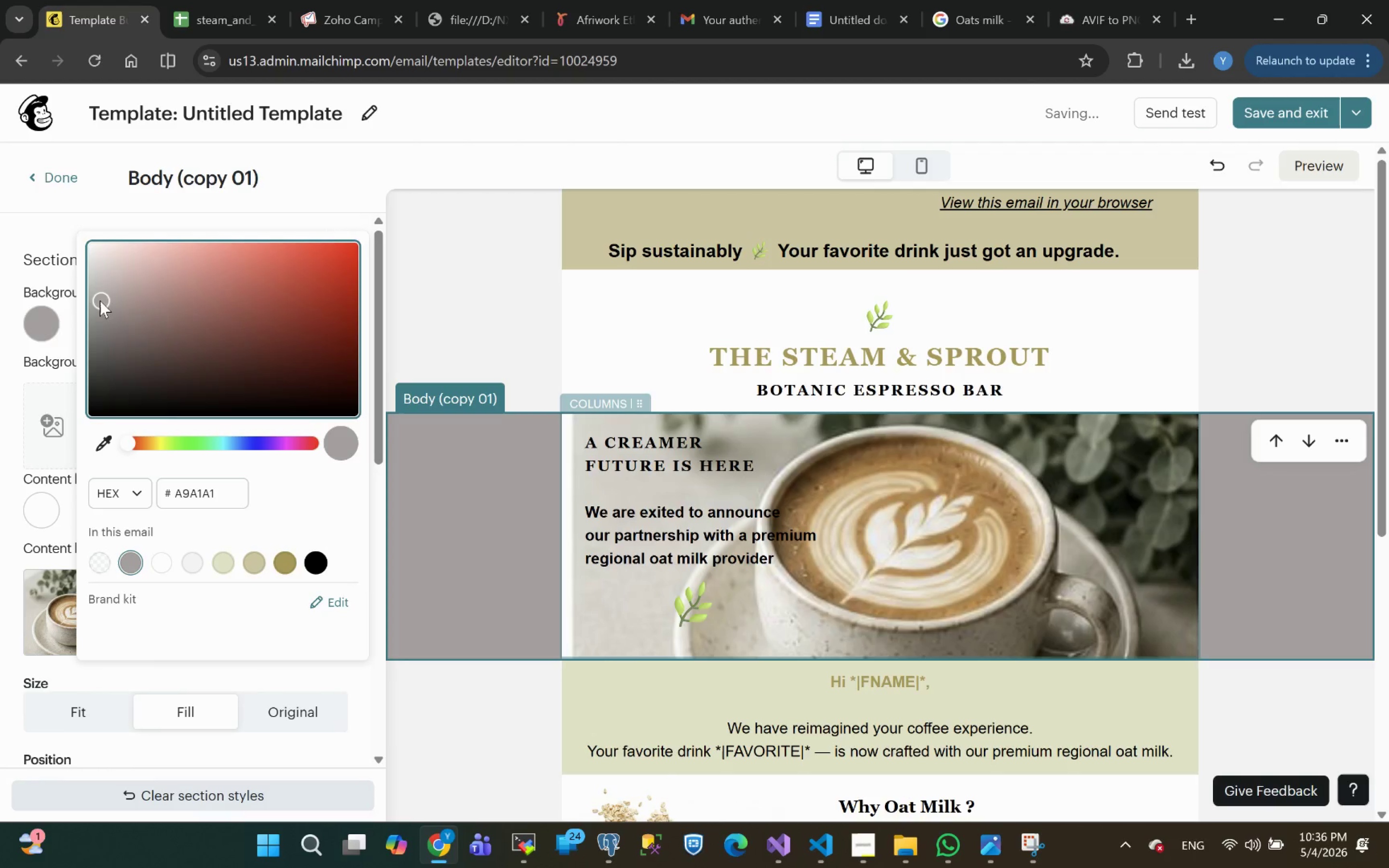 
hold_key(key=ControlLeft, duration=0.56)
 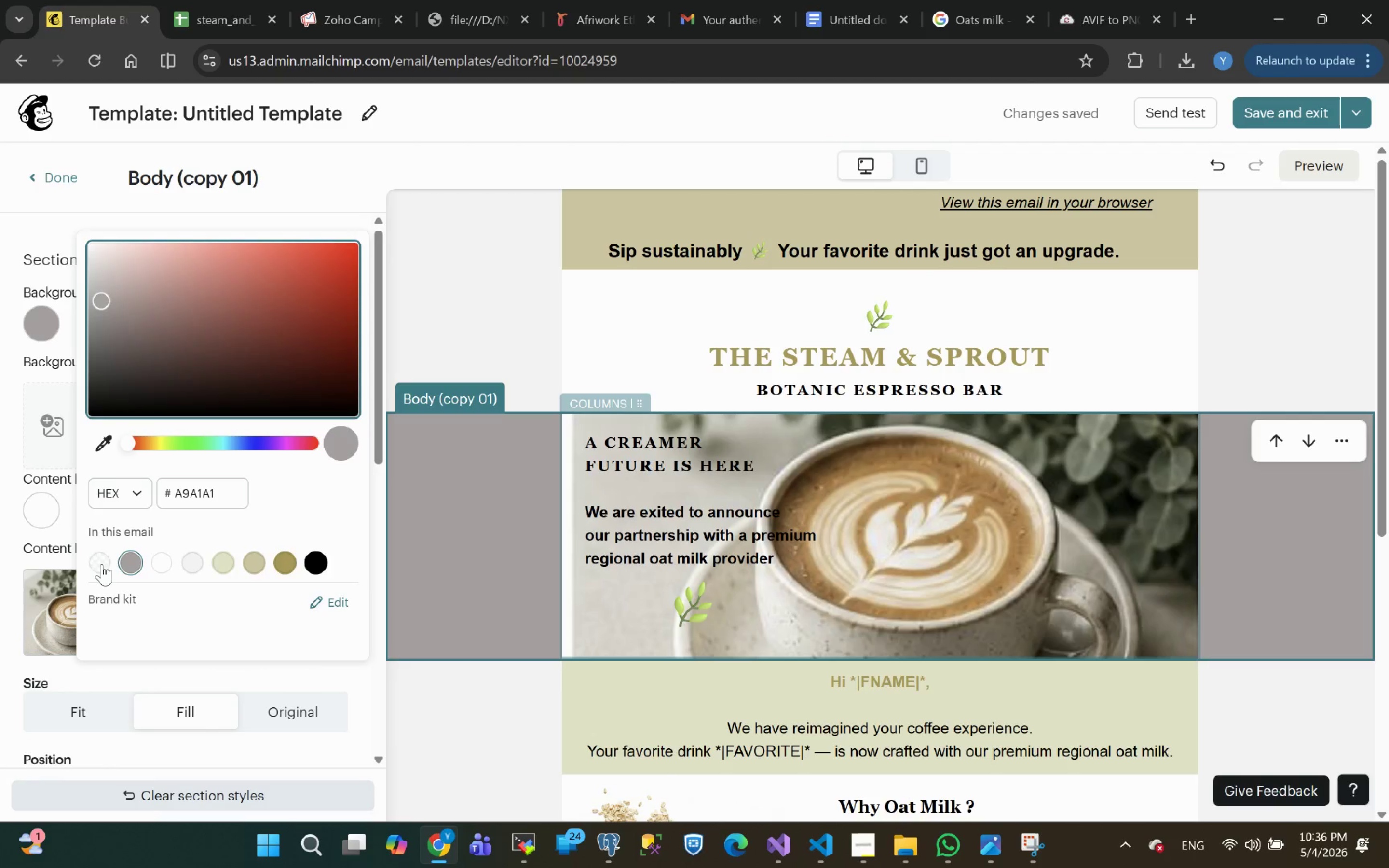 
left_click([102, 564])
 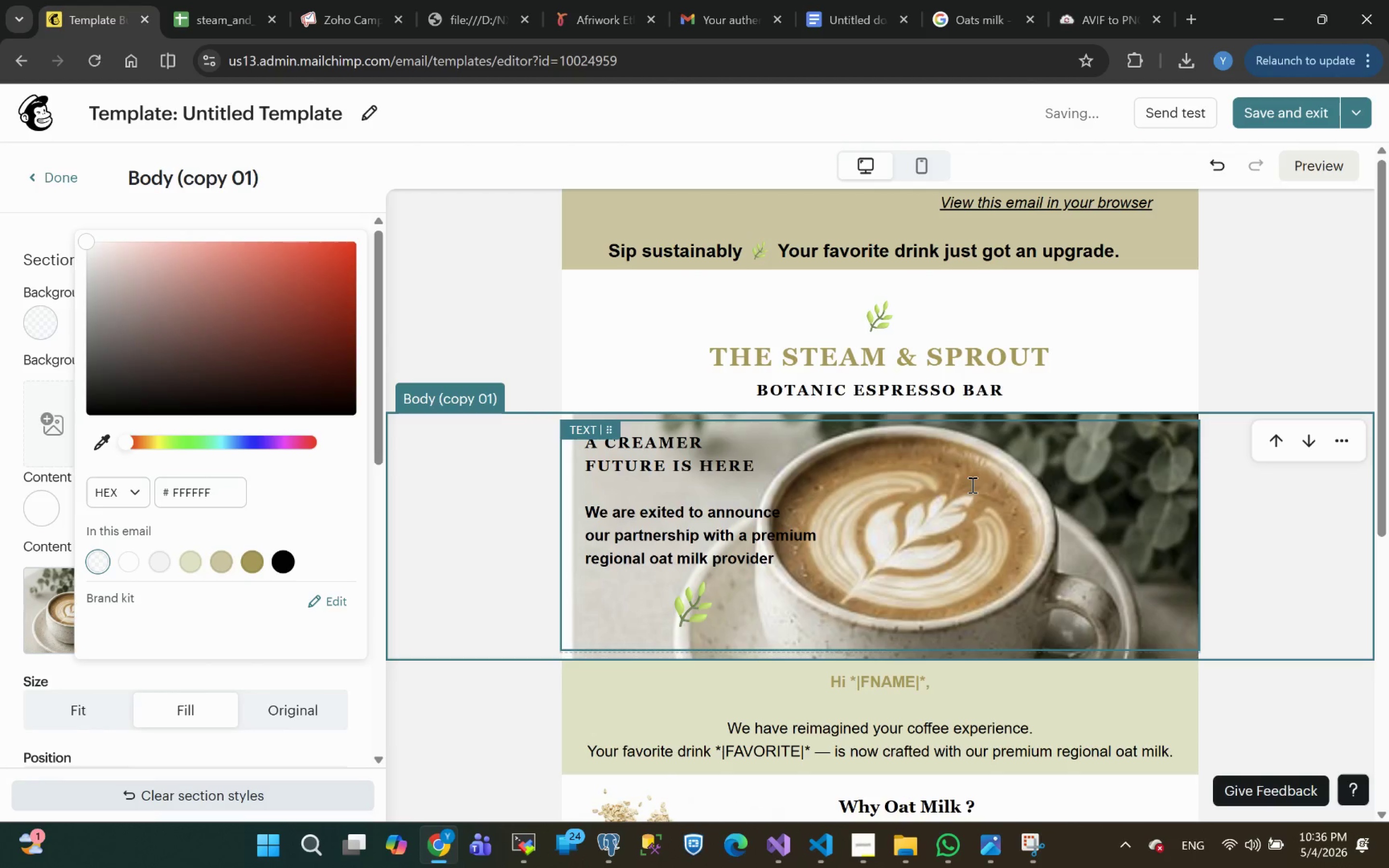 
left_click([1291, 318])
 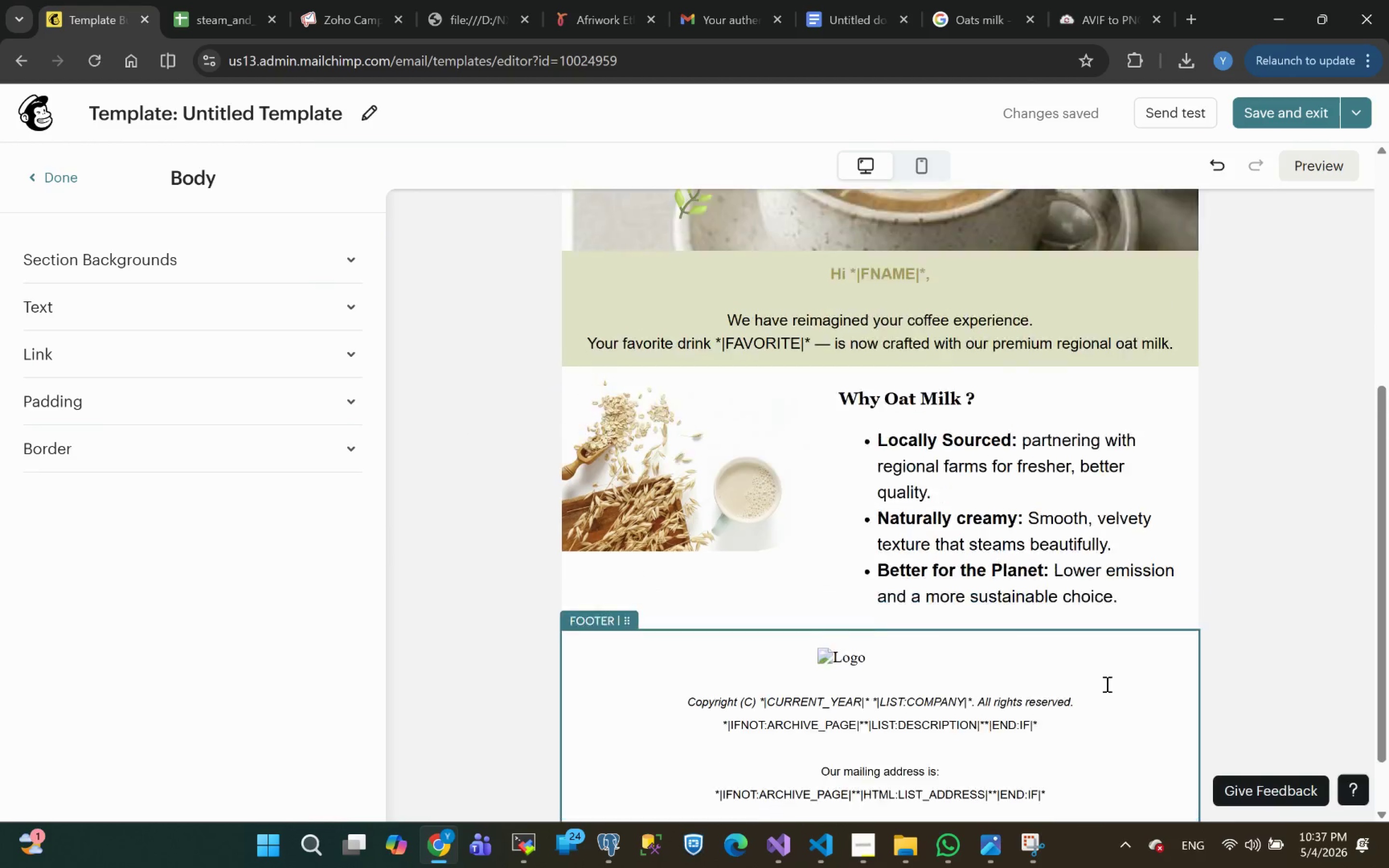 
wait(7.42)
 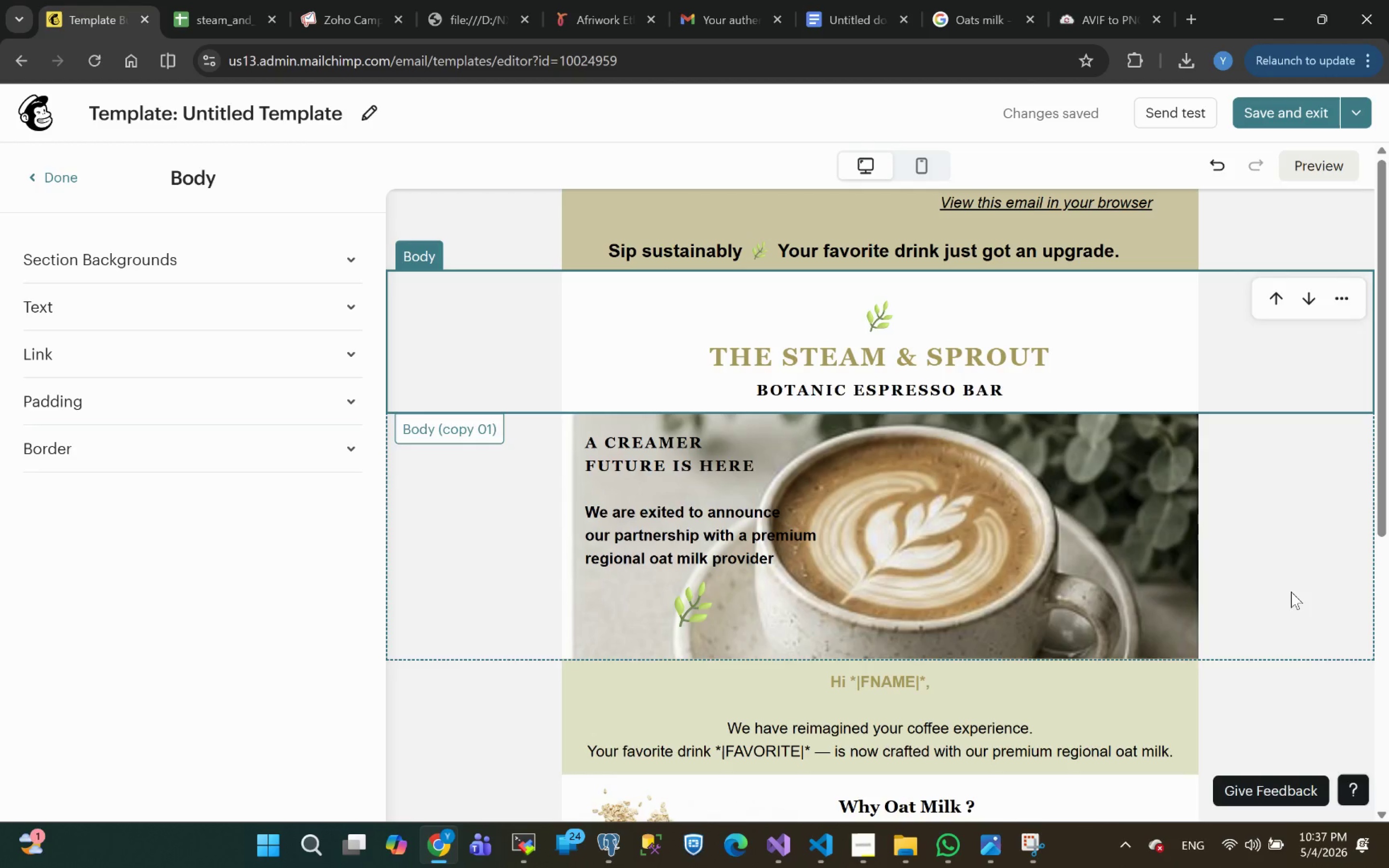 
left_click([993, 859])
 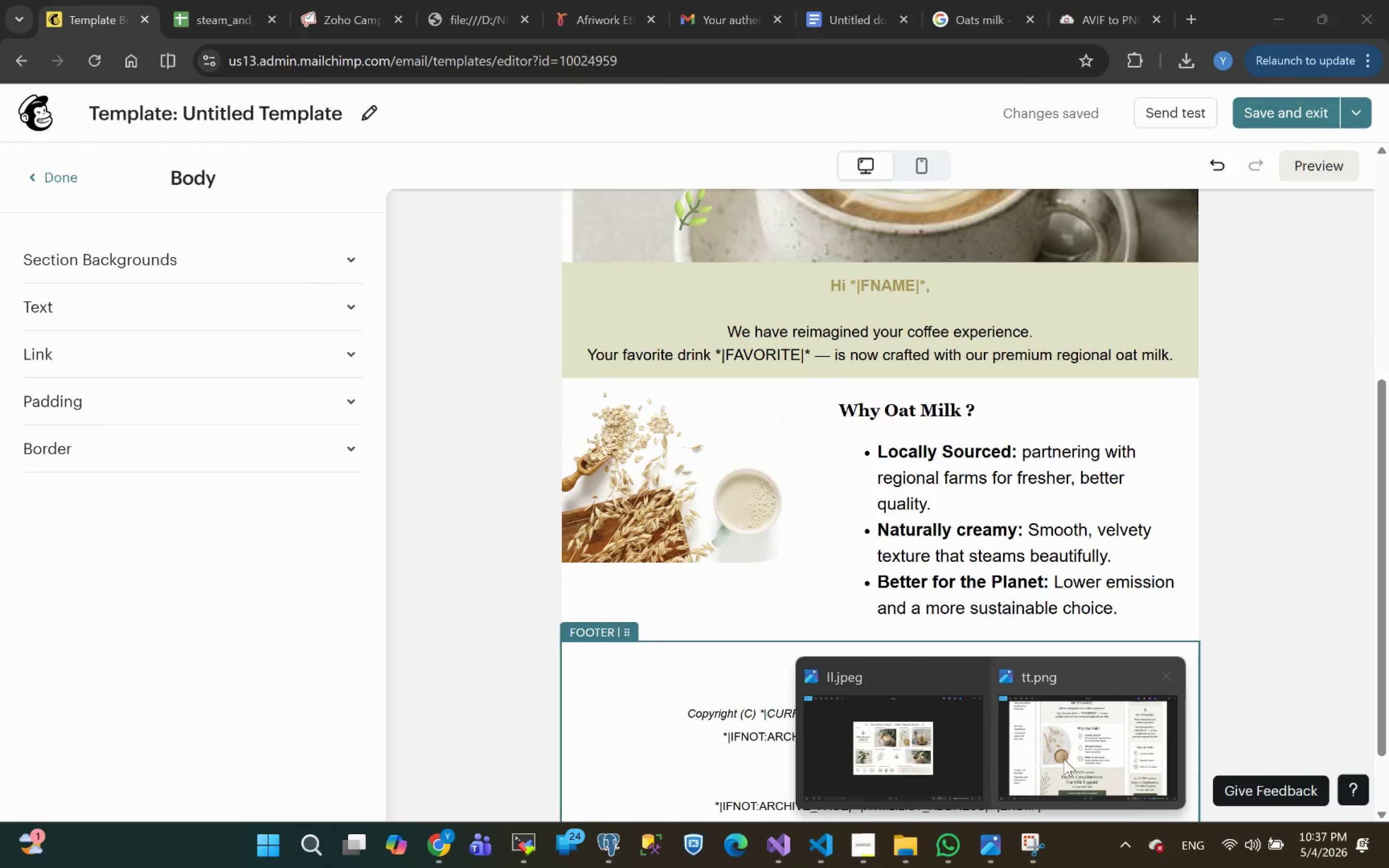 
left_click([1076, 743])
 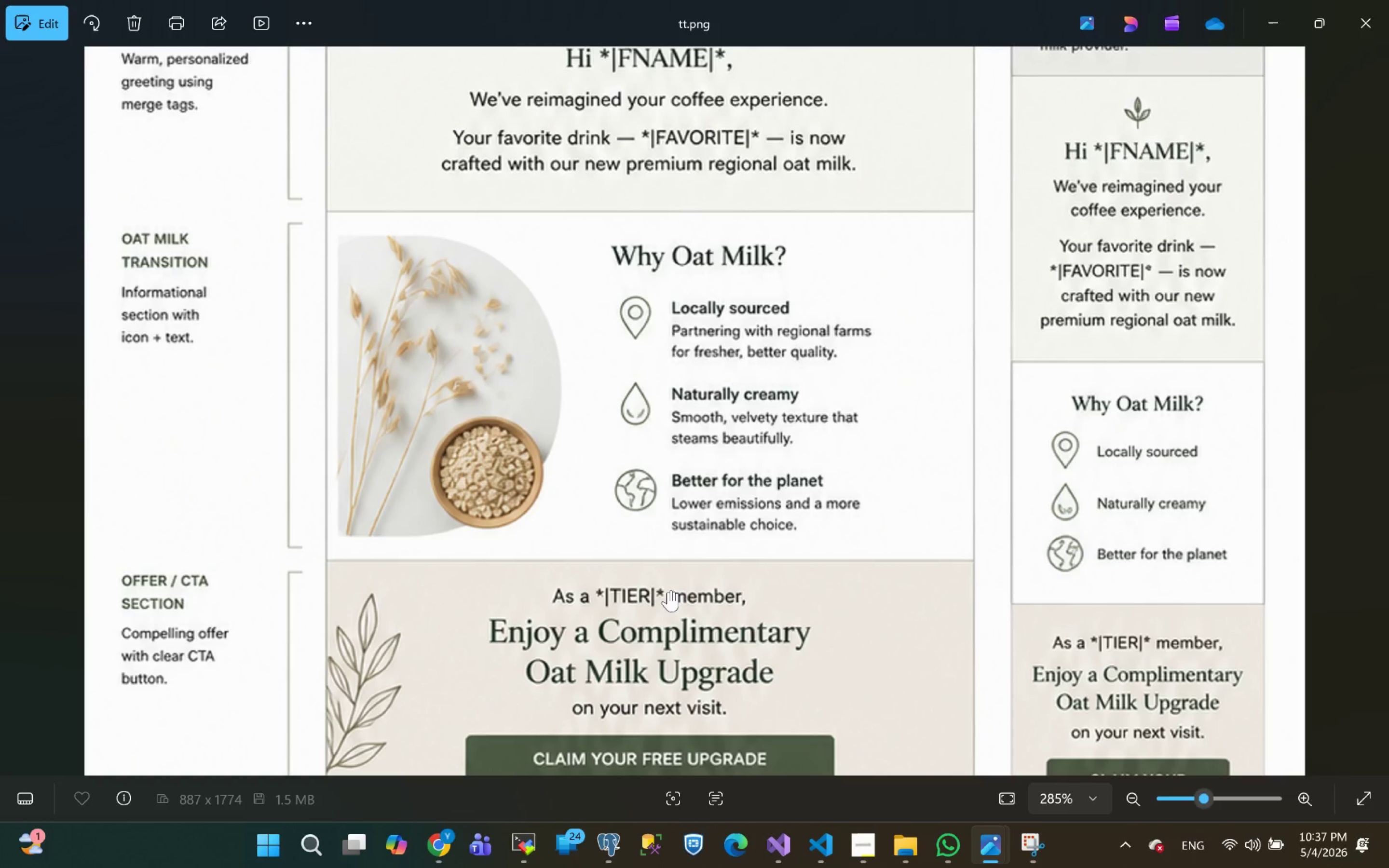 
scroll: coordinate [668, 592], scroll_direction: none, amount: 0.0
 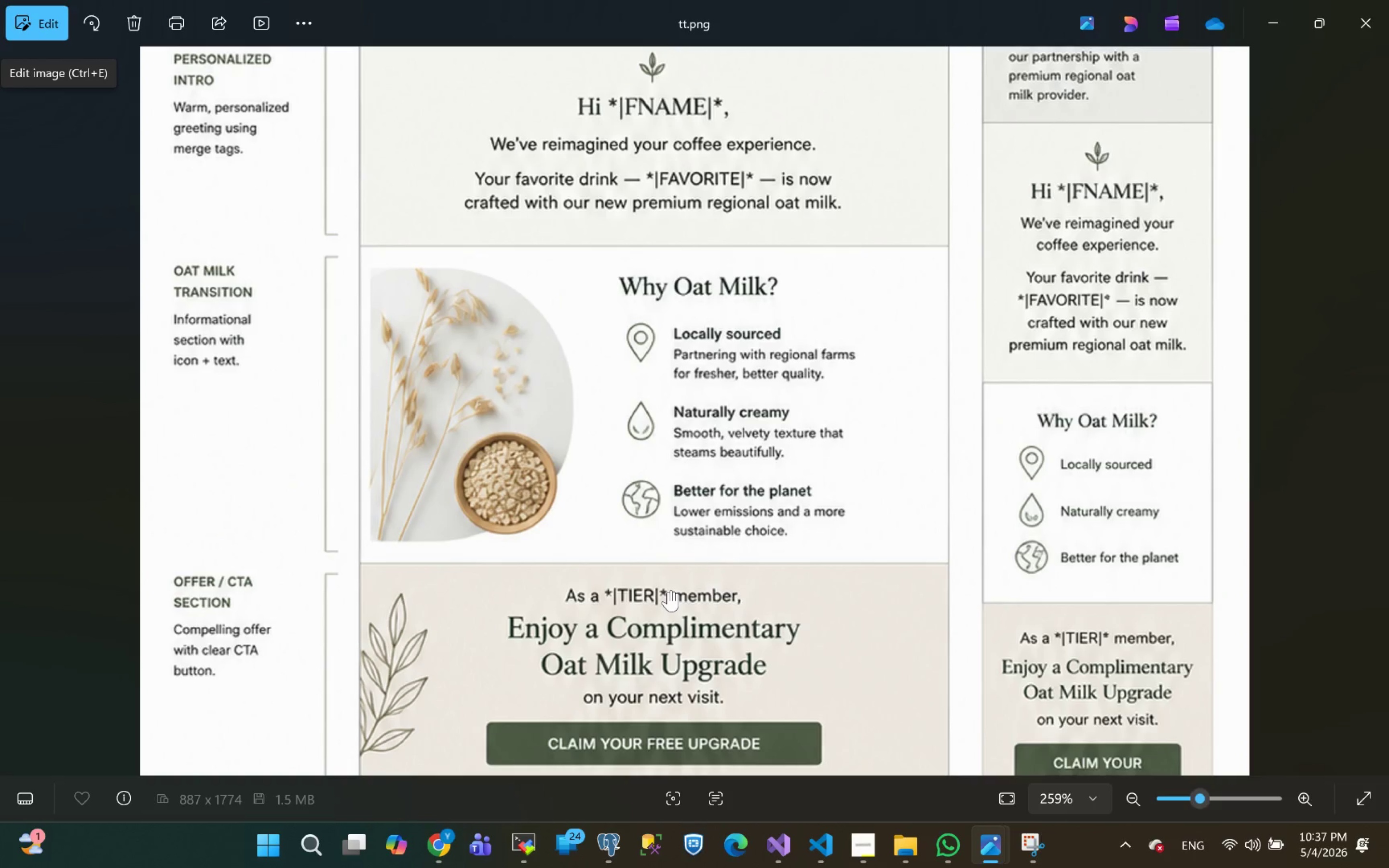 
scroll: coordinate [668, 592], scroll_direction: down, amount: 2.0
 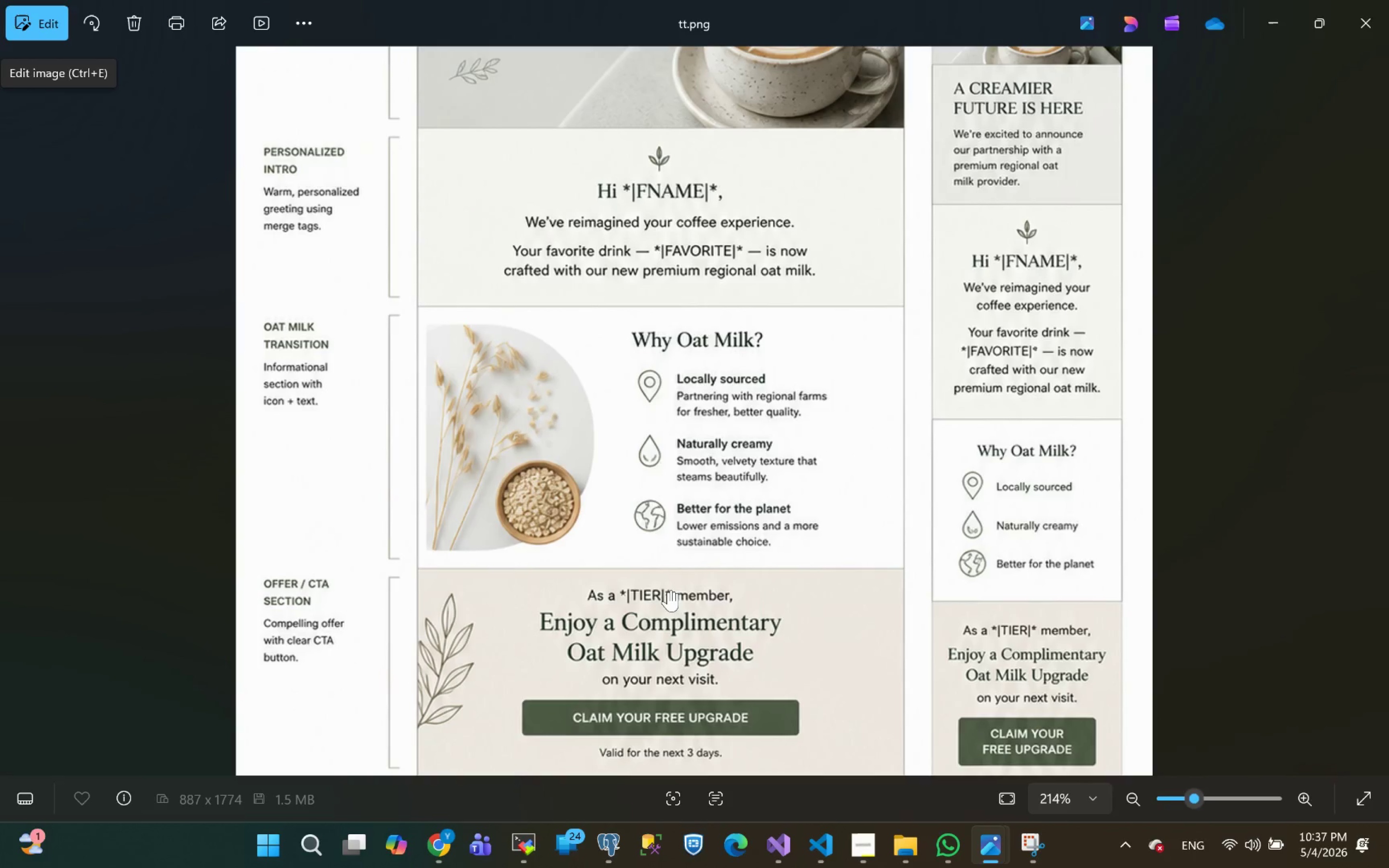 
left_click_drag(start_coordinate=[668, 592], to_coordinate=[685, 328])
 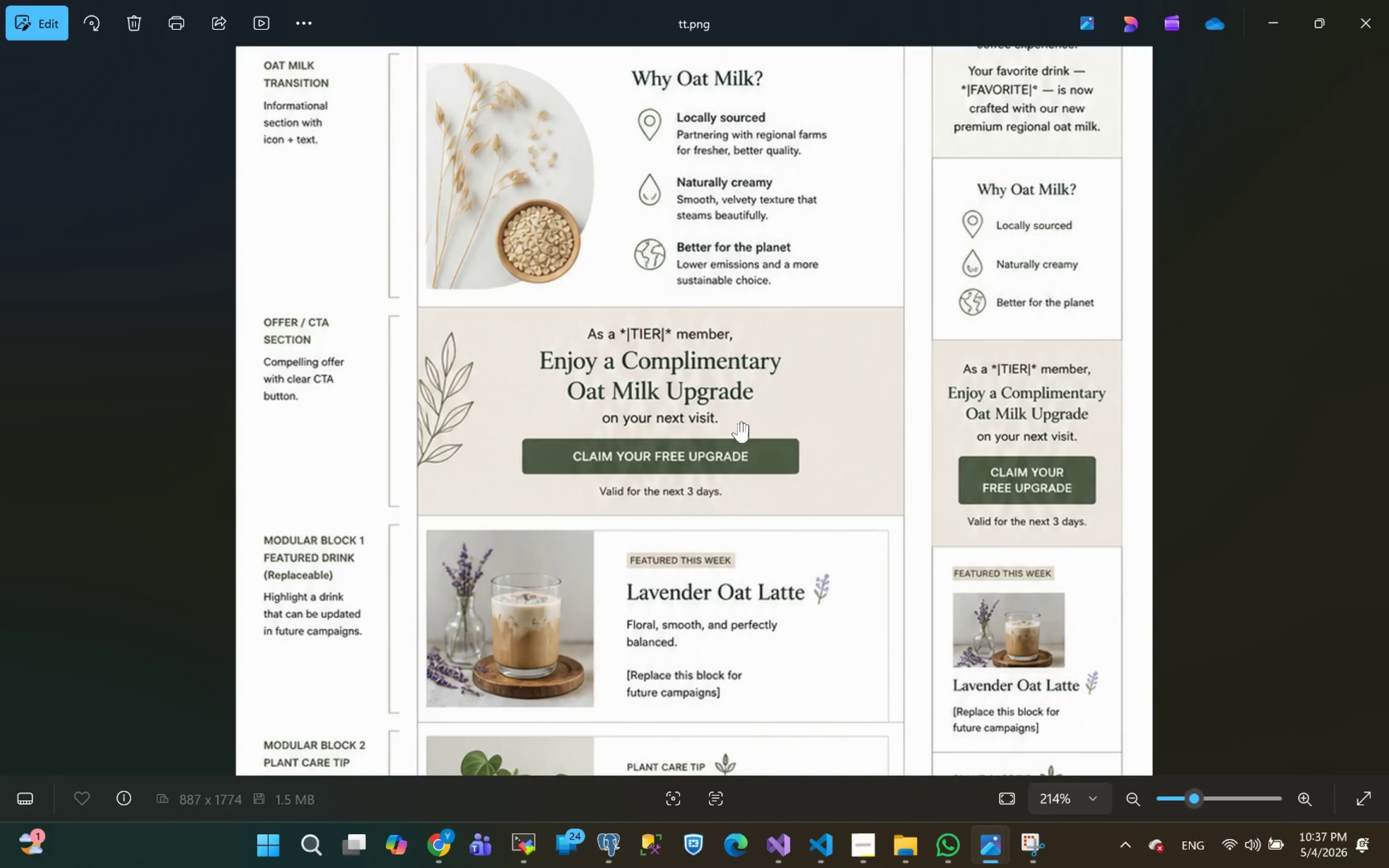 
scroll: coordinate [738, 423], scroll_direction: down, amount: 1.0
 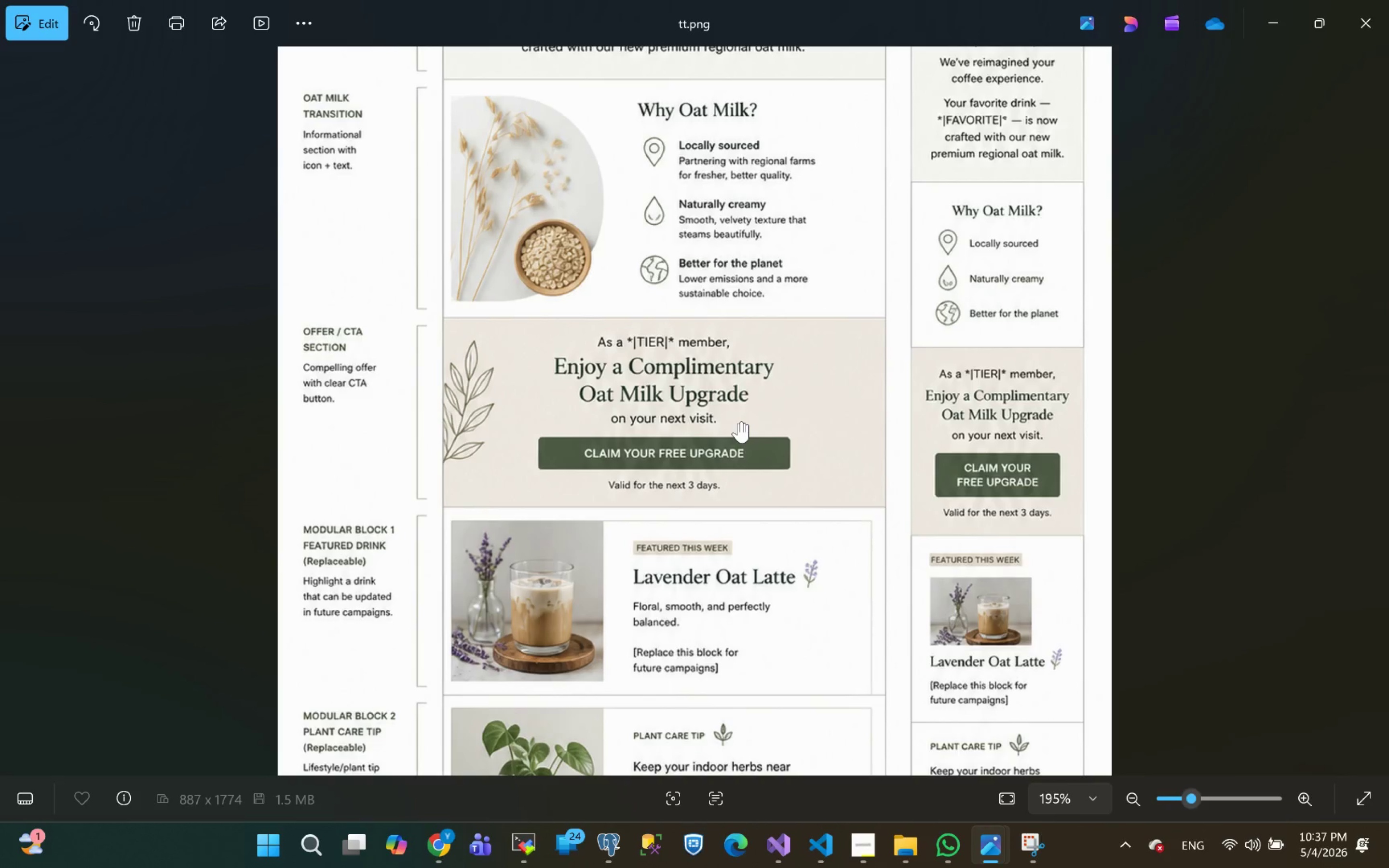 
hold_key(key=ControlLeft, duration=3.0)
scroll: coordinate [738, 423], scroll_direction: up, amount: 3.0
 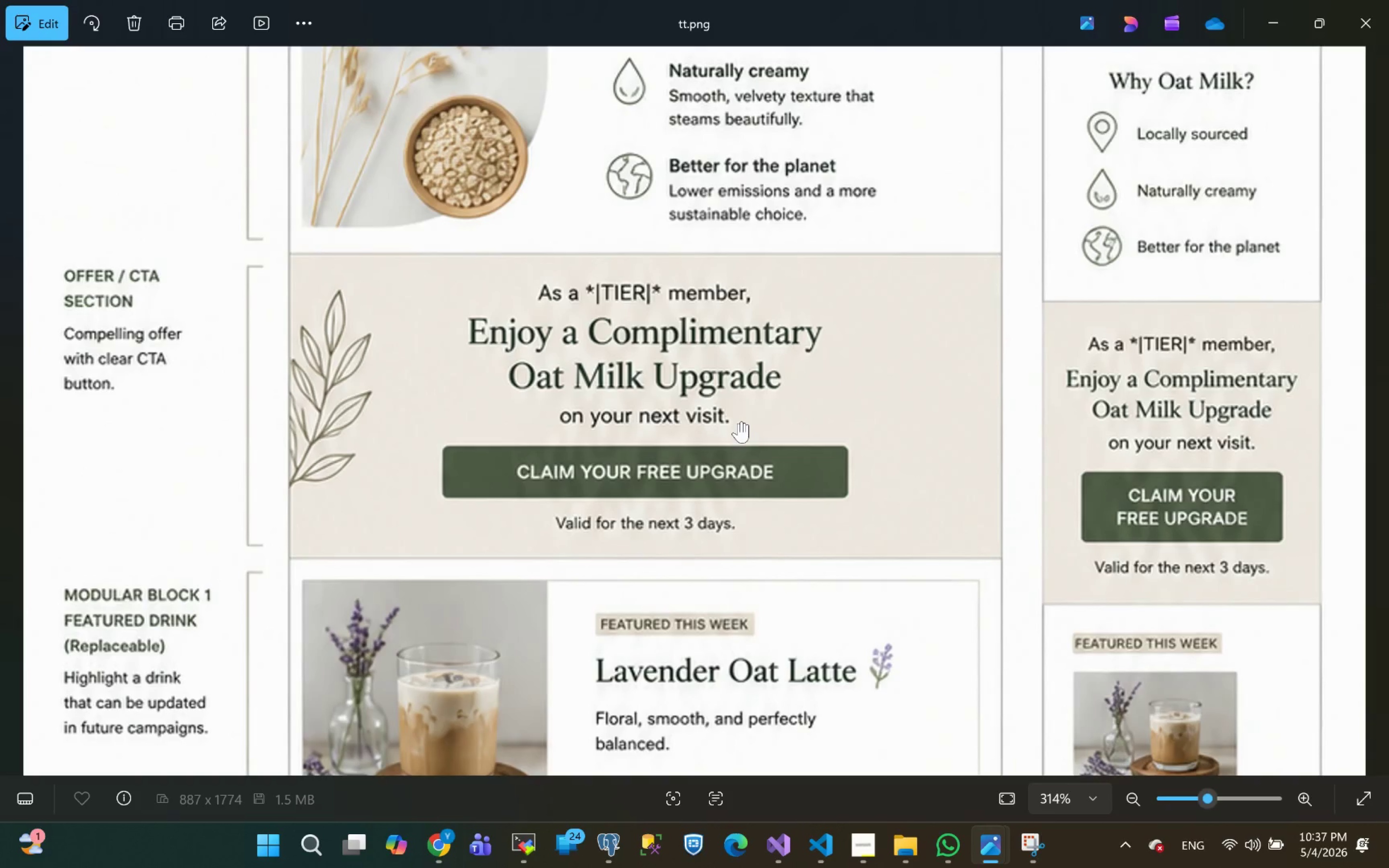 
scroll: coordinate [738, 423], scroll_direction: down, amount: 2.0
 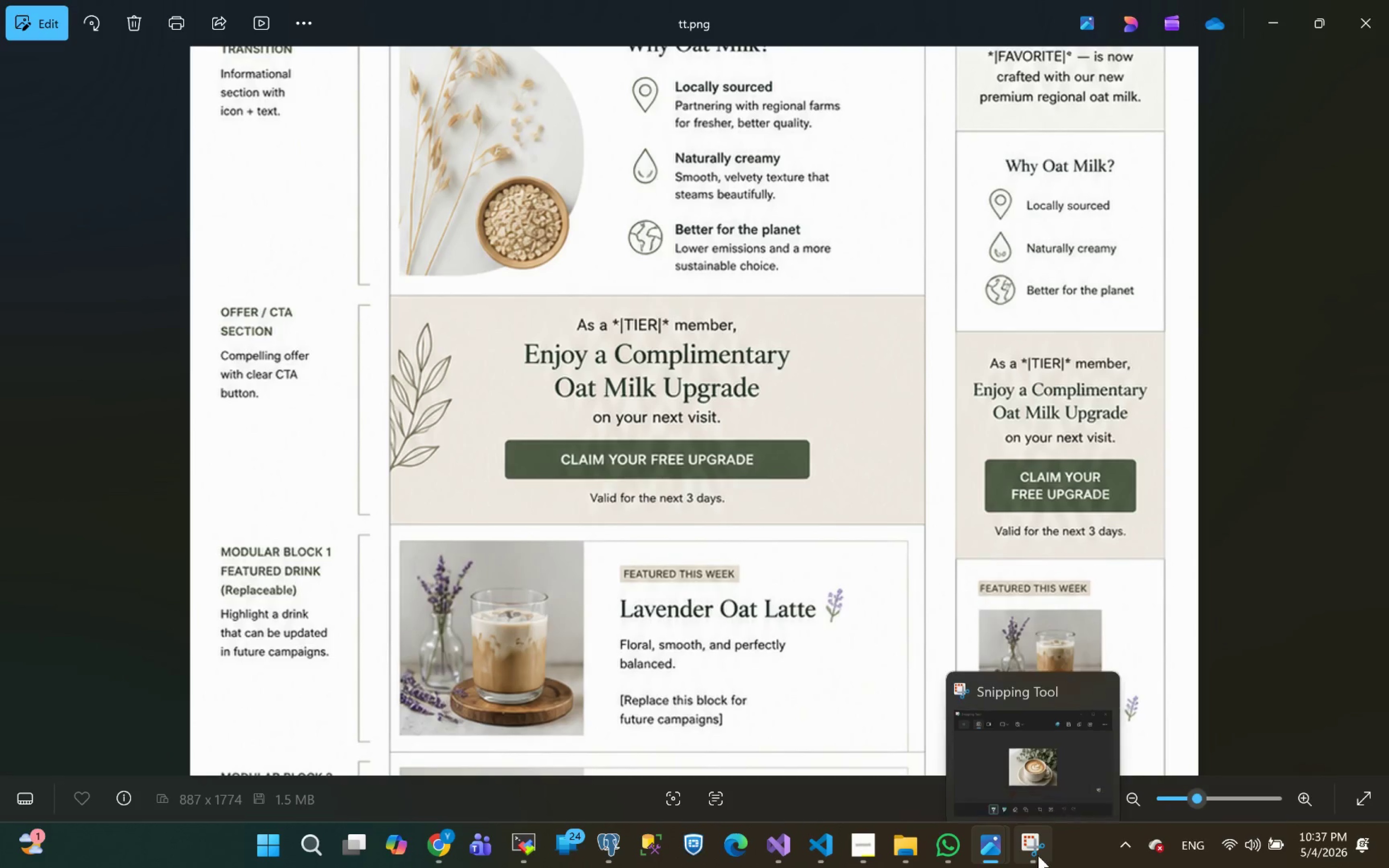 
left_click([1036, 851])
 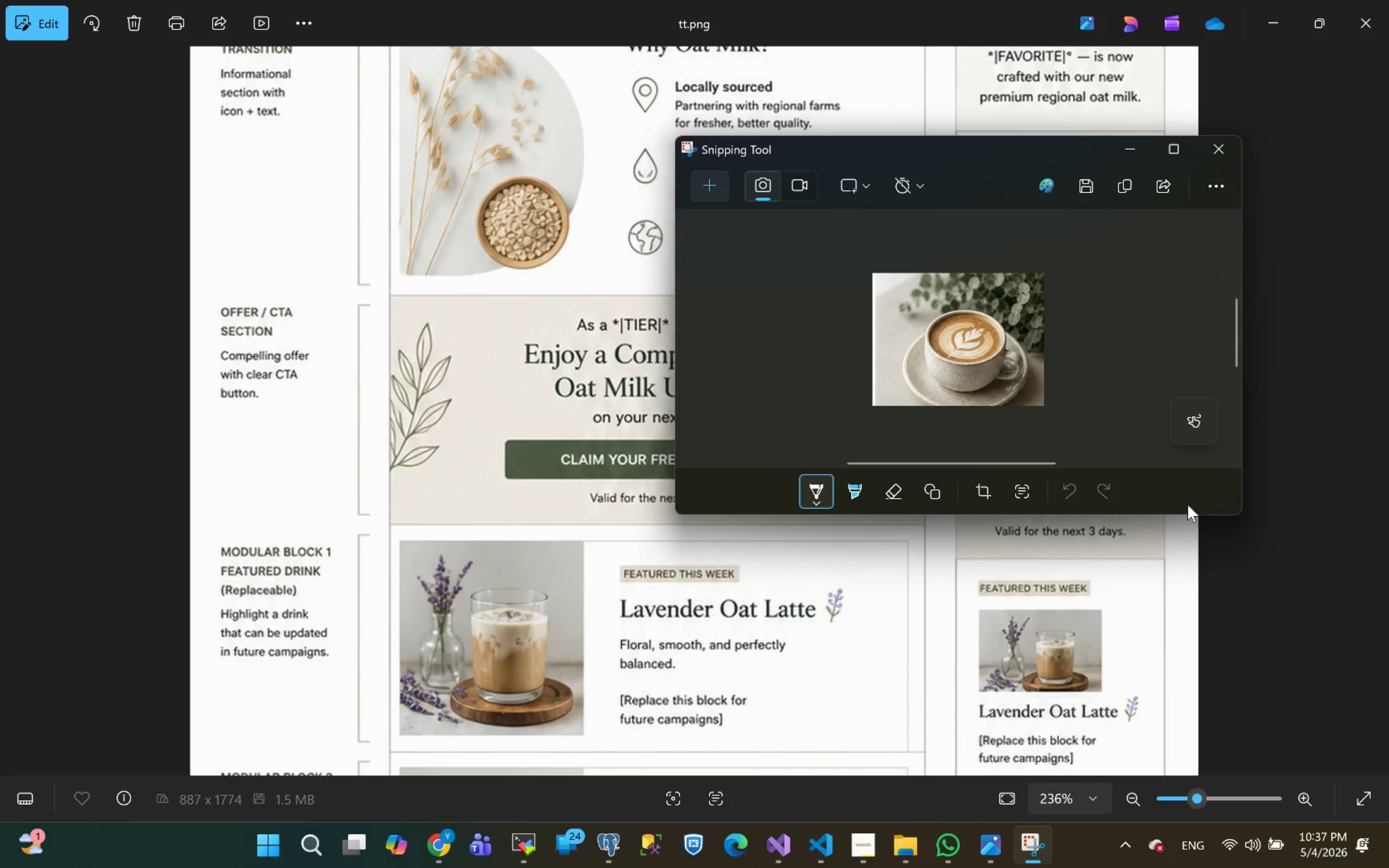 
left_click([1303, 583])
 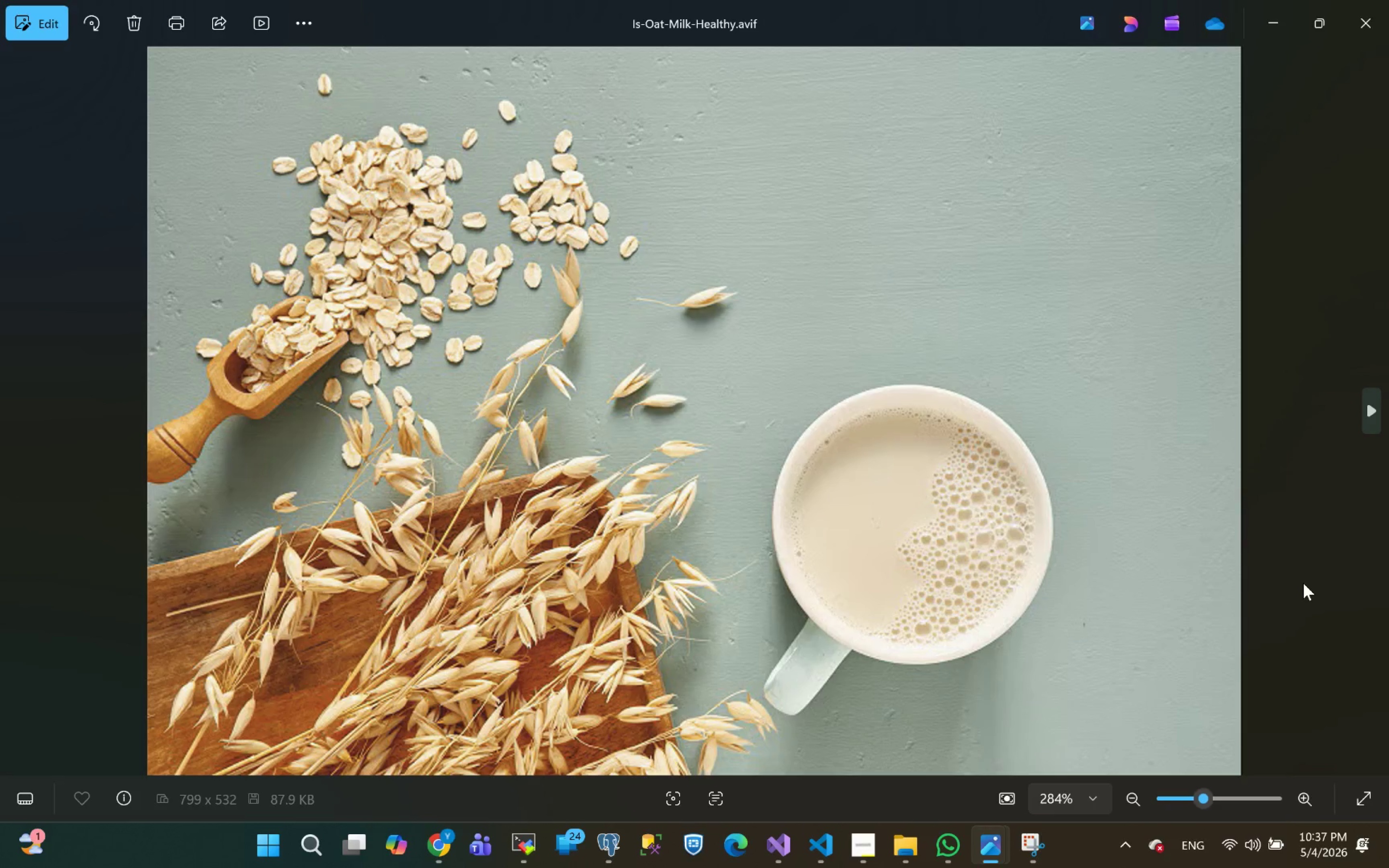 
key(Escape)
 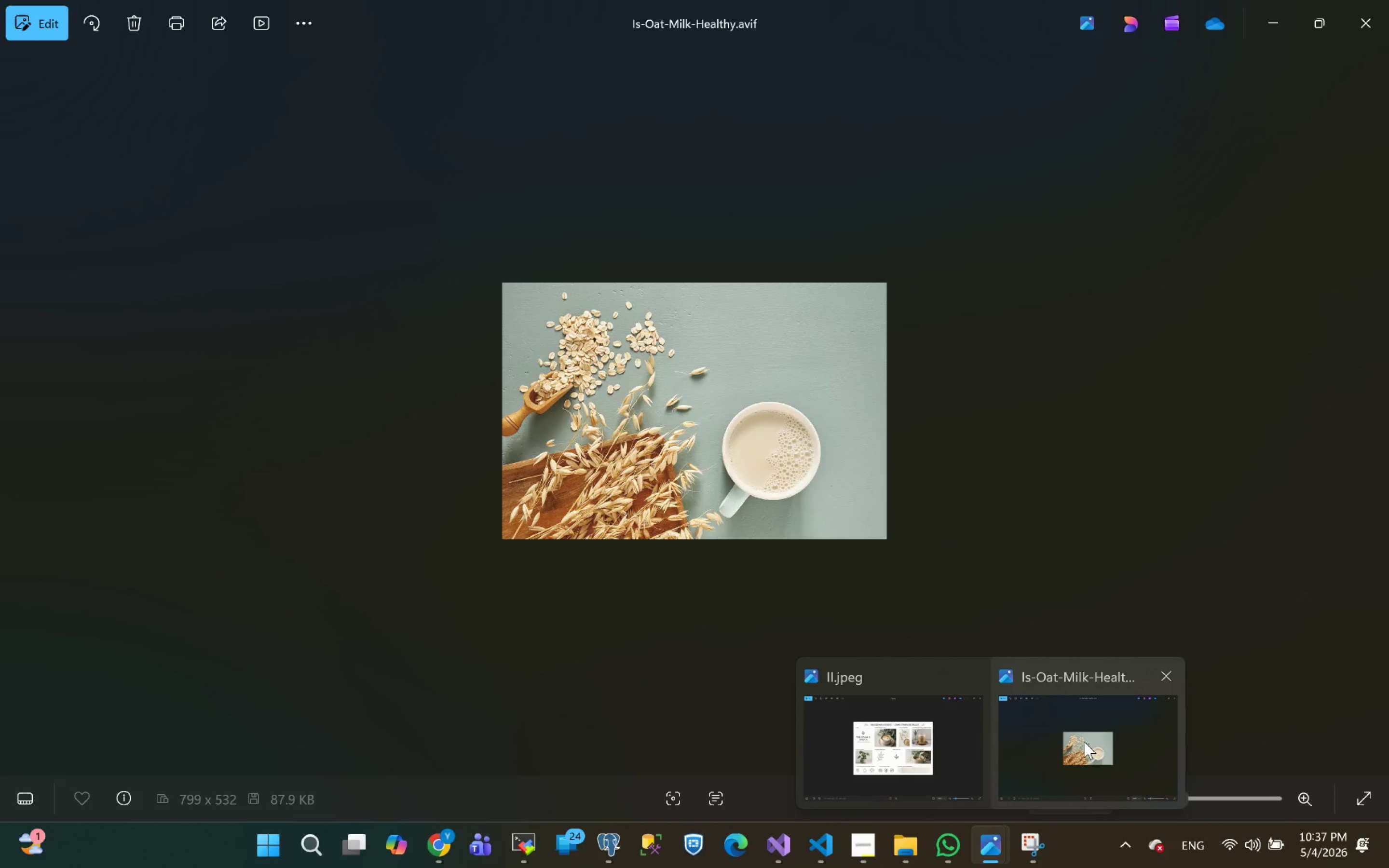 
left_click([1084, 742])
 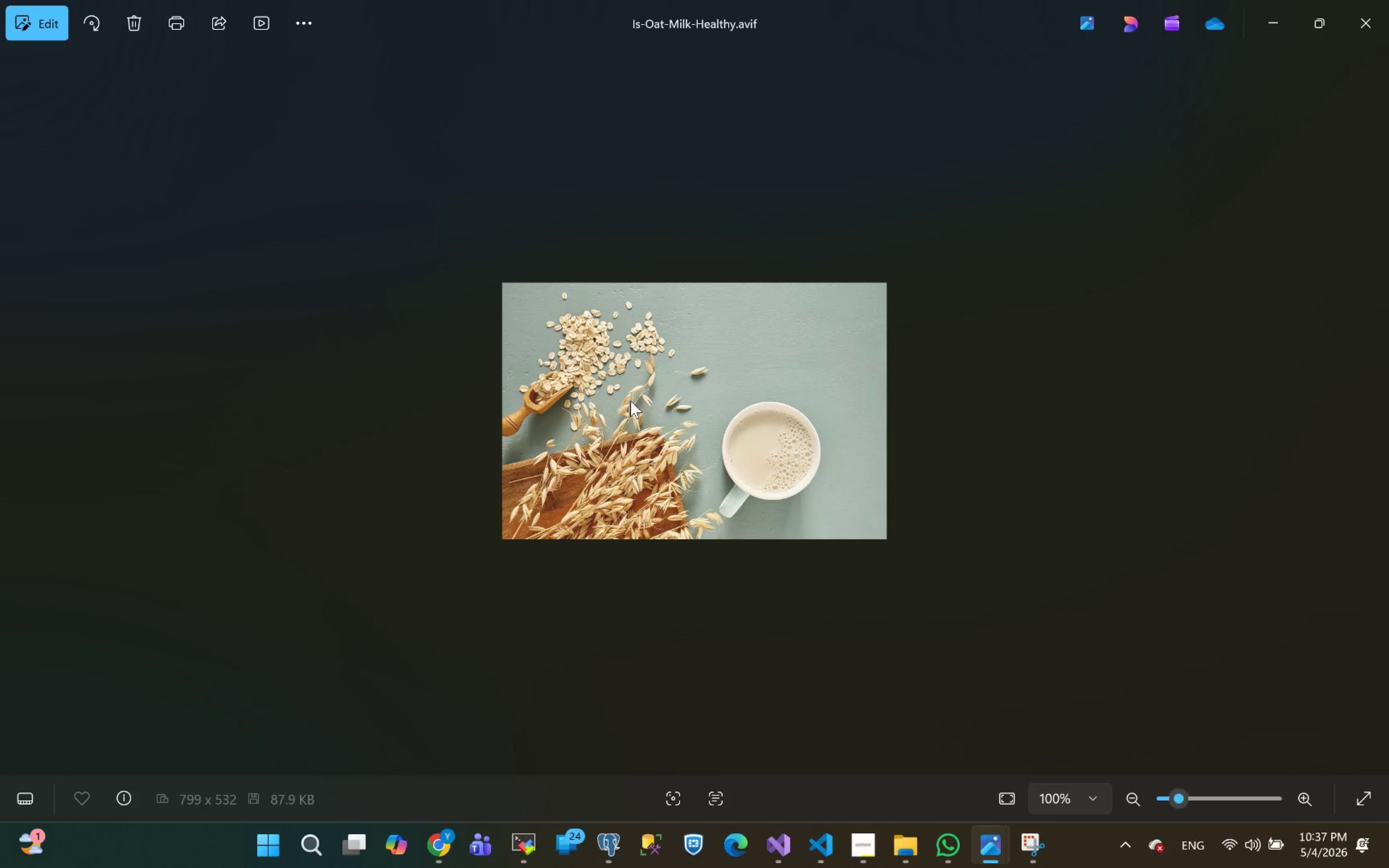 
key(ArrowLeft)
 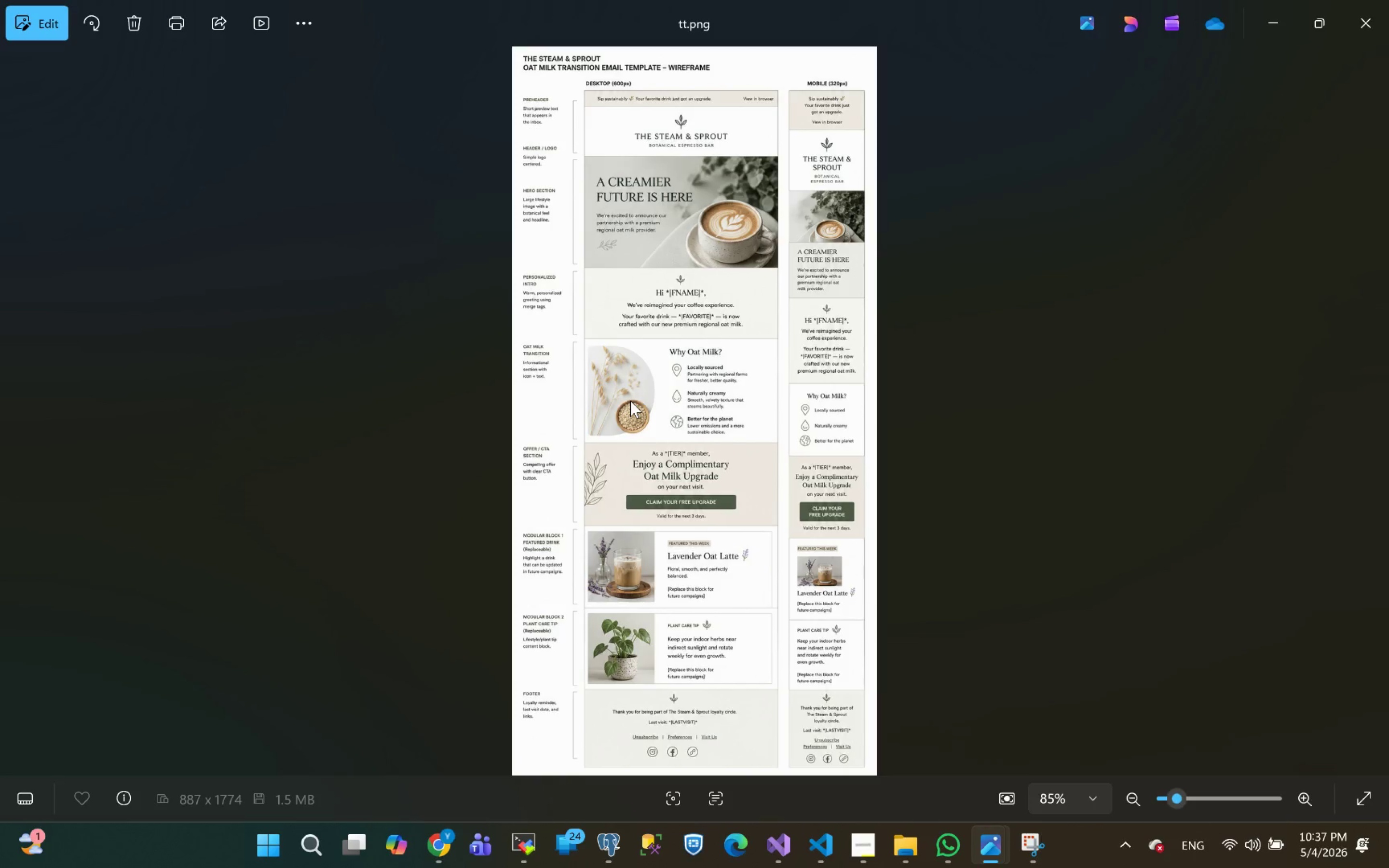 
hold_key(key=ControlLeft, duration=0.54)
scroll: coordinate [630, 401], scroll_direction: up, amount: 7.0
 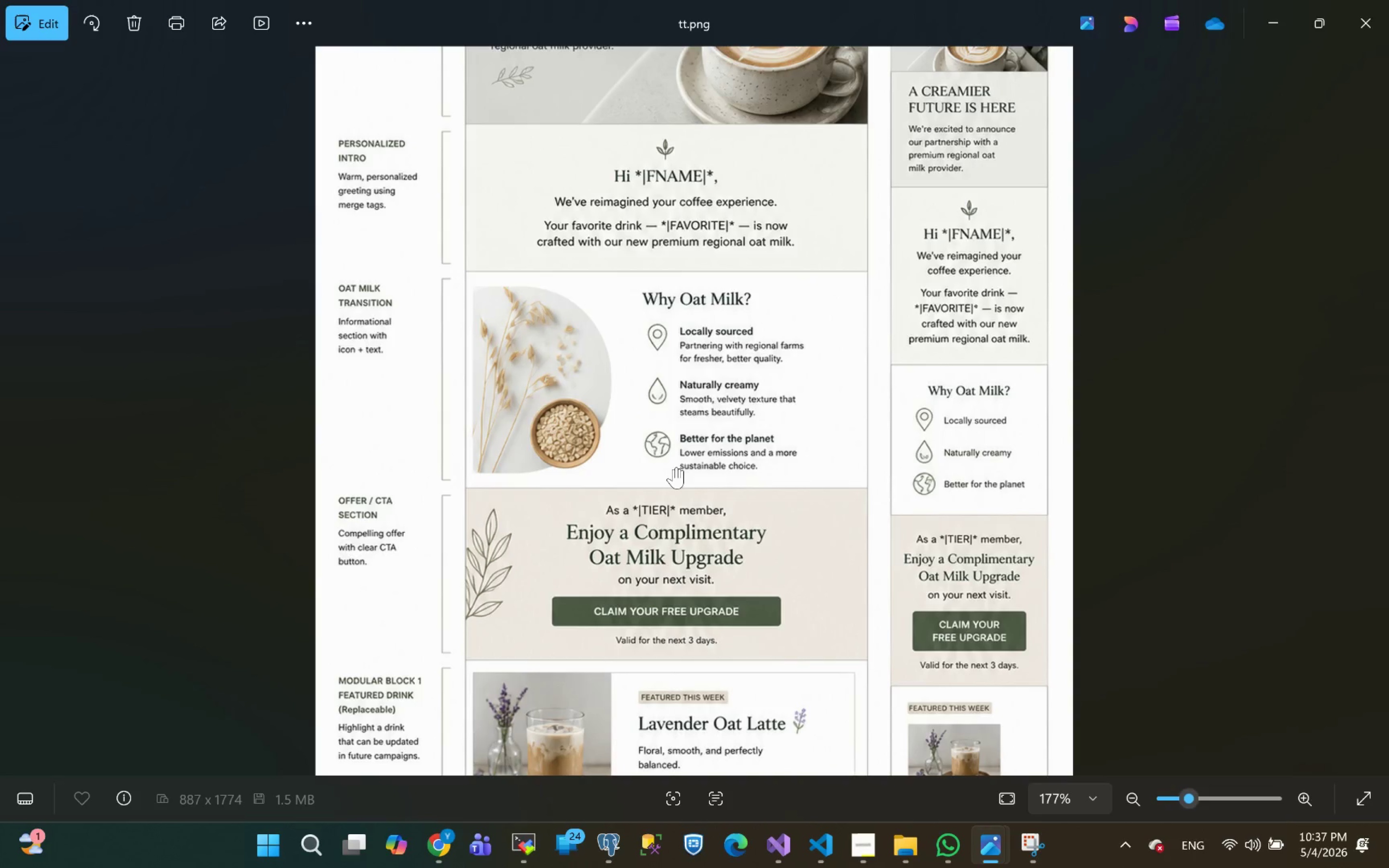 
left_click_drag(start_coordinate=[673, 469], to_coordinate=[699, 214])
 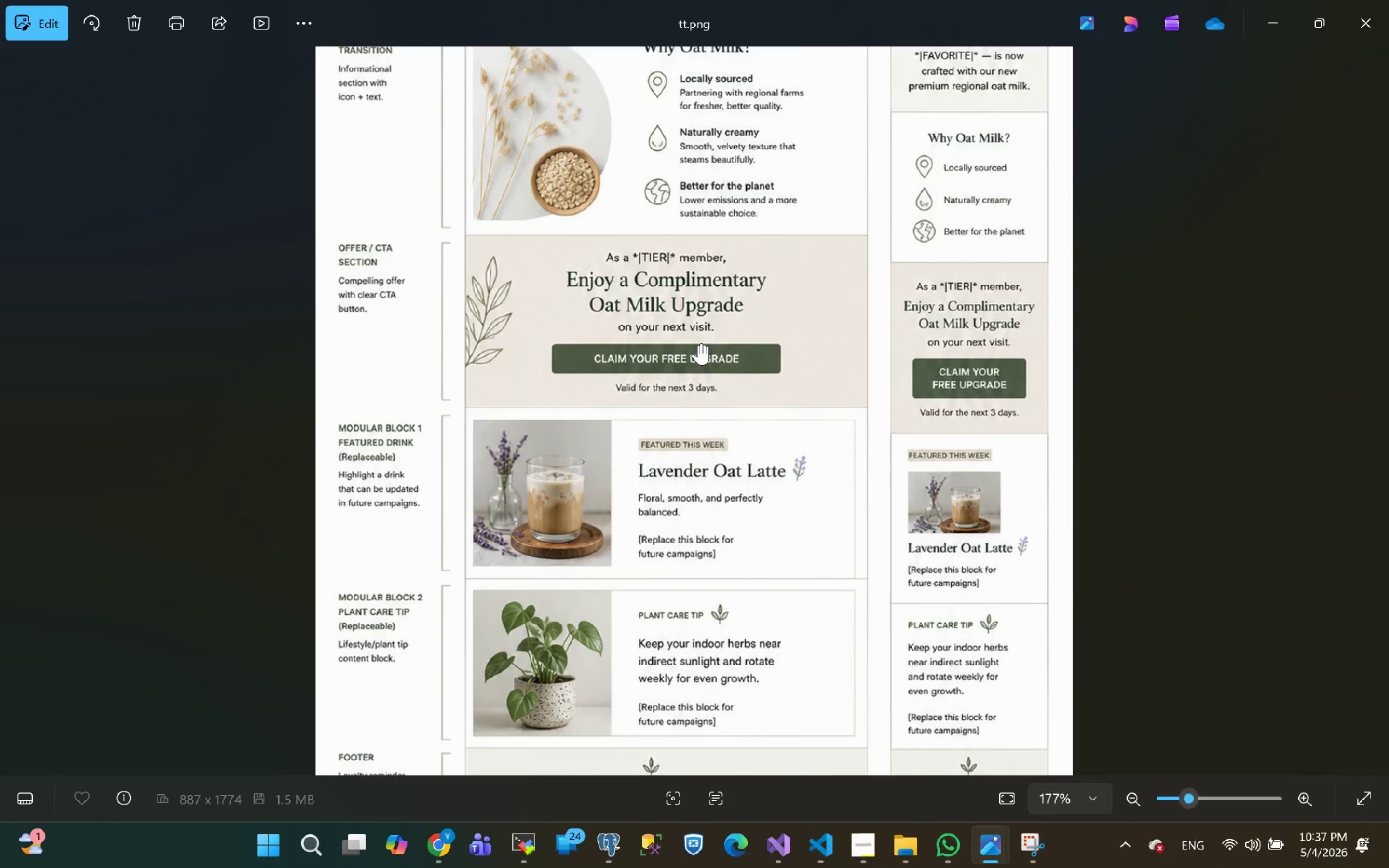 
left_click_drag(start_coordinate=[698, 345], to_coordinate=[710, 504])
 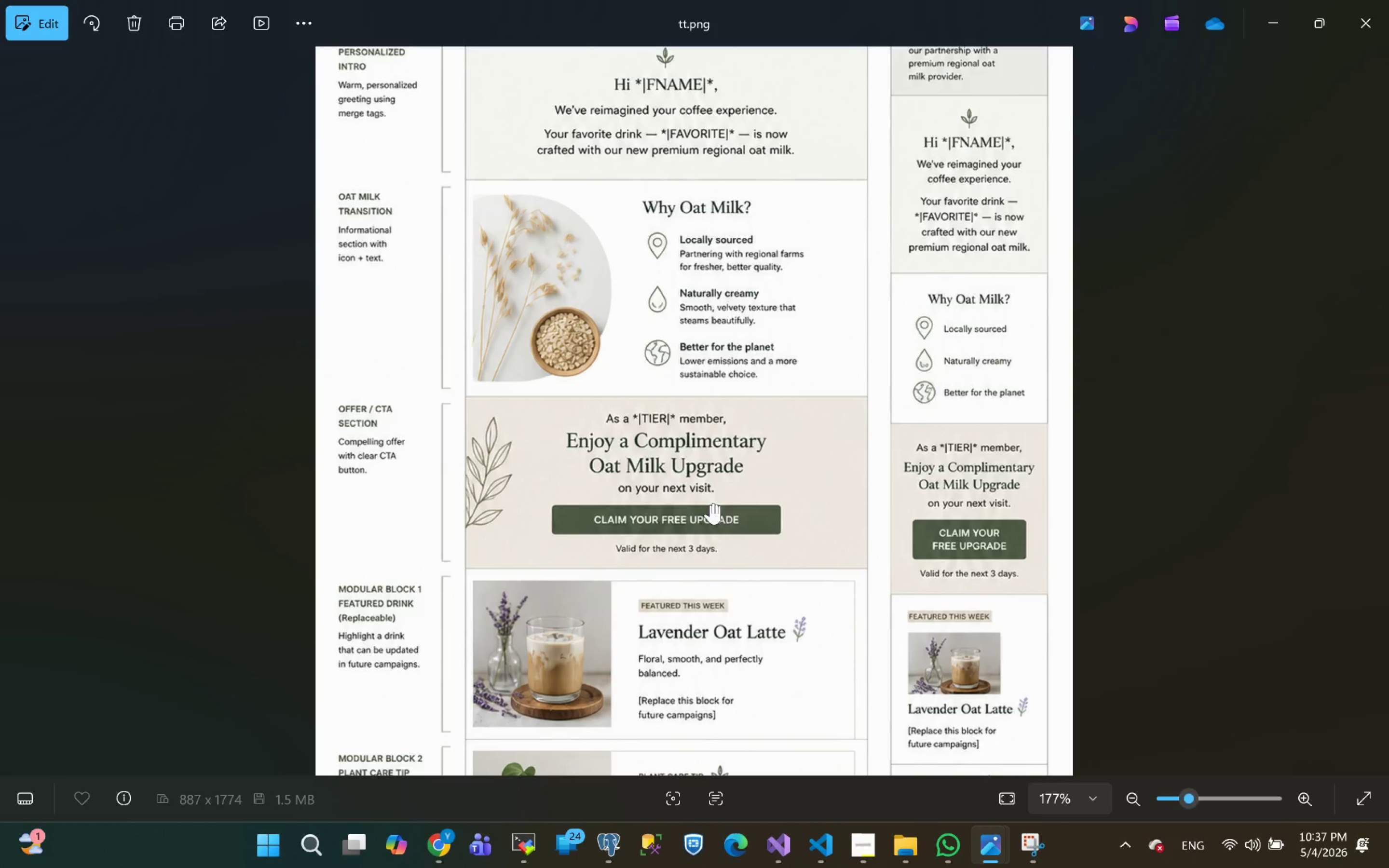 
key(Meta+Tab)
 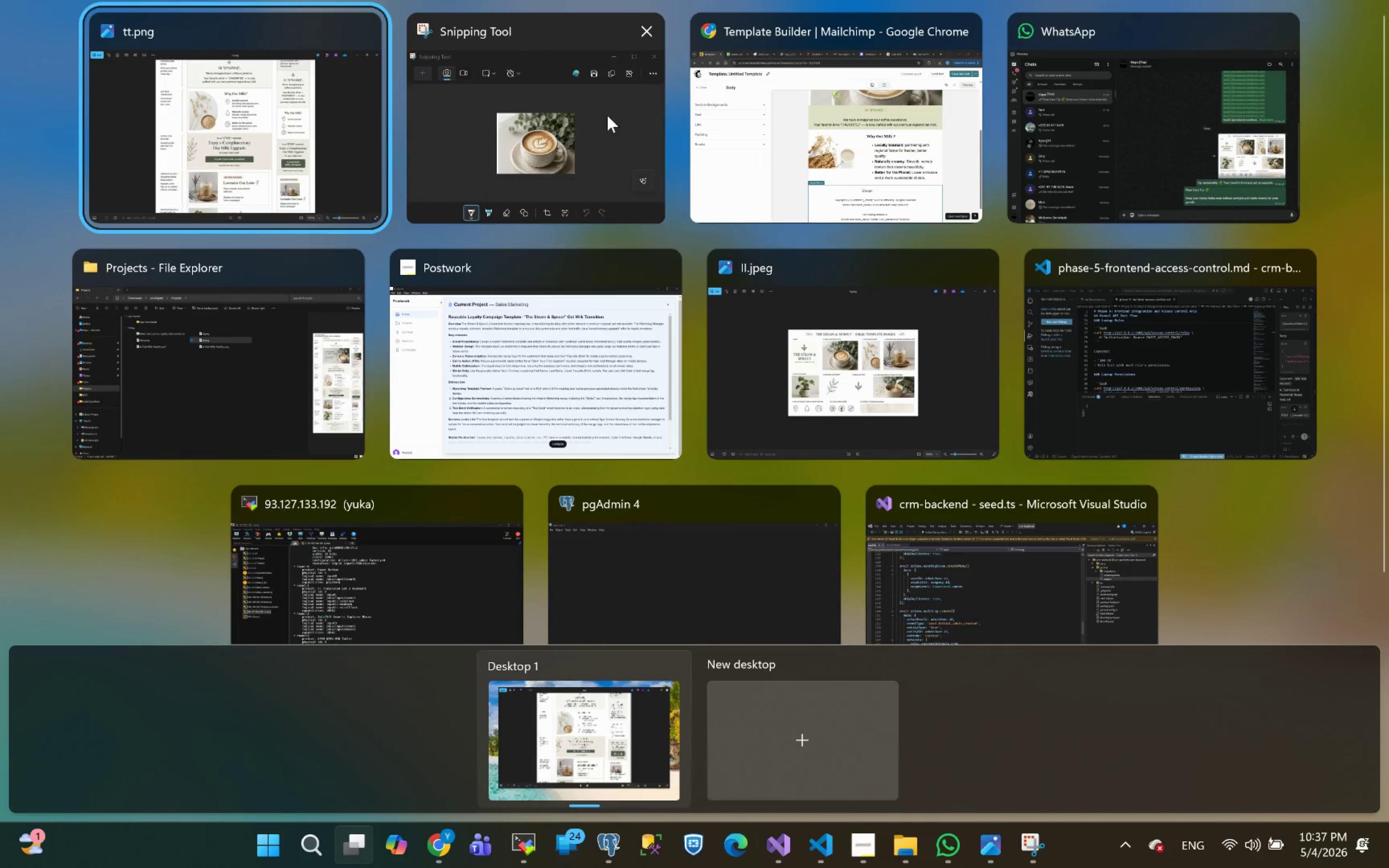 
left_click([763, 112])
 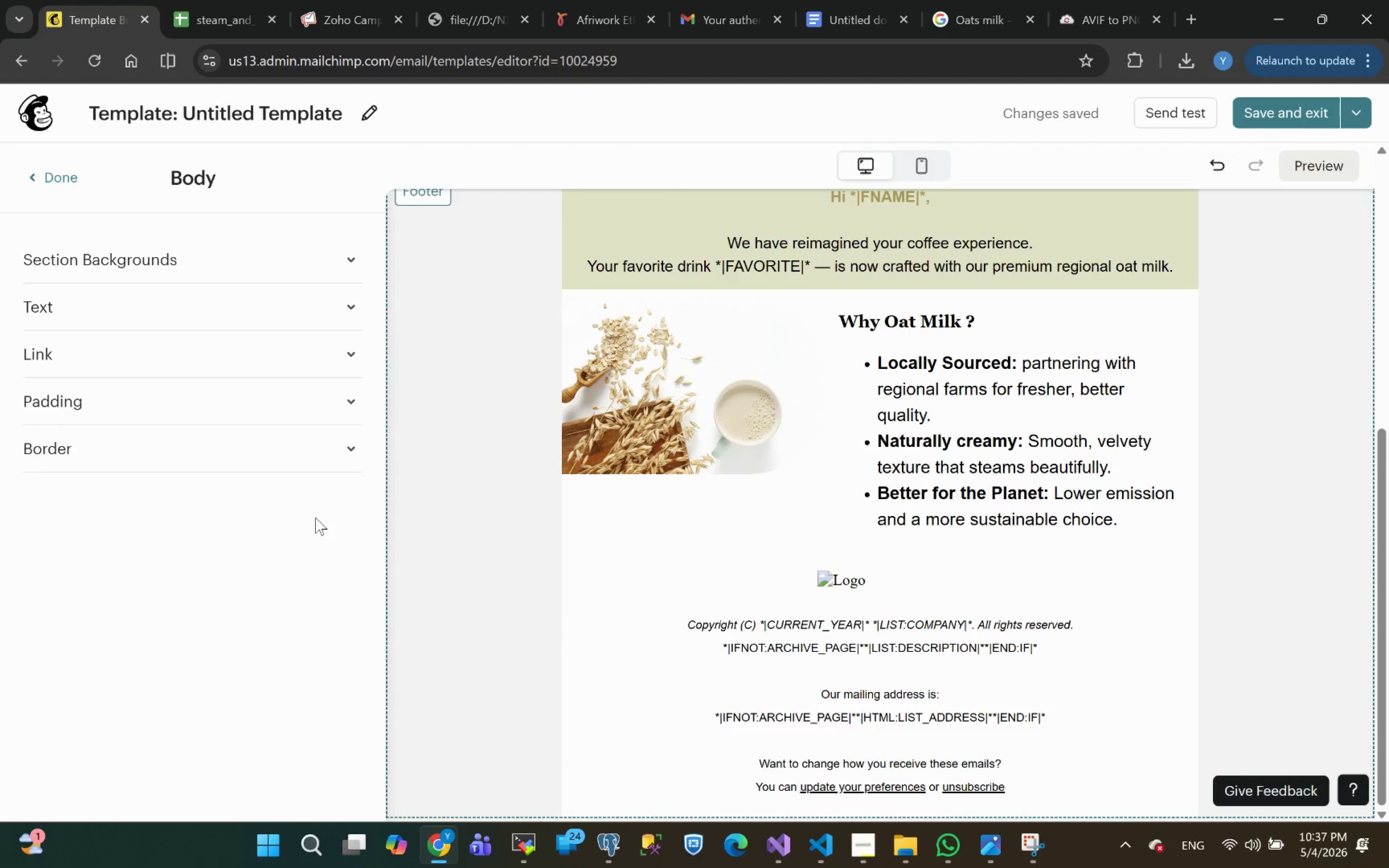 
left_click([37, 181])
 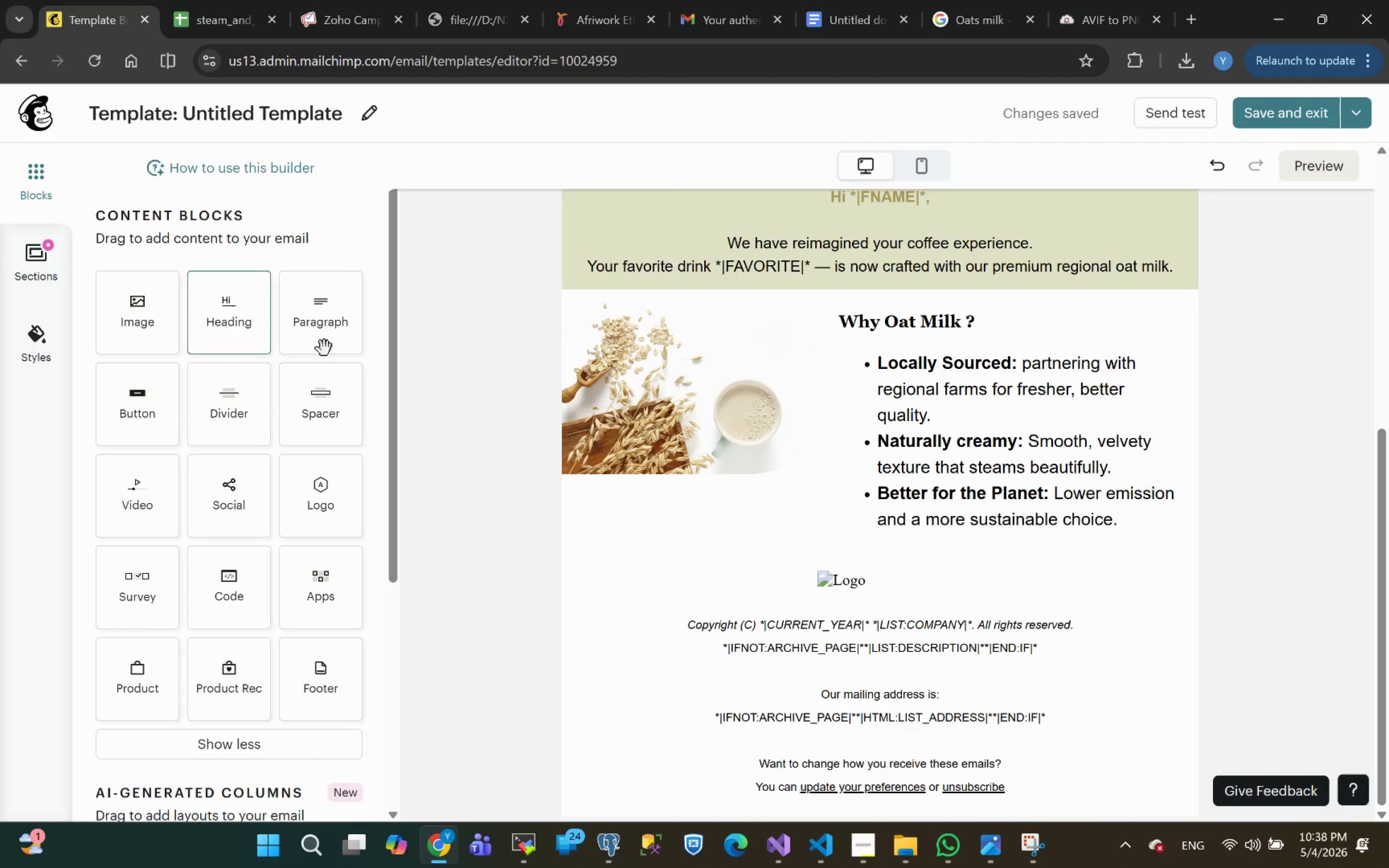 
left_click_drag(start_coordinate=[310, 320], to_coordinate=[856, 576])
 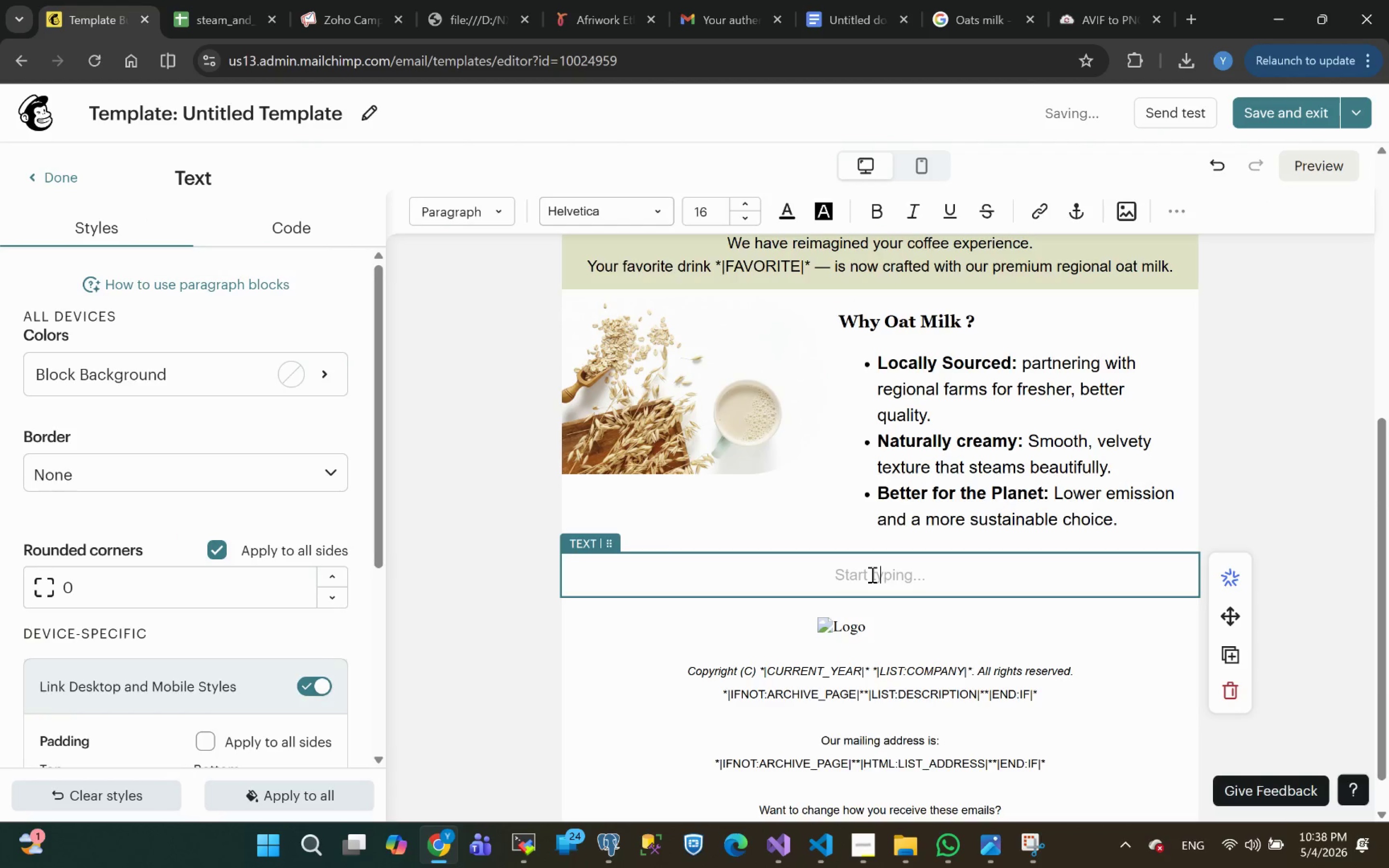 
wait(5.15)
 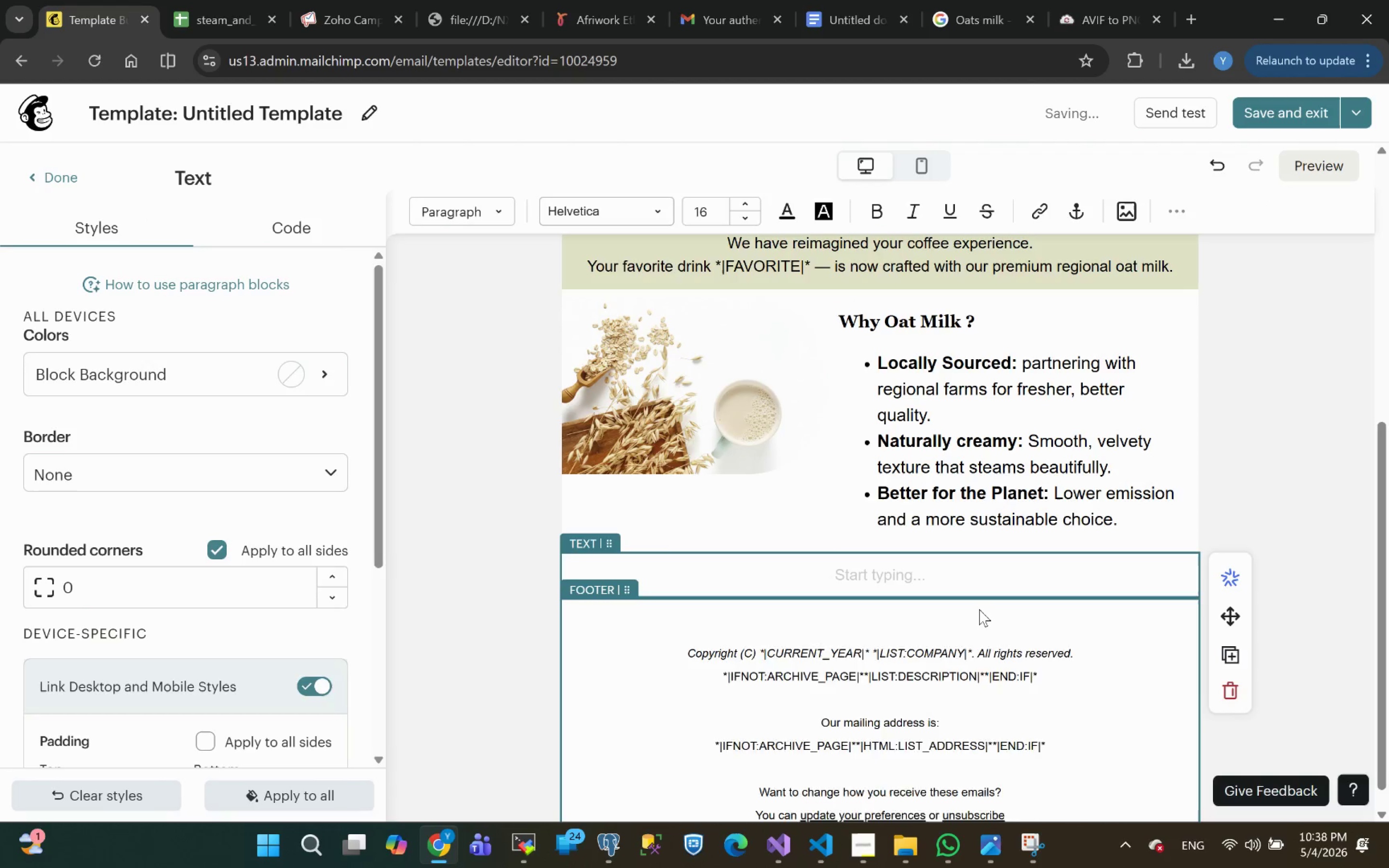 
key(Alt+Tab)
 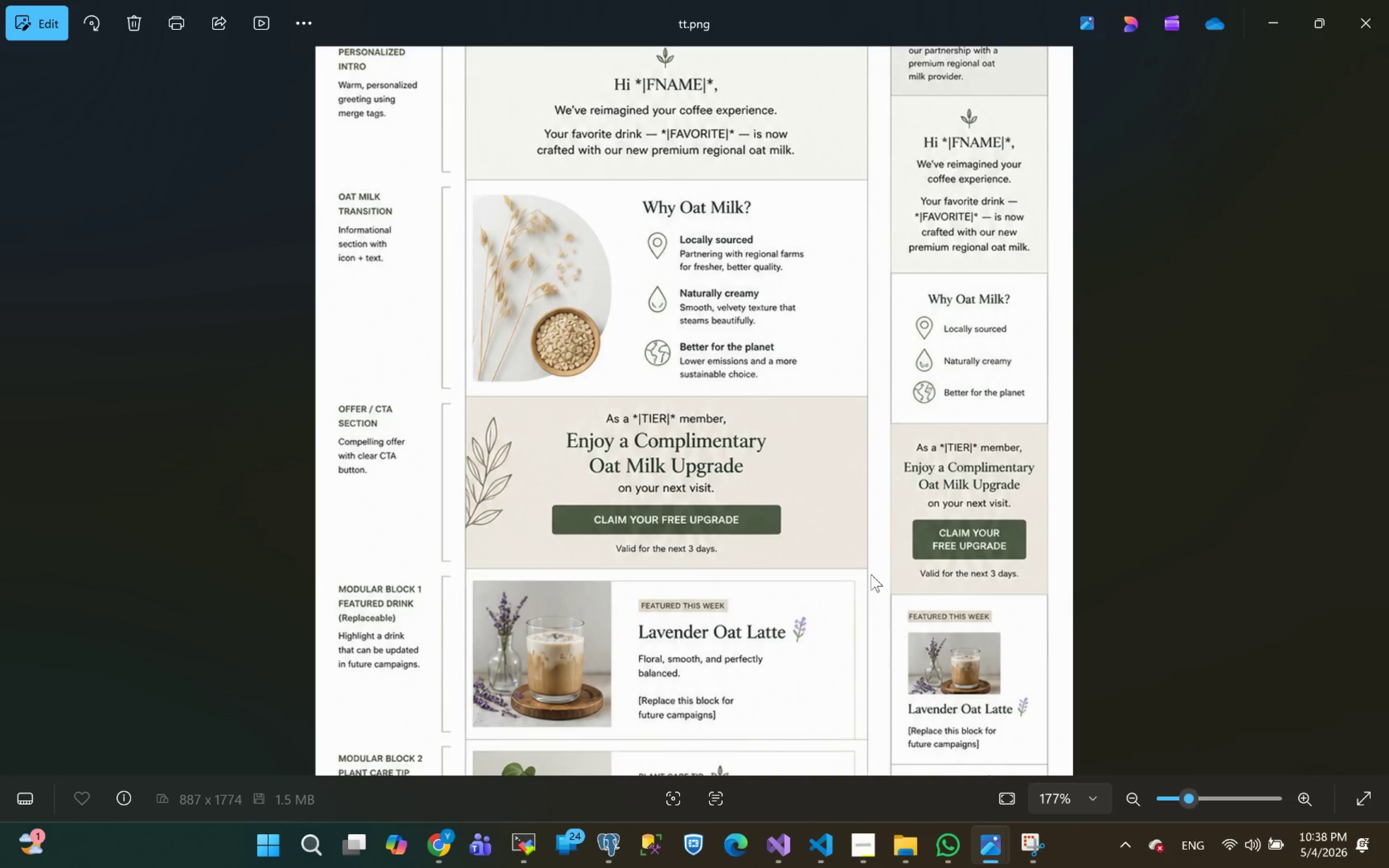 
key(Alt+Tab)
 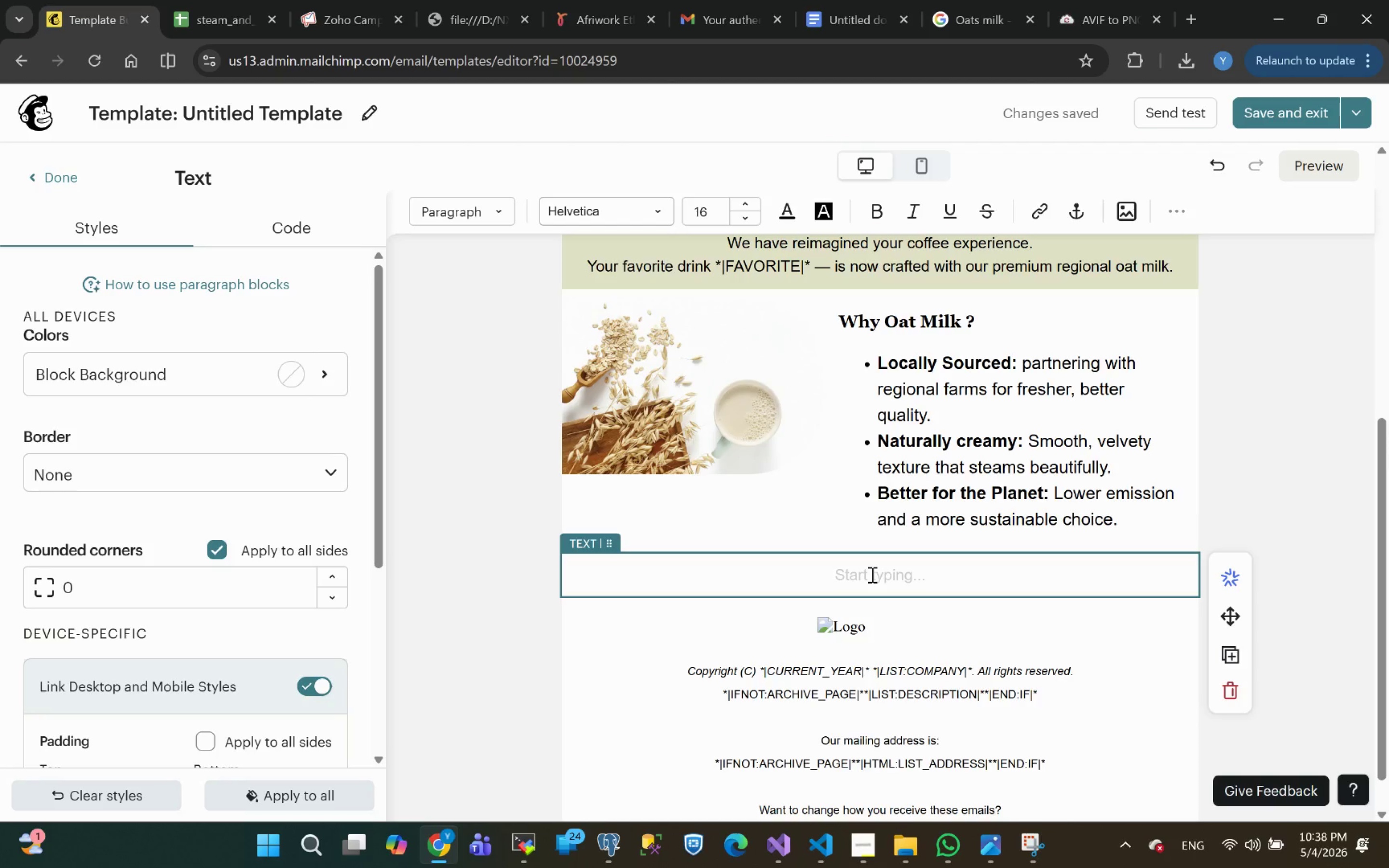 
type(As )
 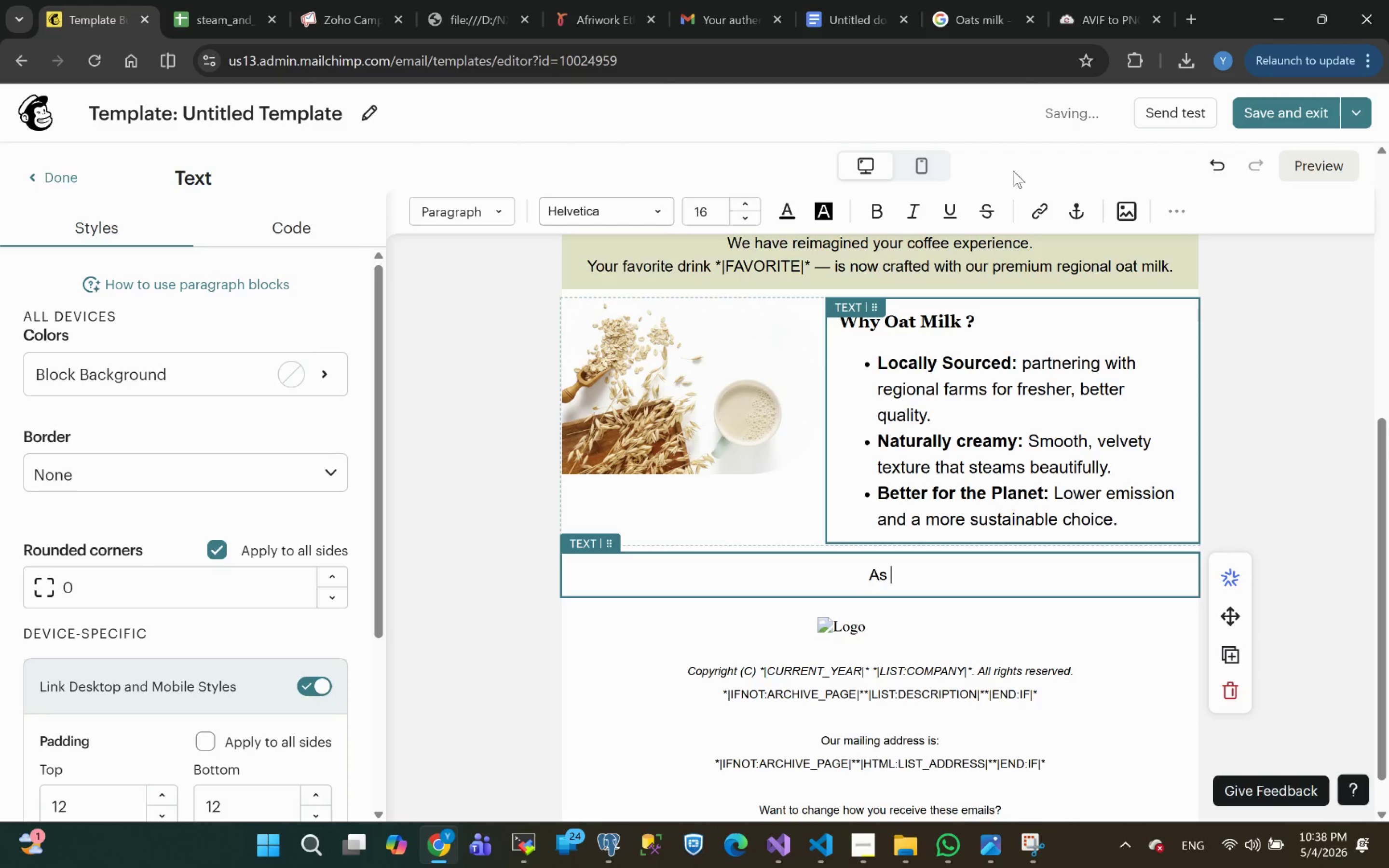 
left_click([1185, 209])
 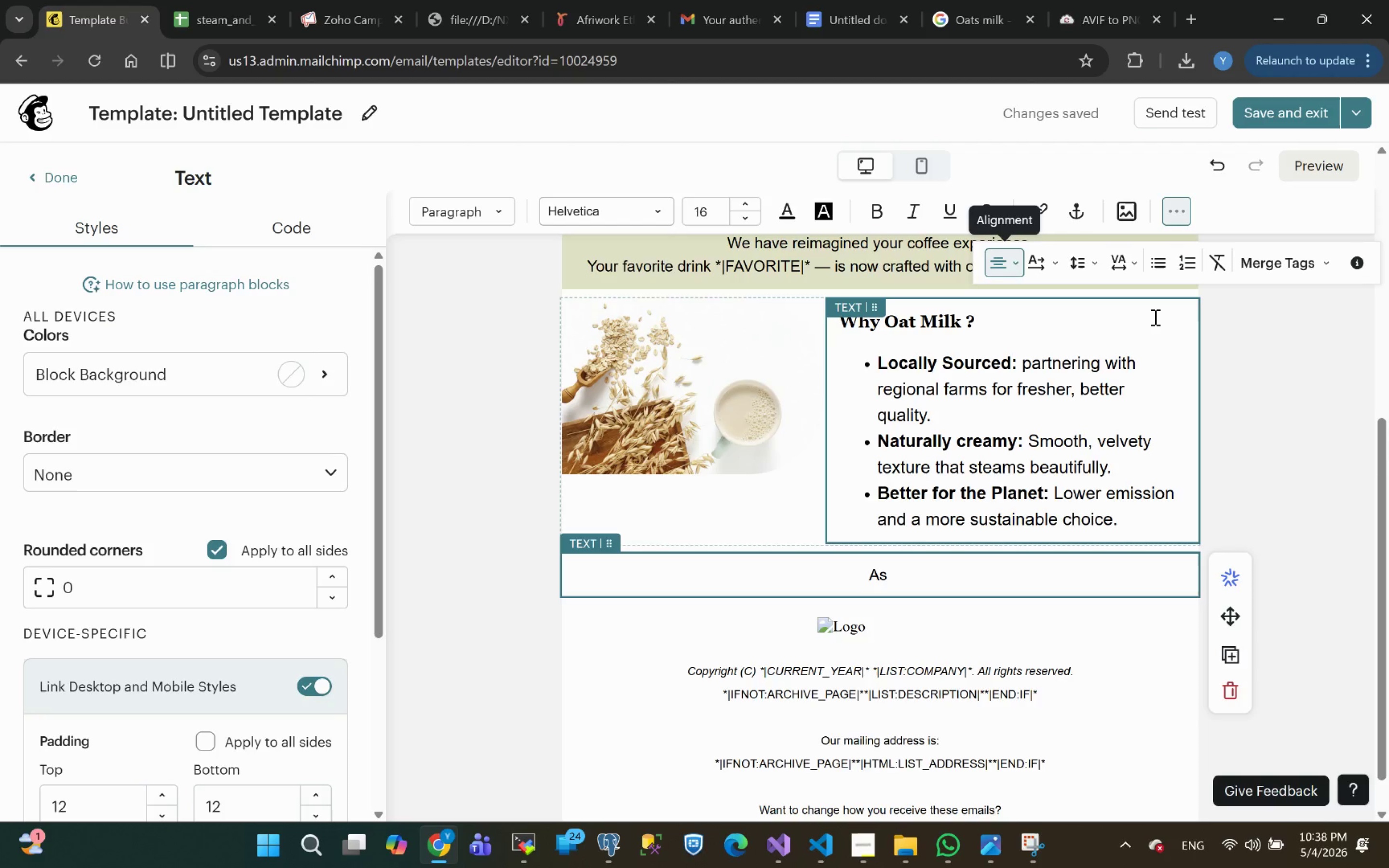 
wait(5.83)
 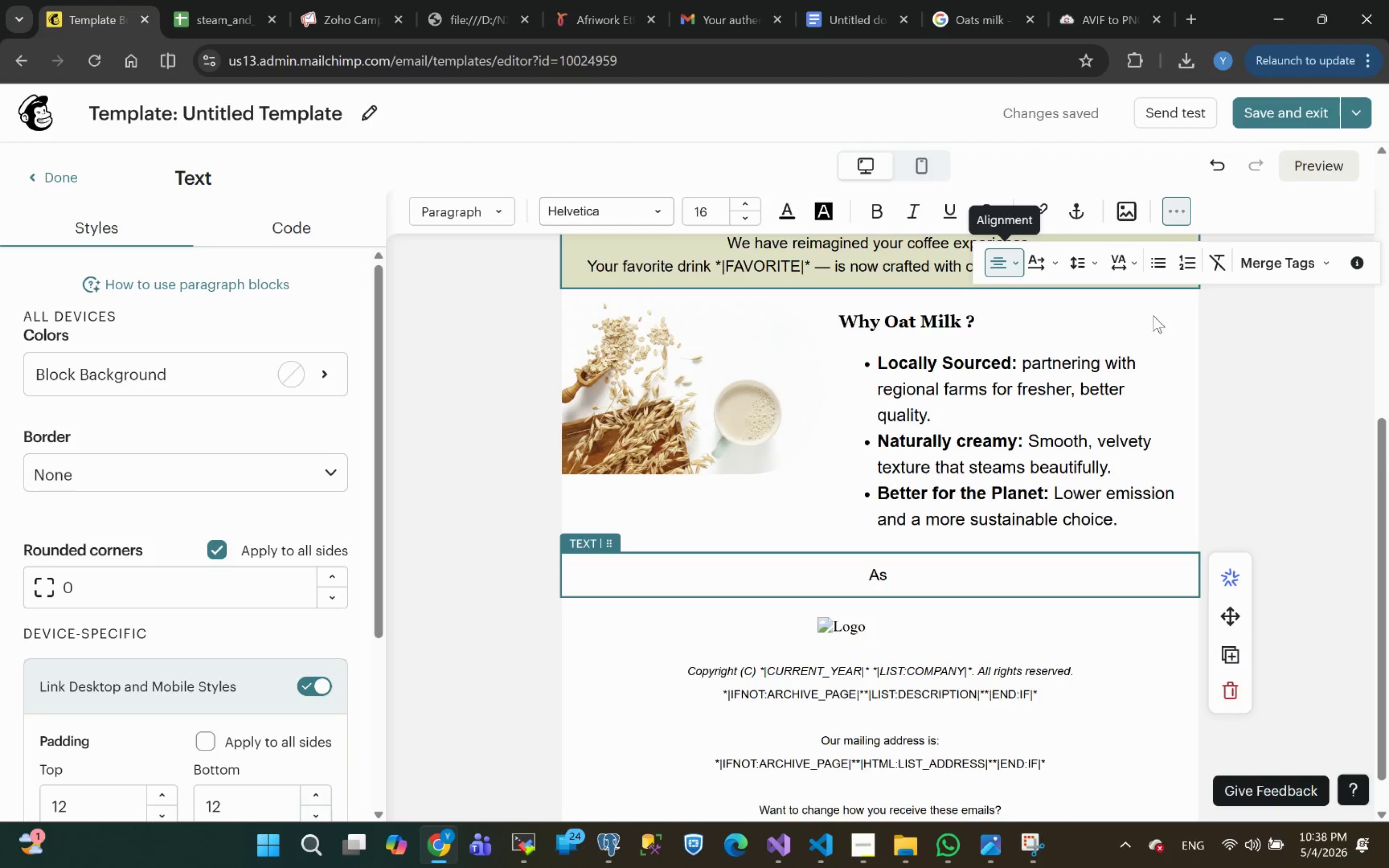 
left_click([1009, 262])
 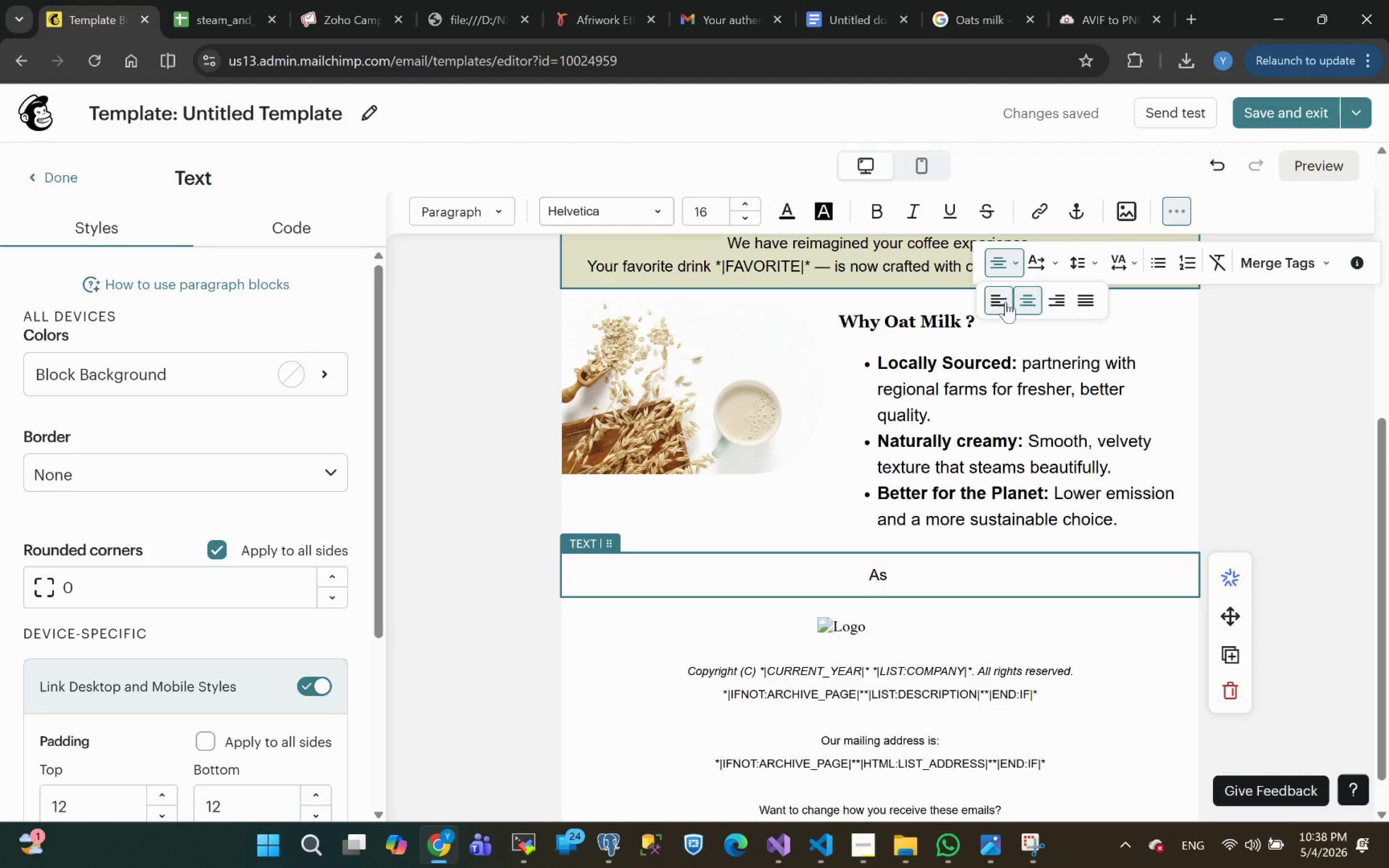 
left_click([1002, 305])
 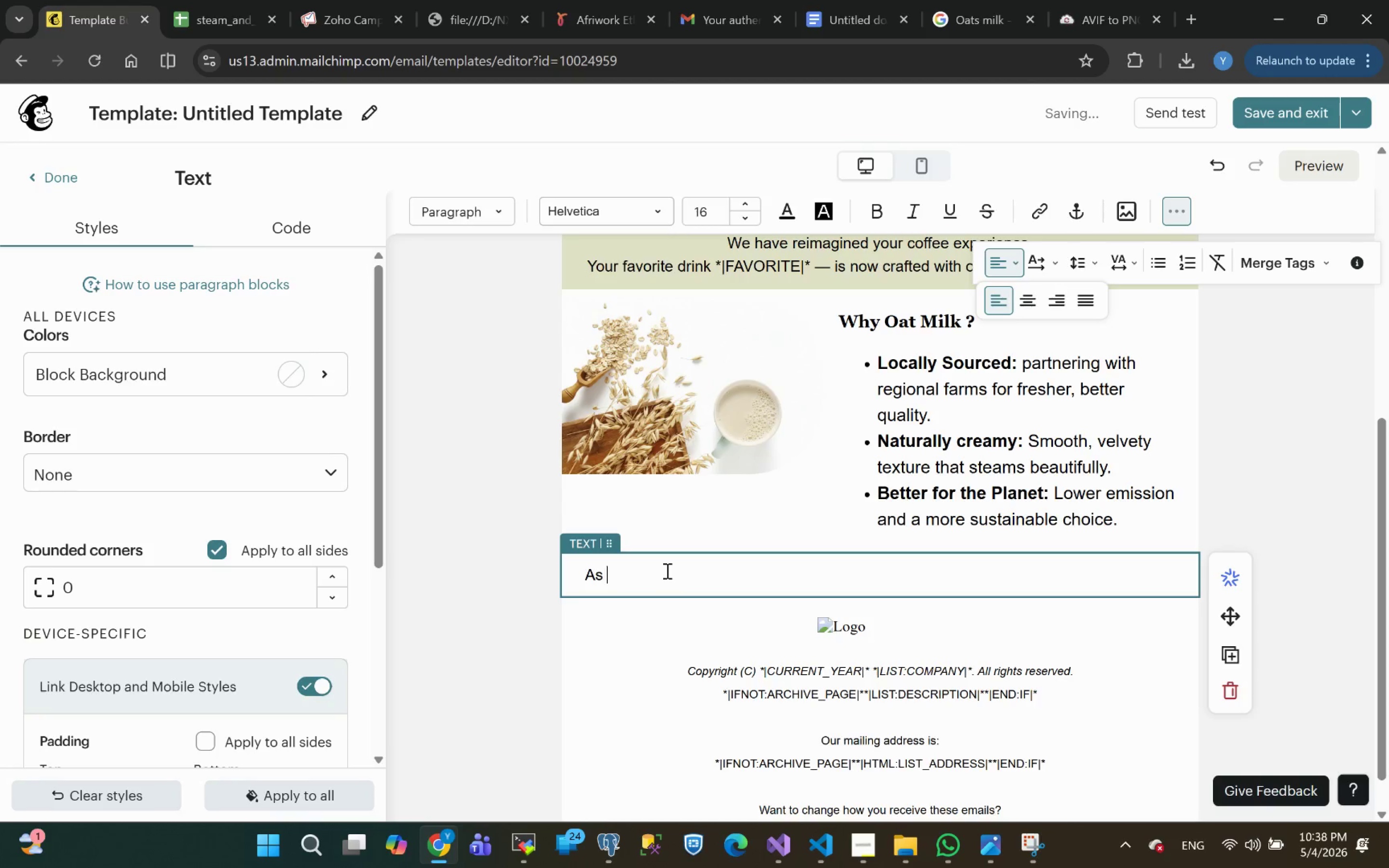 
key(Alt+Tab)
 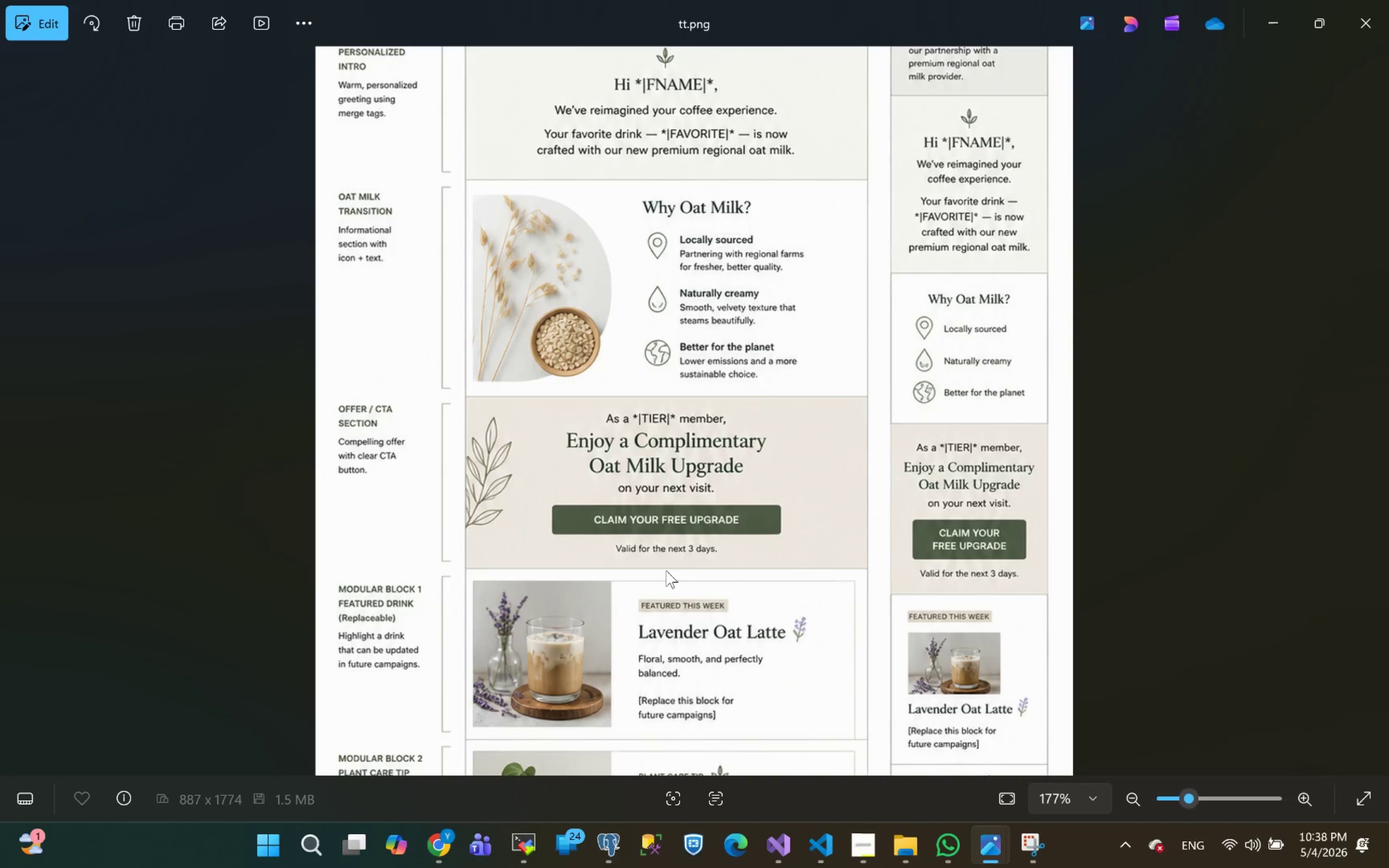 
key(Alt+Tab)
 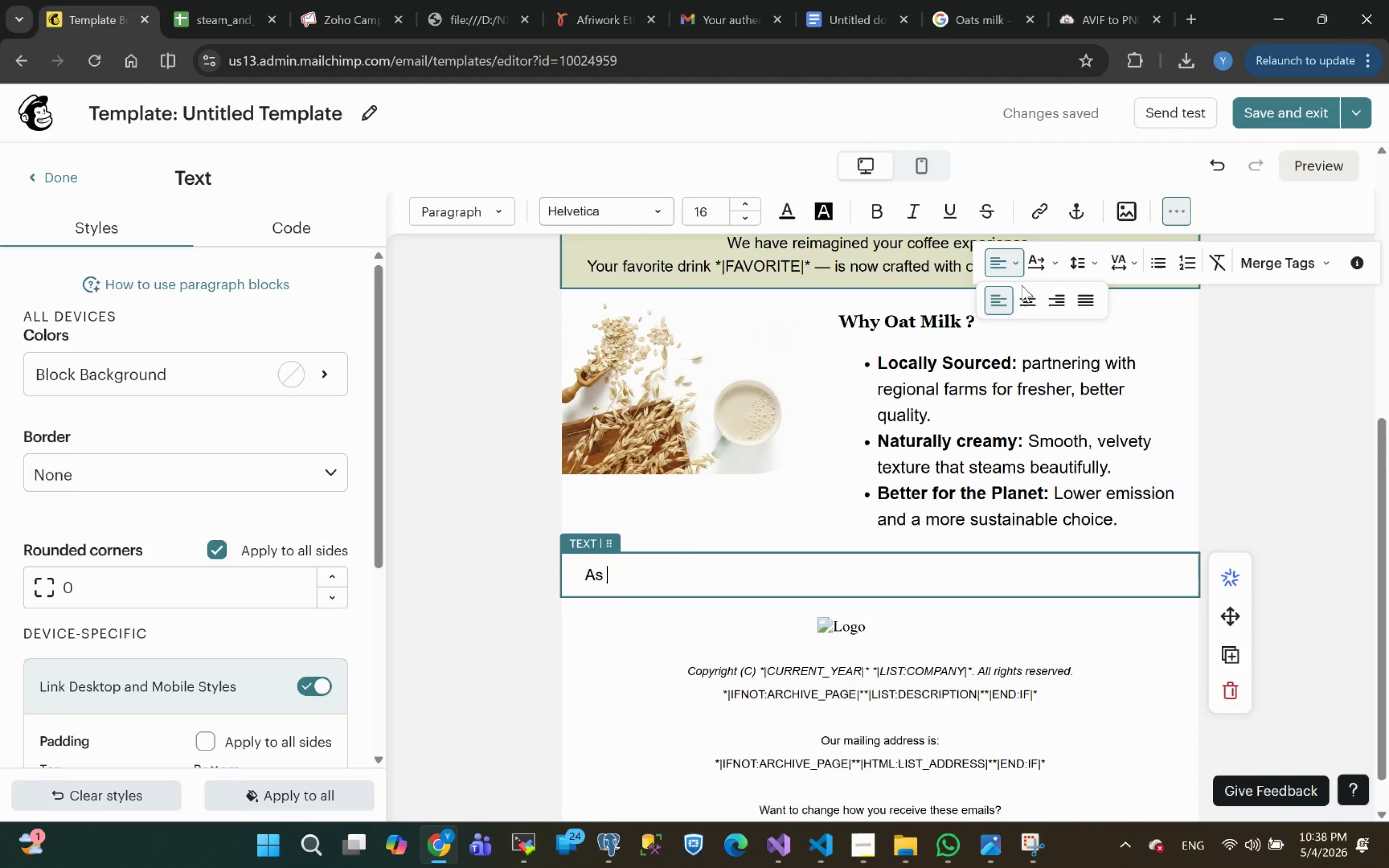 
left_click([1034, 302])
 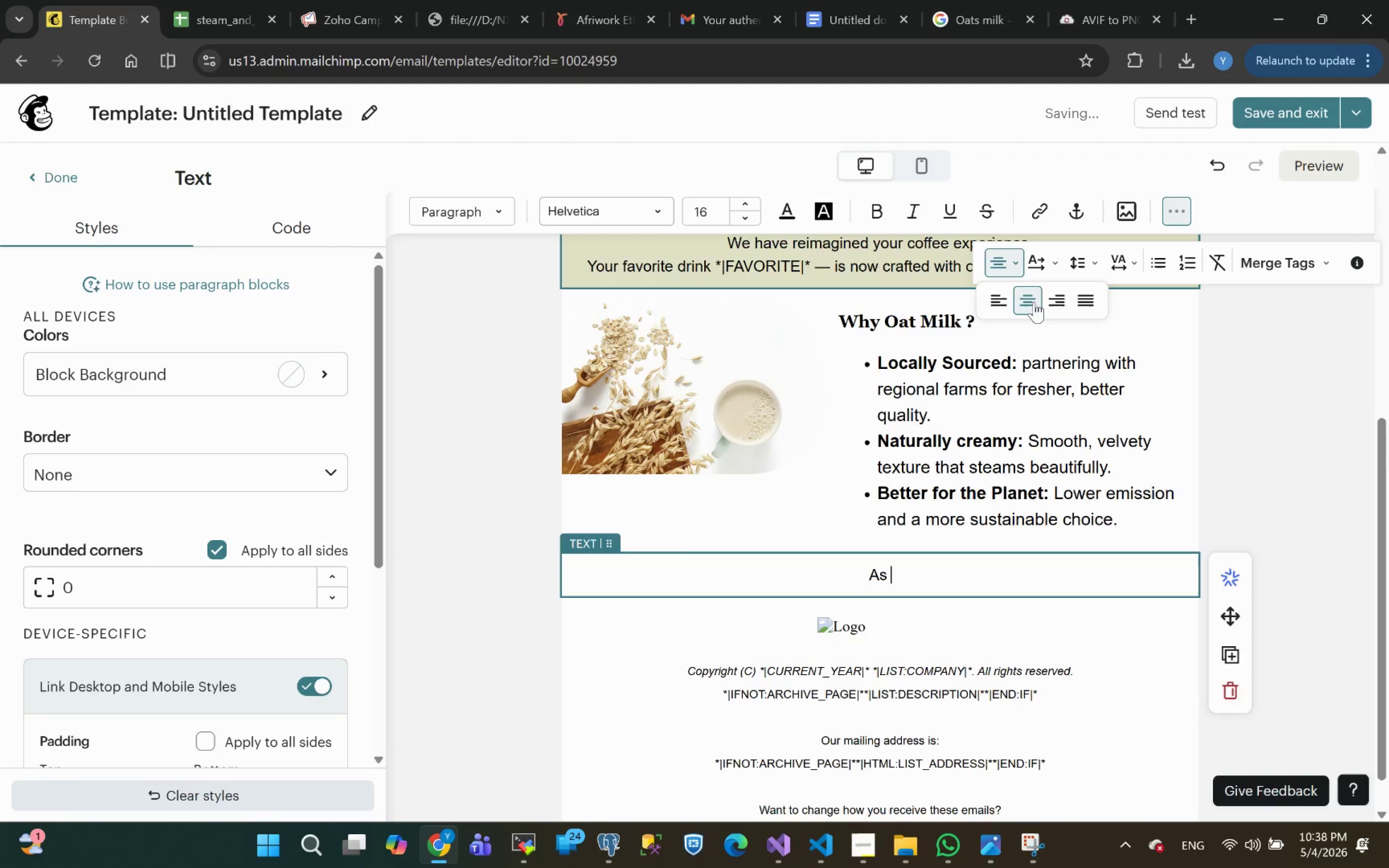 
type(a *|TIER)
 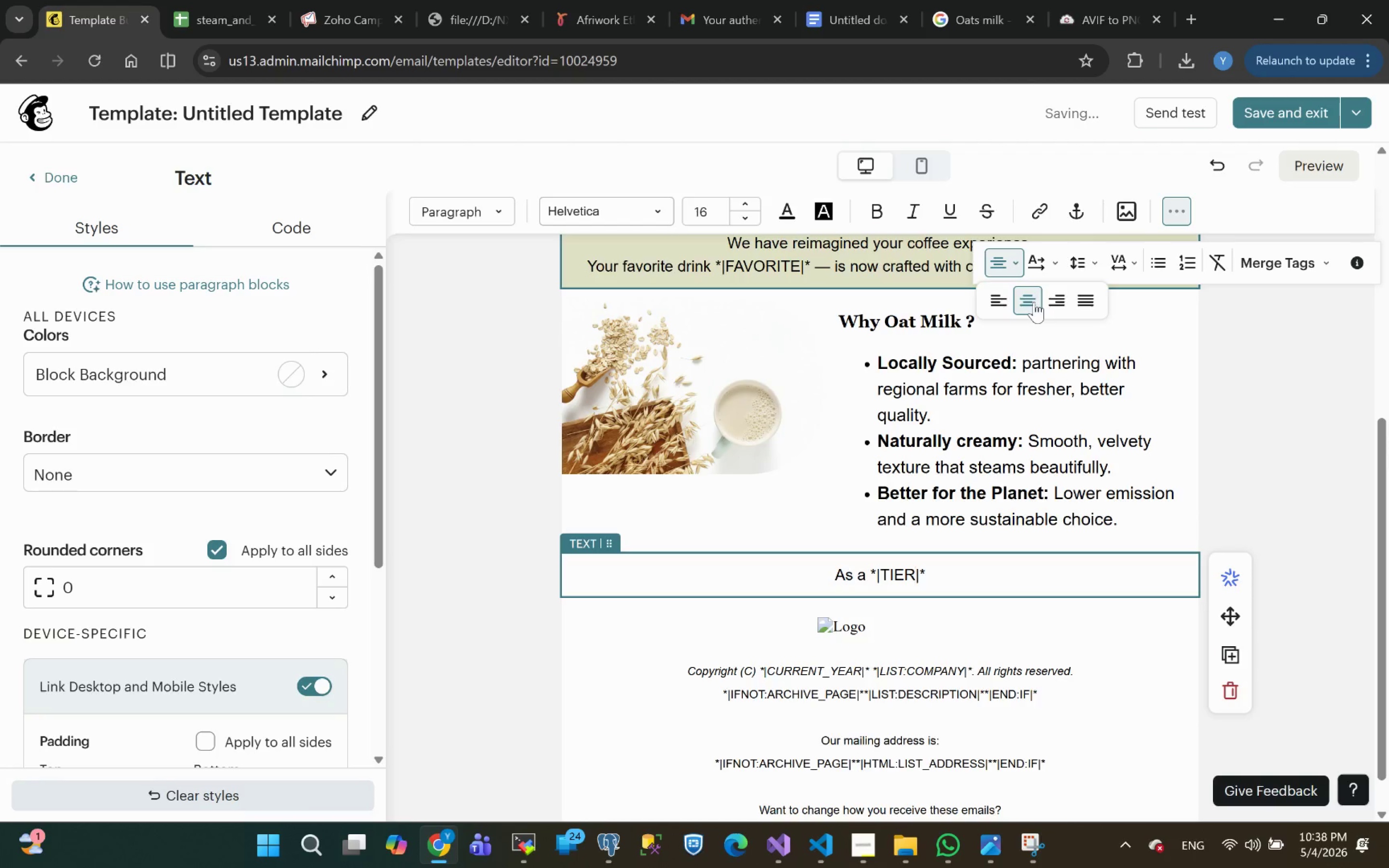 
key(ArrowRight)
 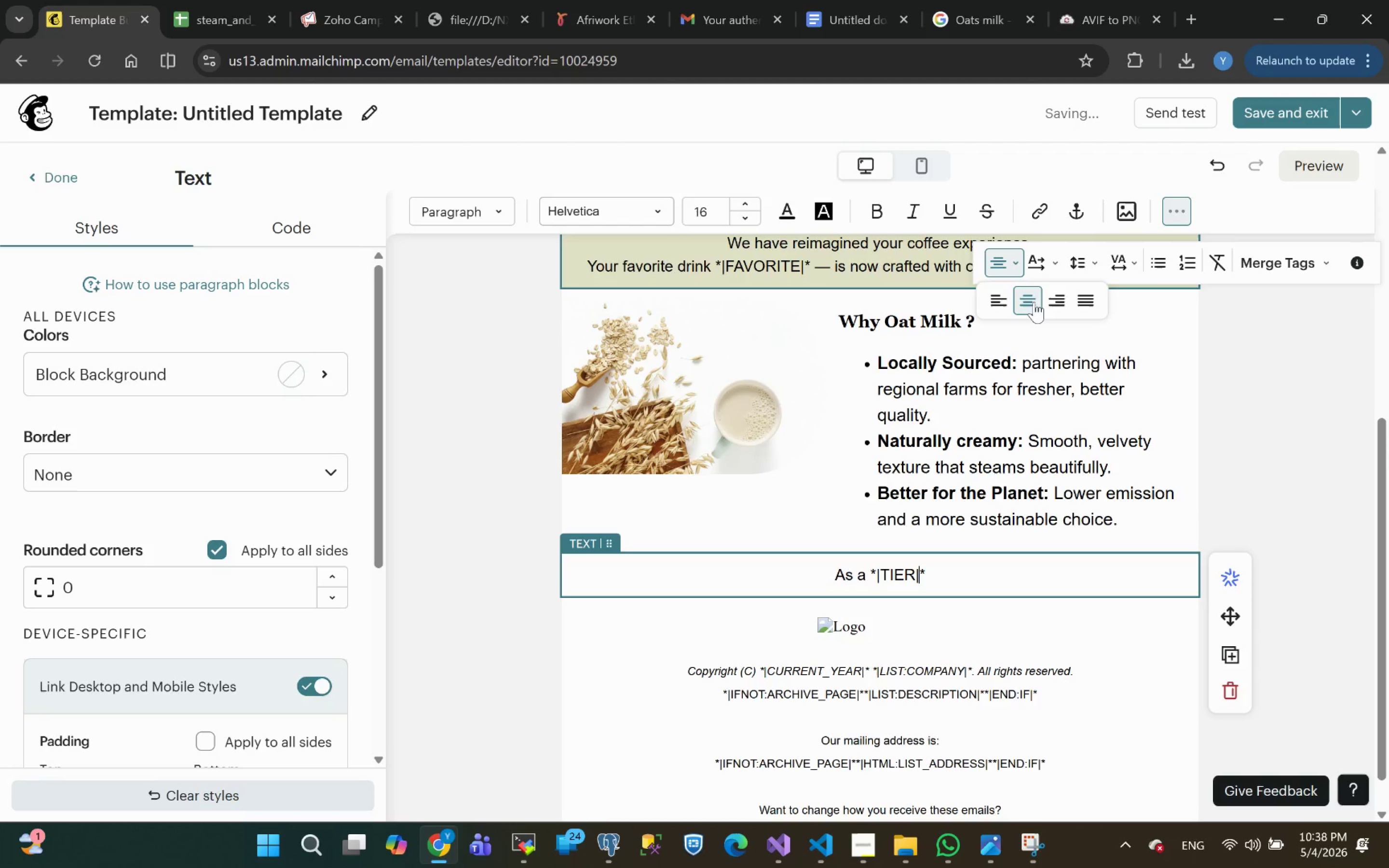 
key(ArrowRight)
 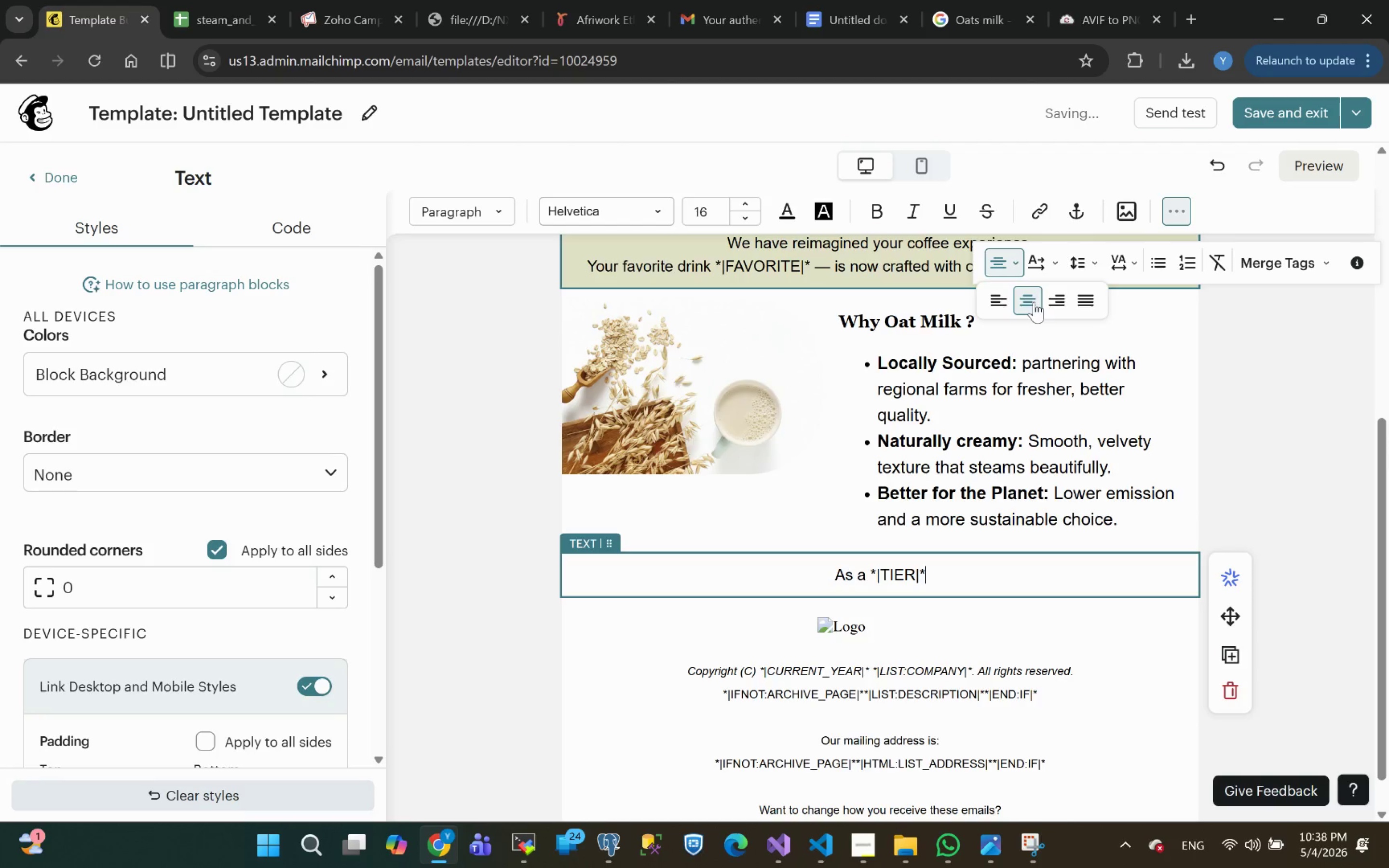 
key(Alt+AltLeft)
 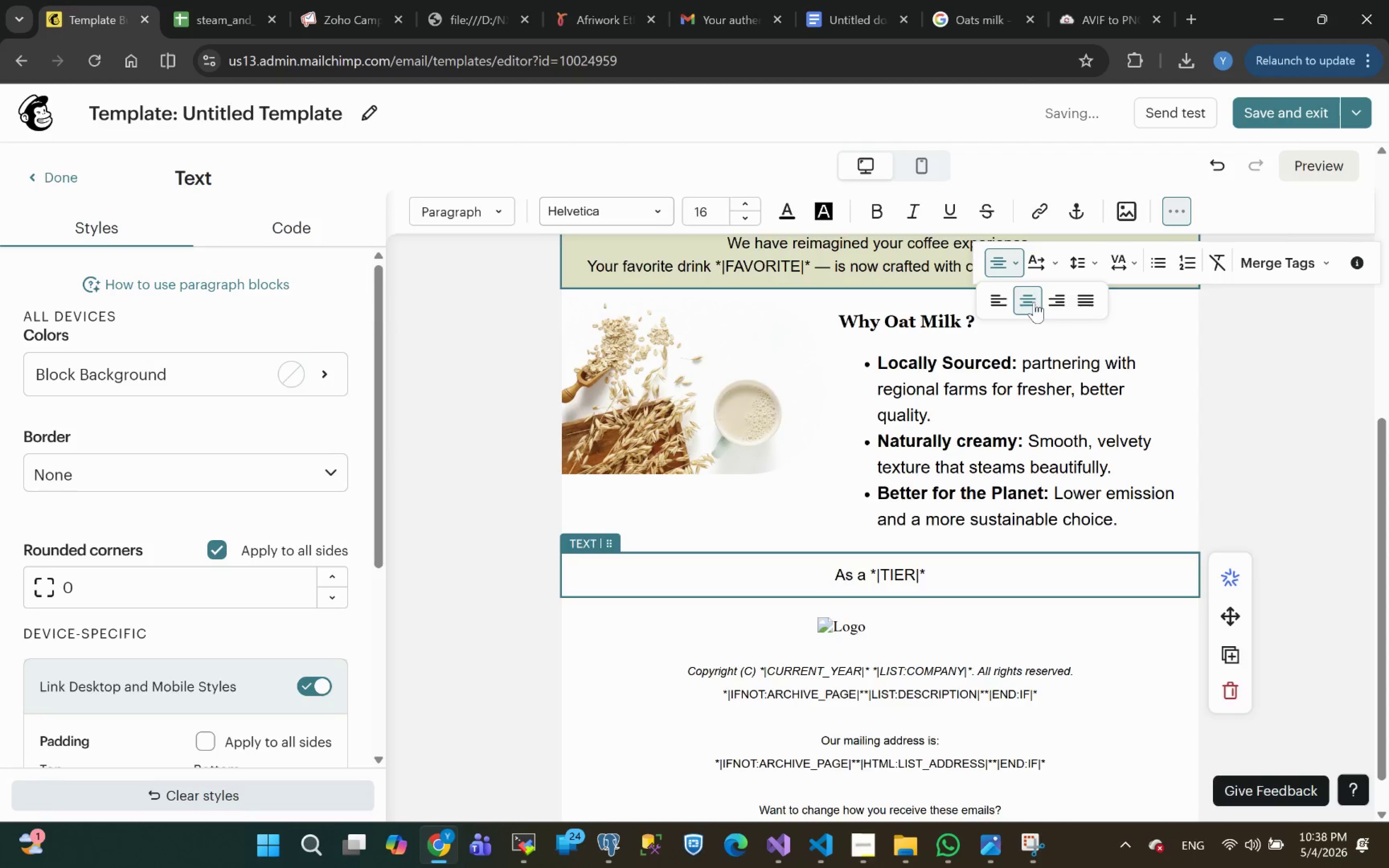 
key(Alt+Tab)
 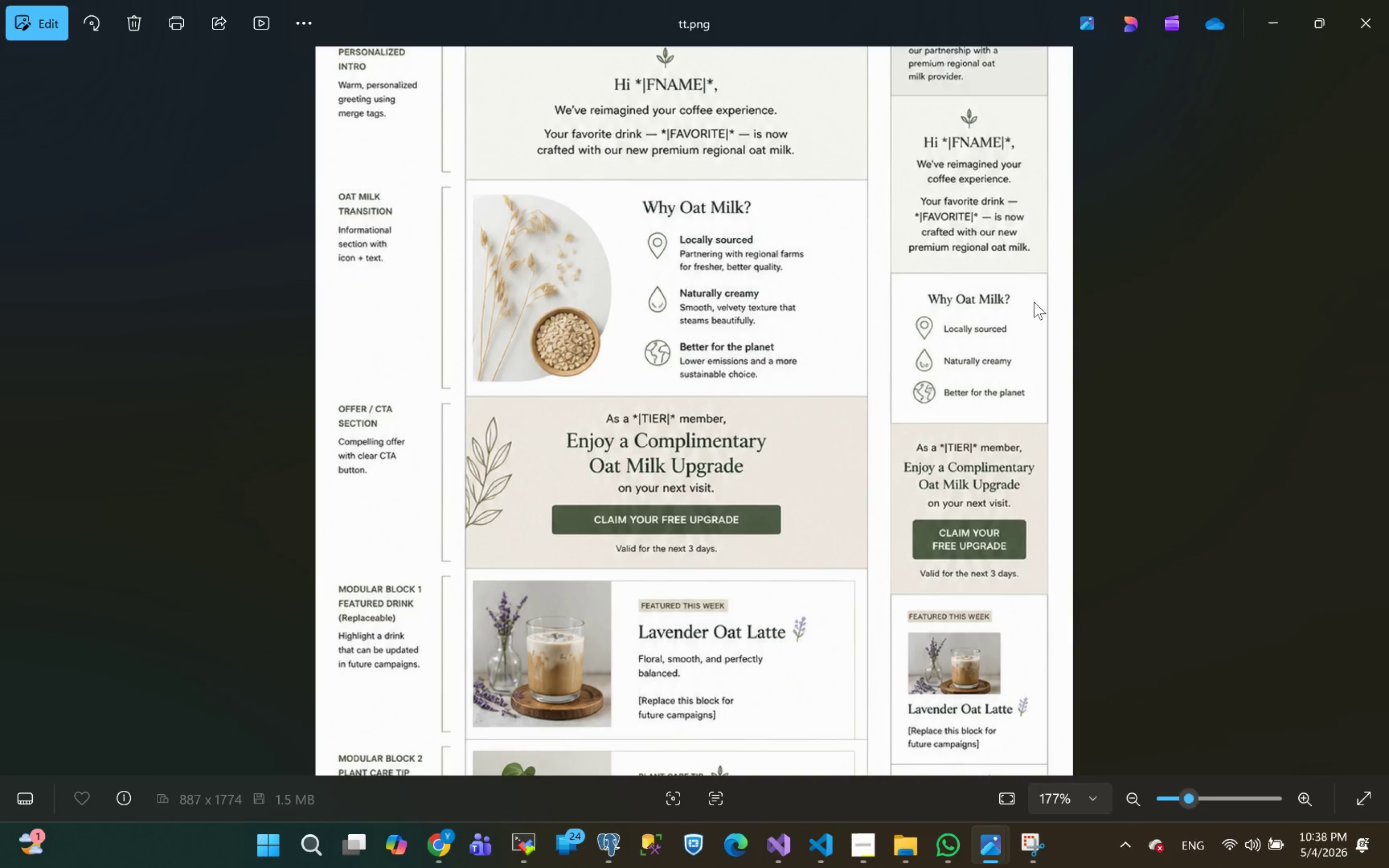 
key(Alt+AltLeft)
 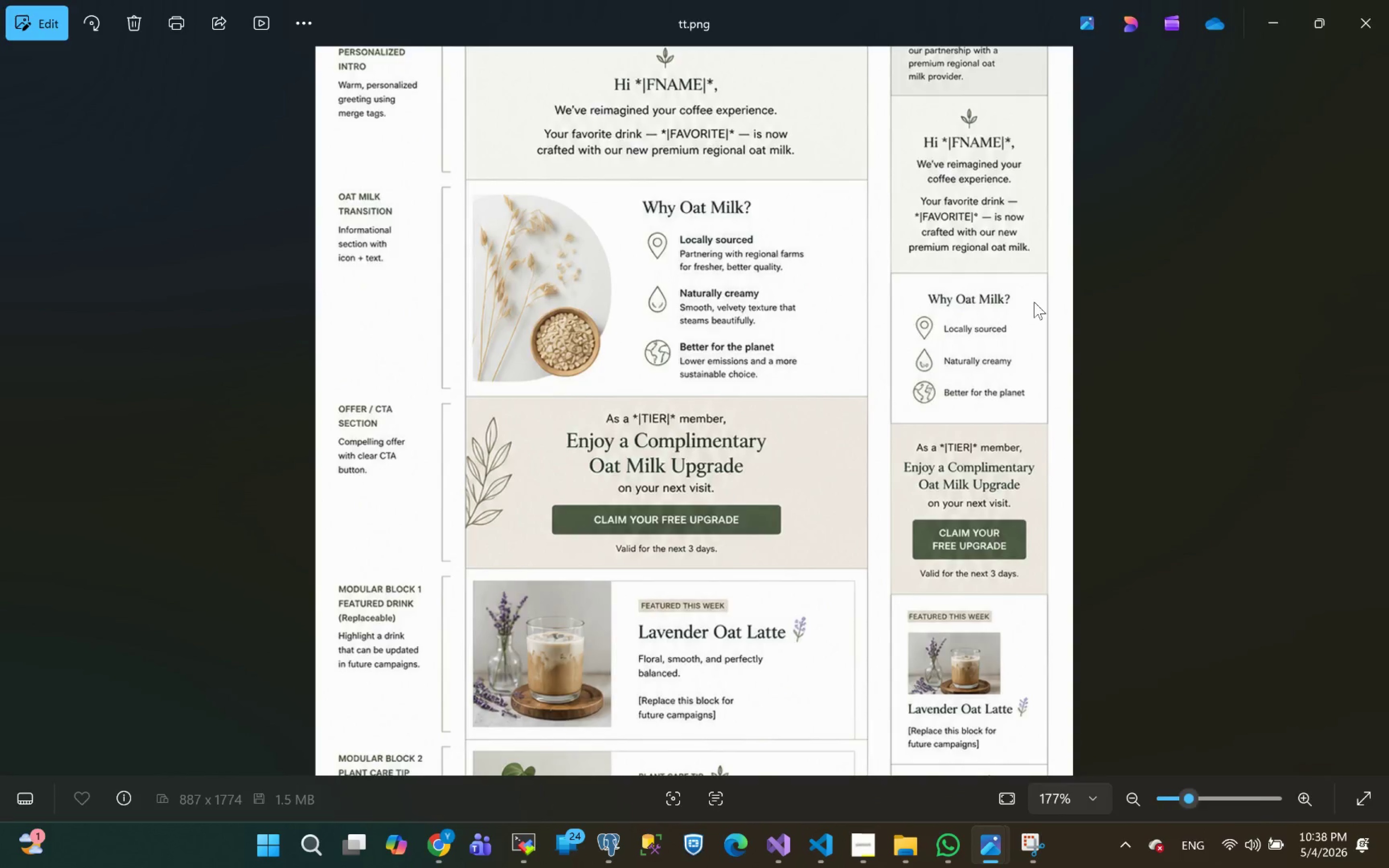 
key(Tab)
type( member)
 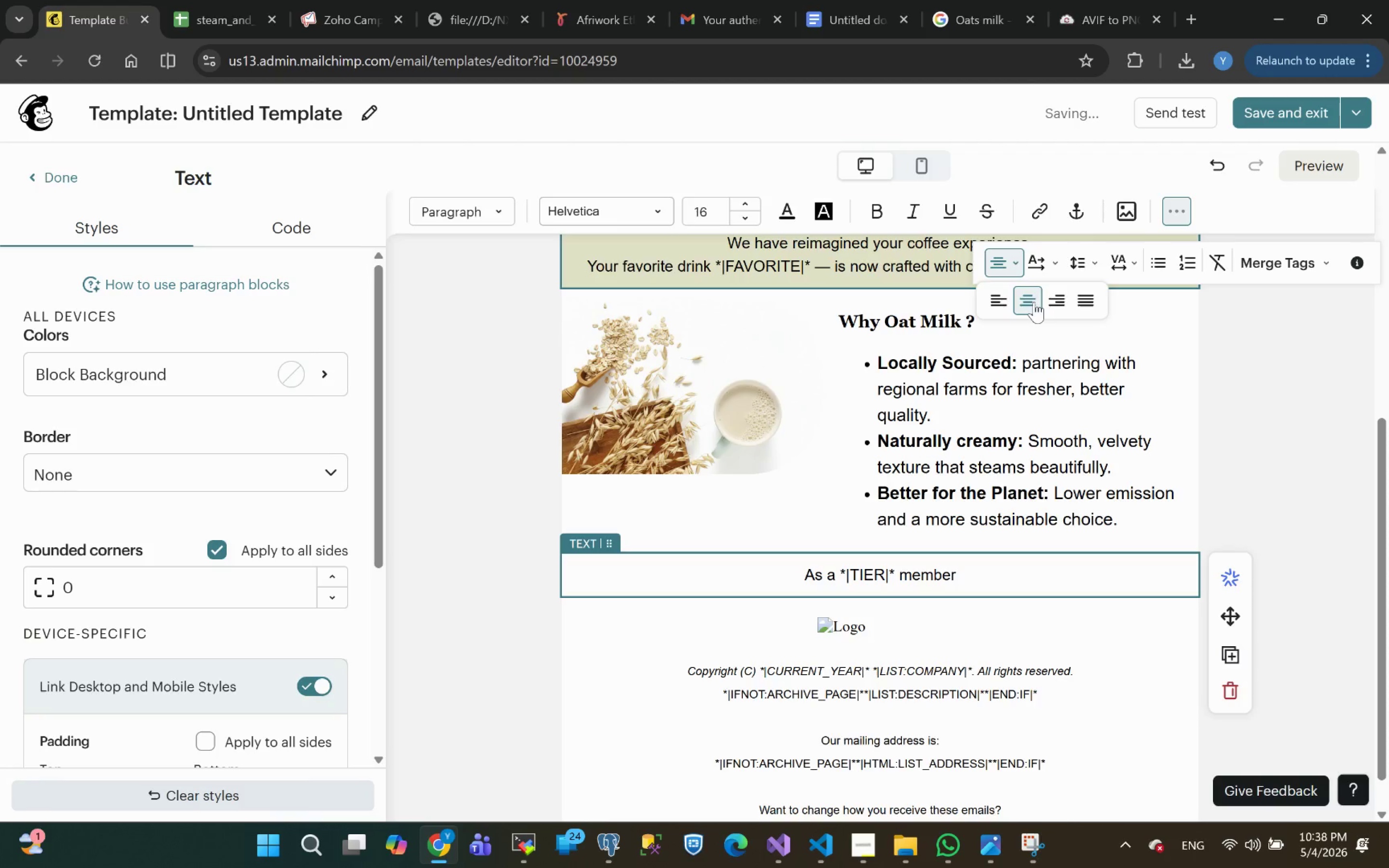 
key(Enter)
 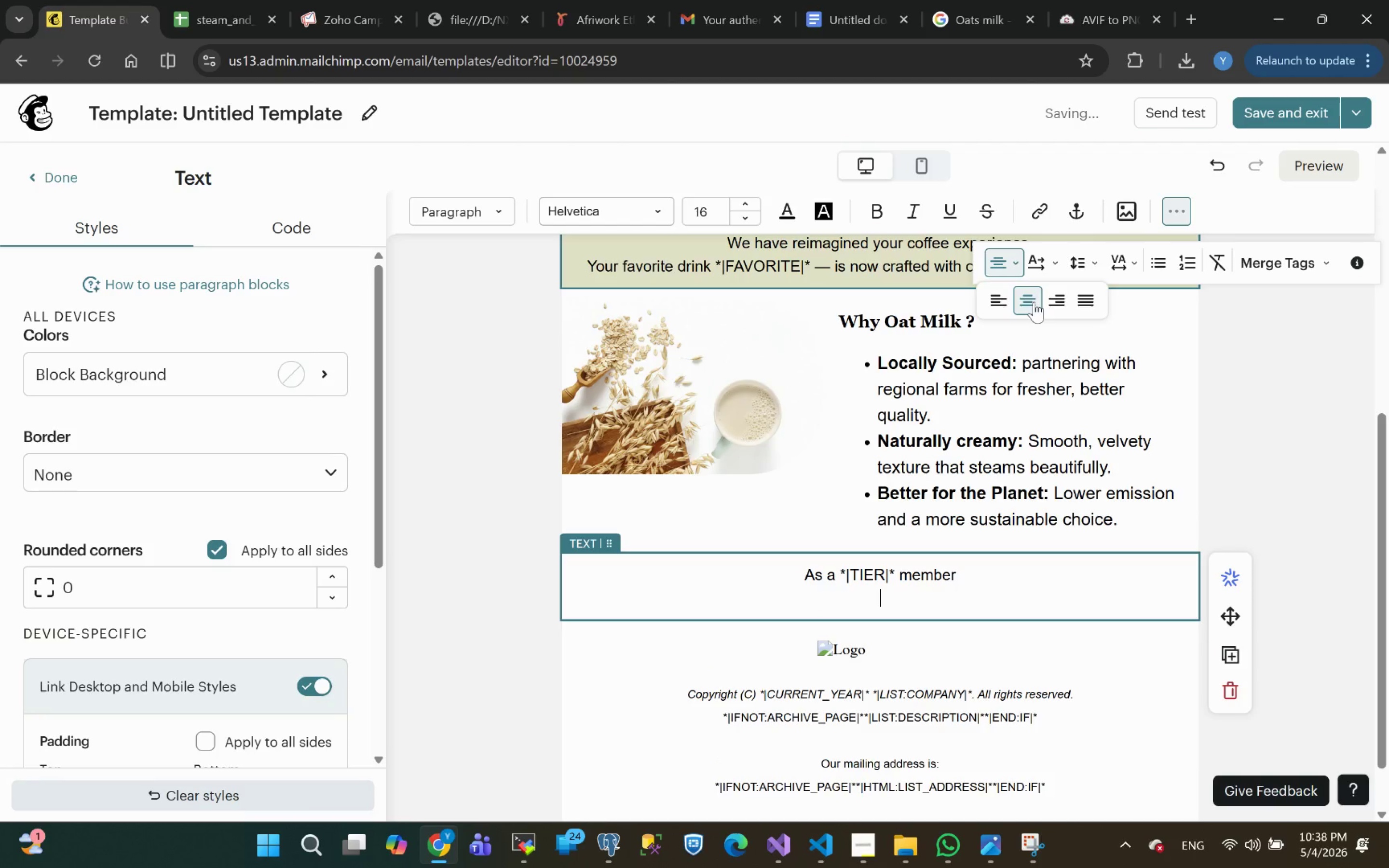 
hold_key(key=ShiftLeft, duration=0.4)
 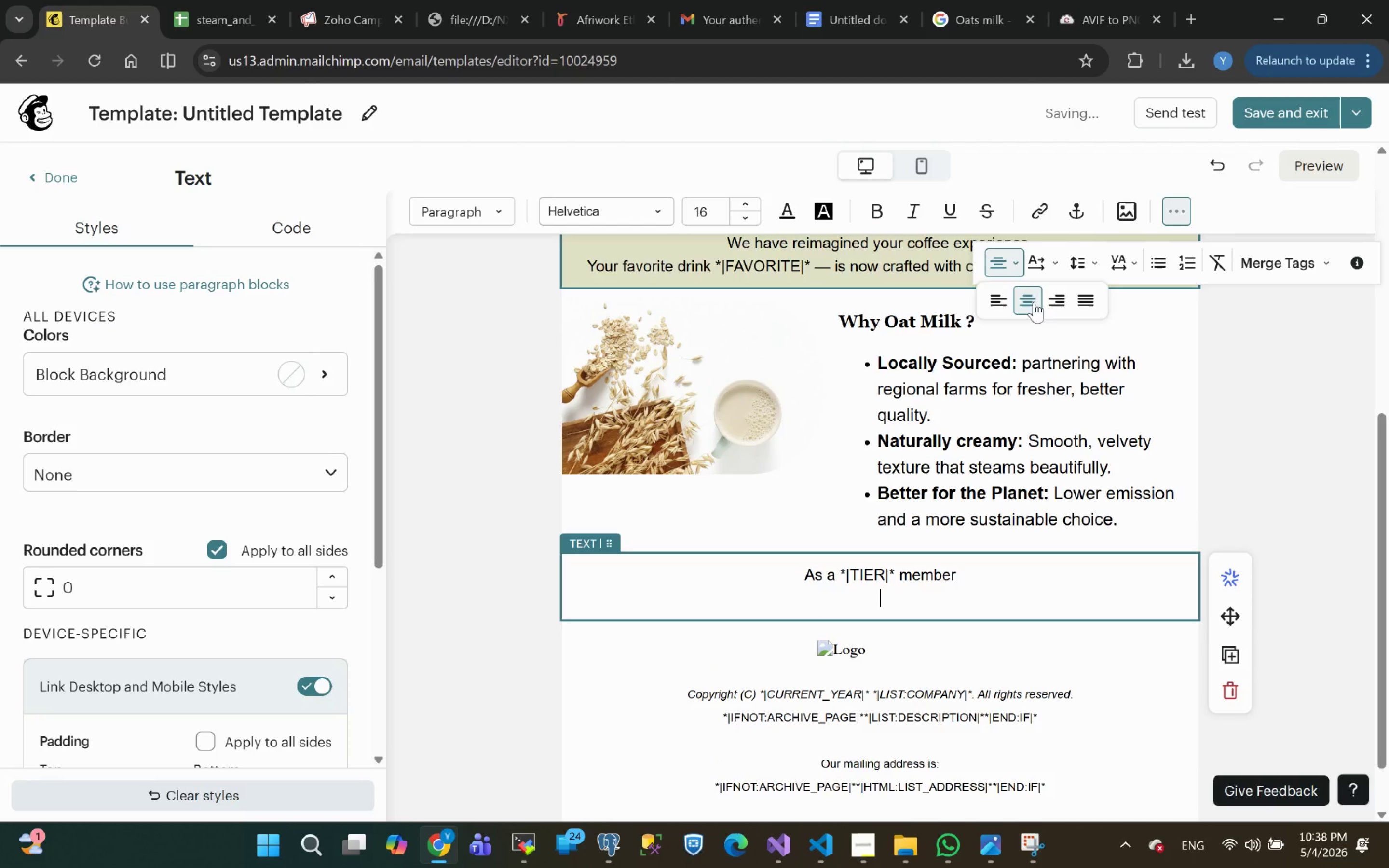 
type(ENJOY )
 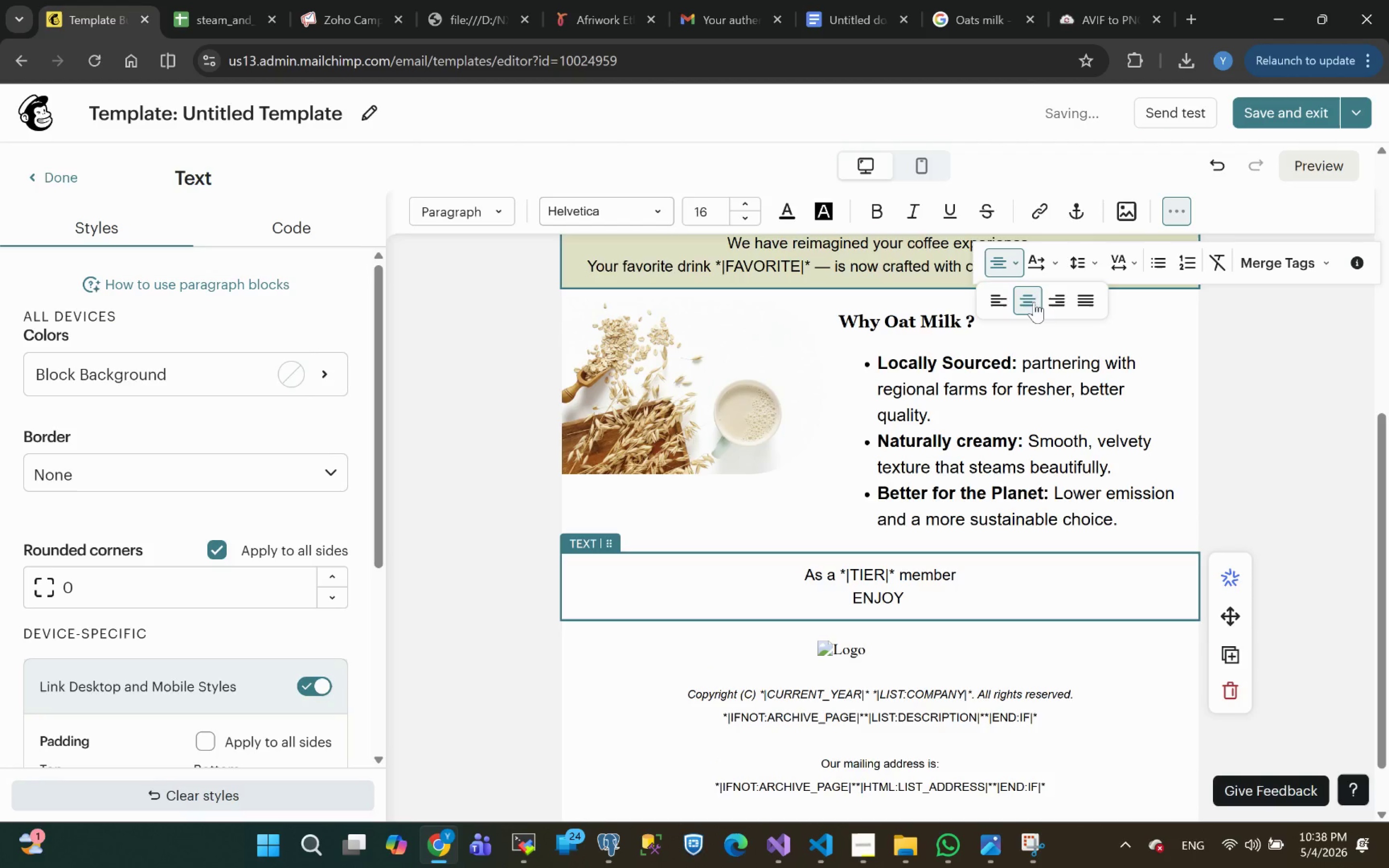 
key(Alt+AltLeft)
 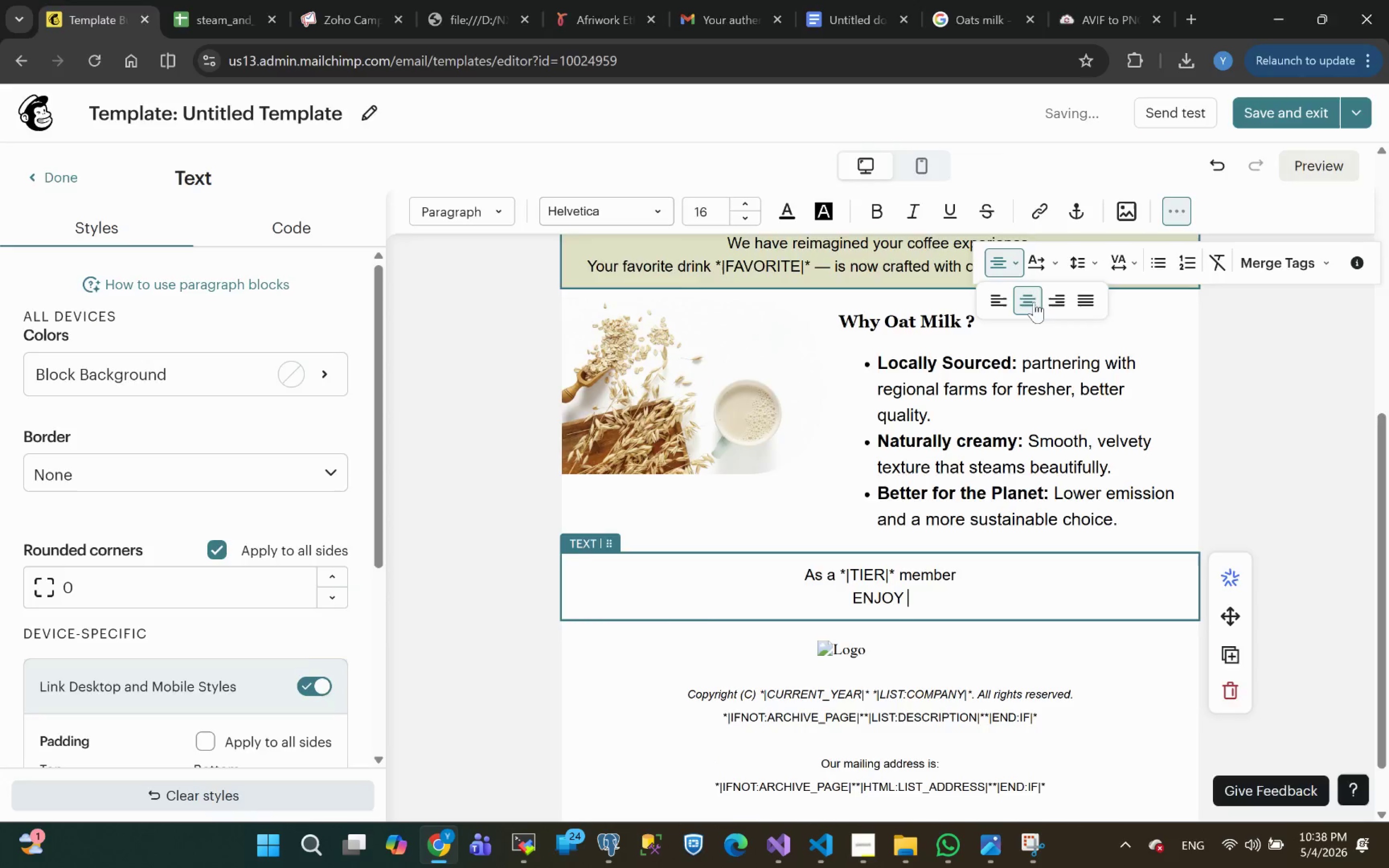 
key(Alt+Tab)
 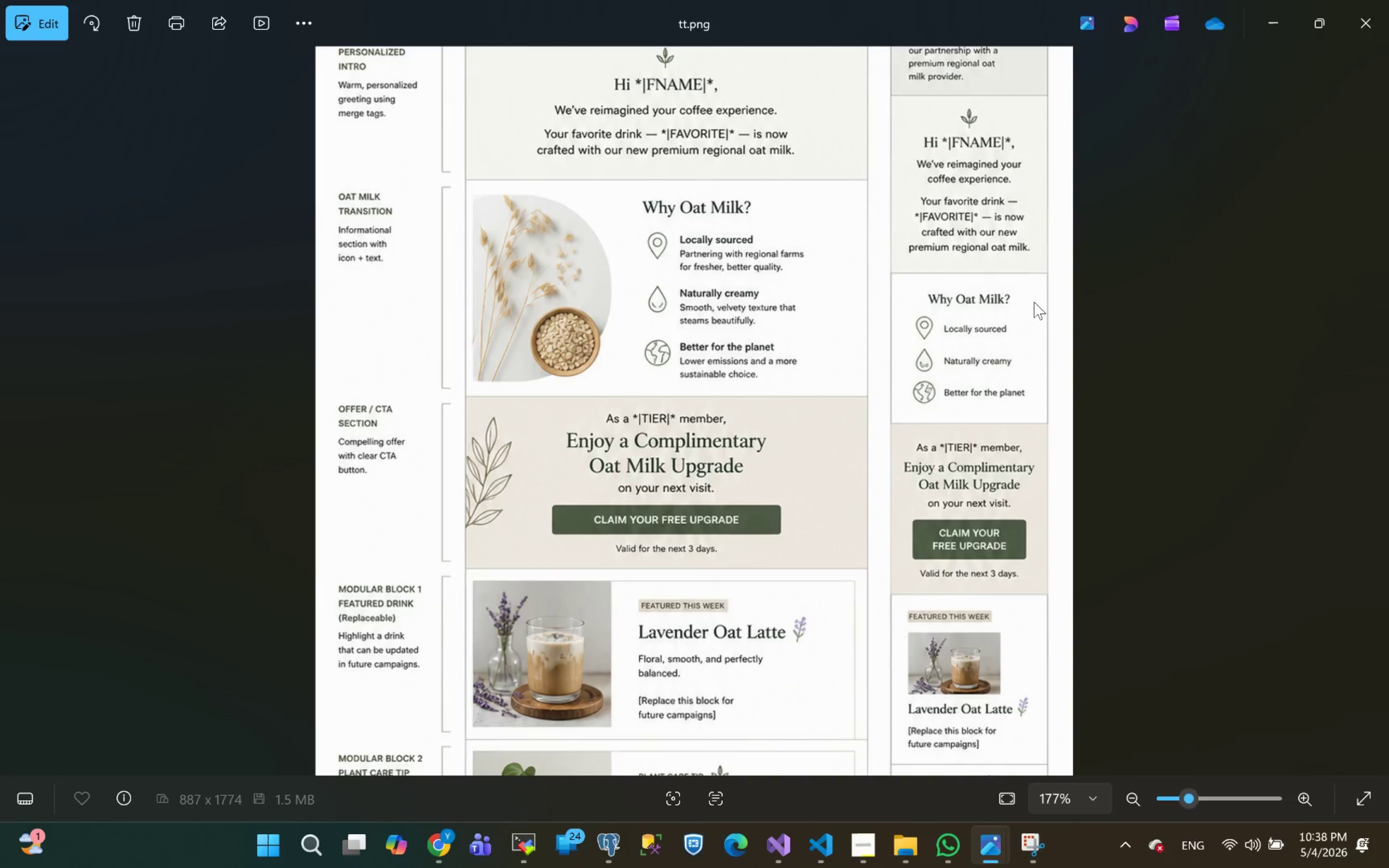 
key(Alt+AltLeft)
 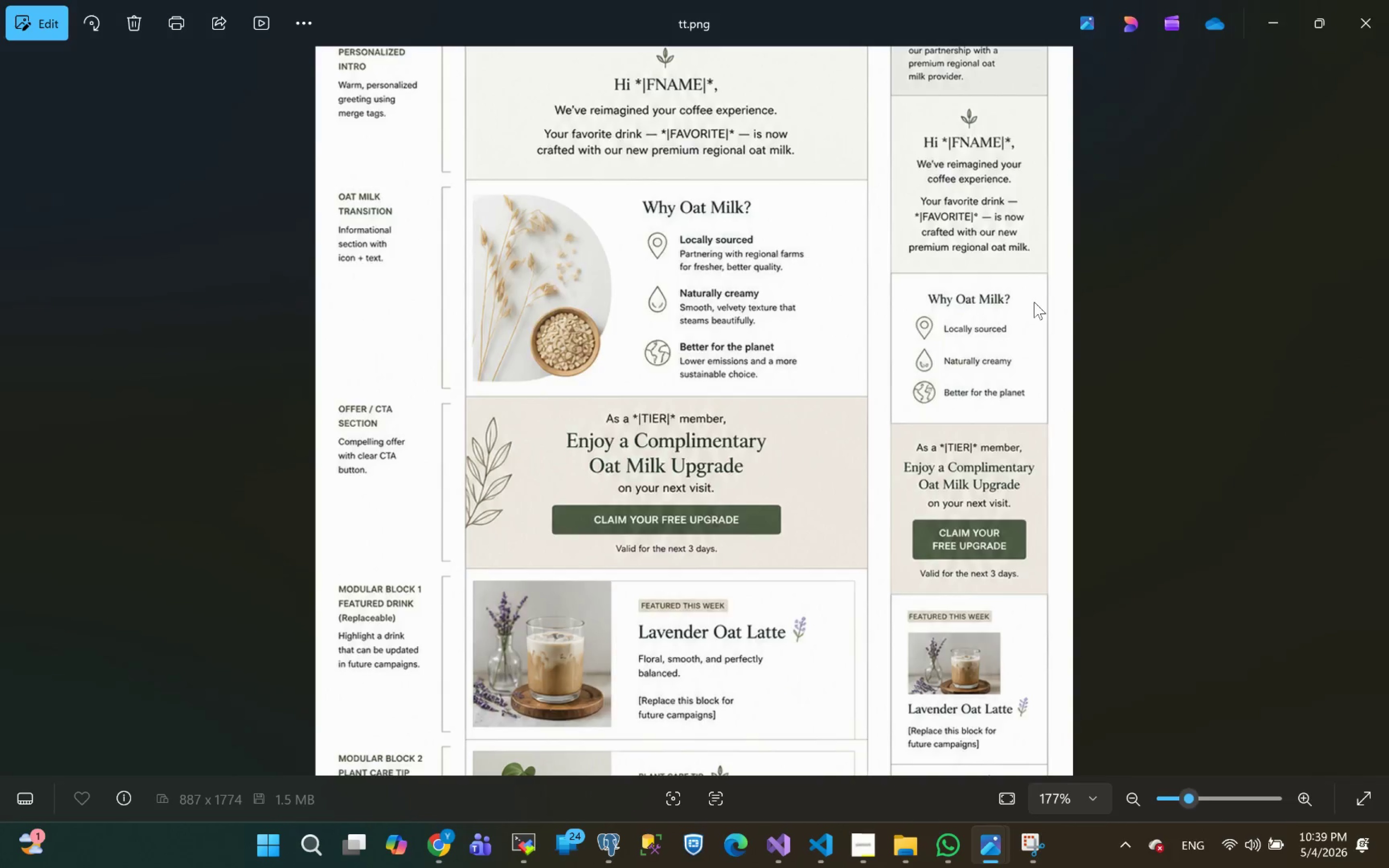 
key(Tab)
key(Backspace)
key(Backspace)
key(Backspace)
key(Backspace)
key(Backspace)
type(njoy )
 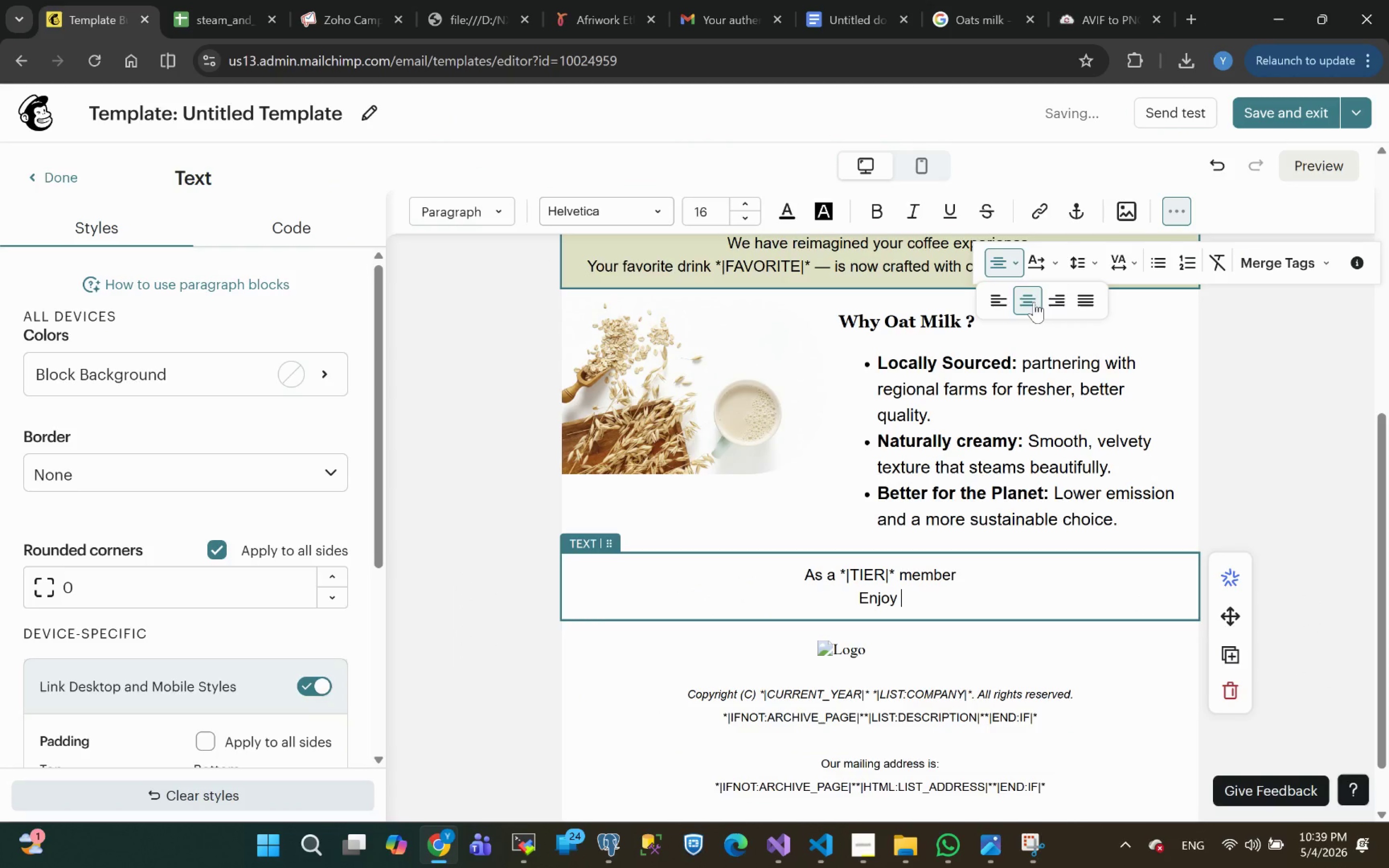 
type(a Compl)
key(Tab)
 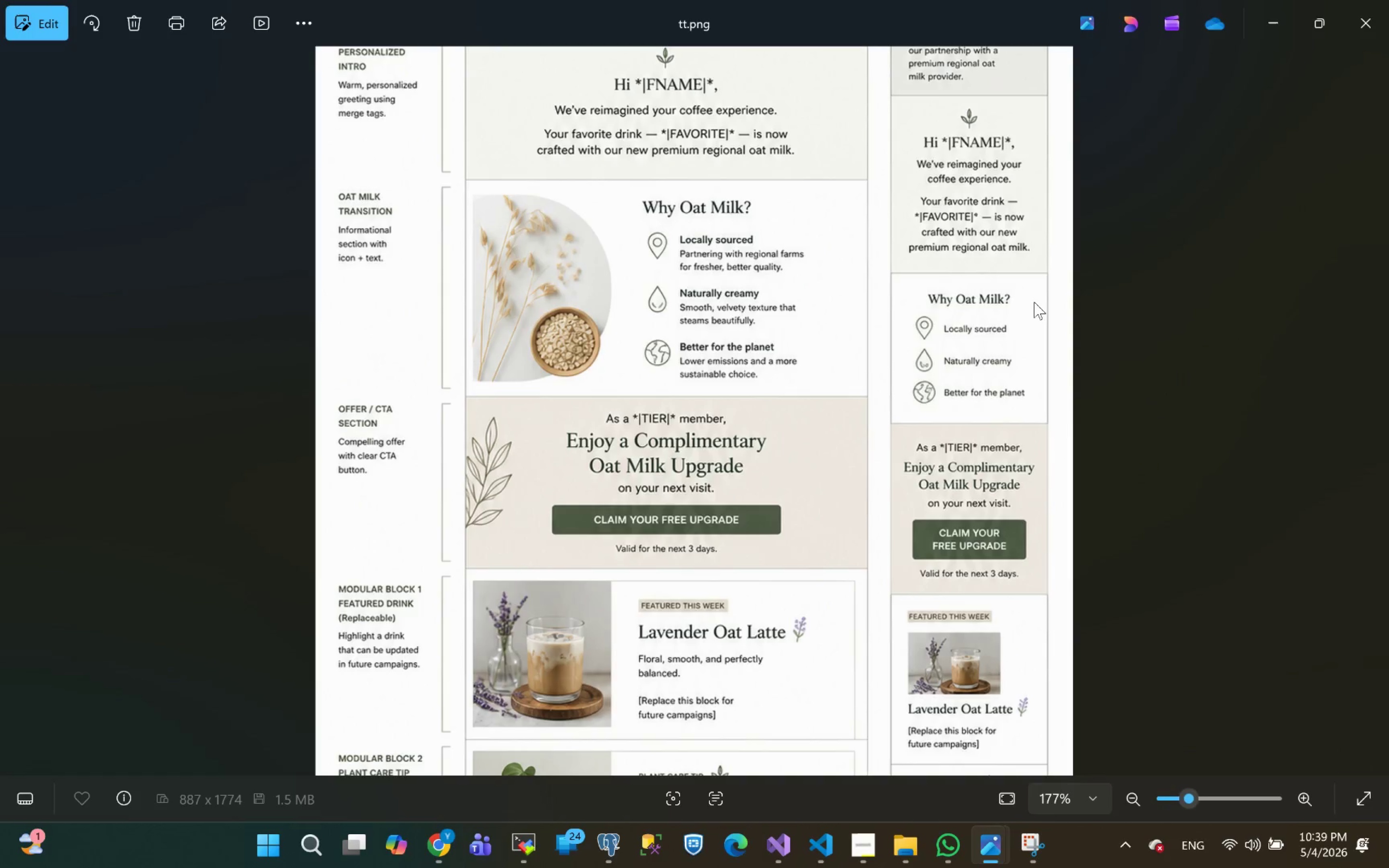 
 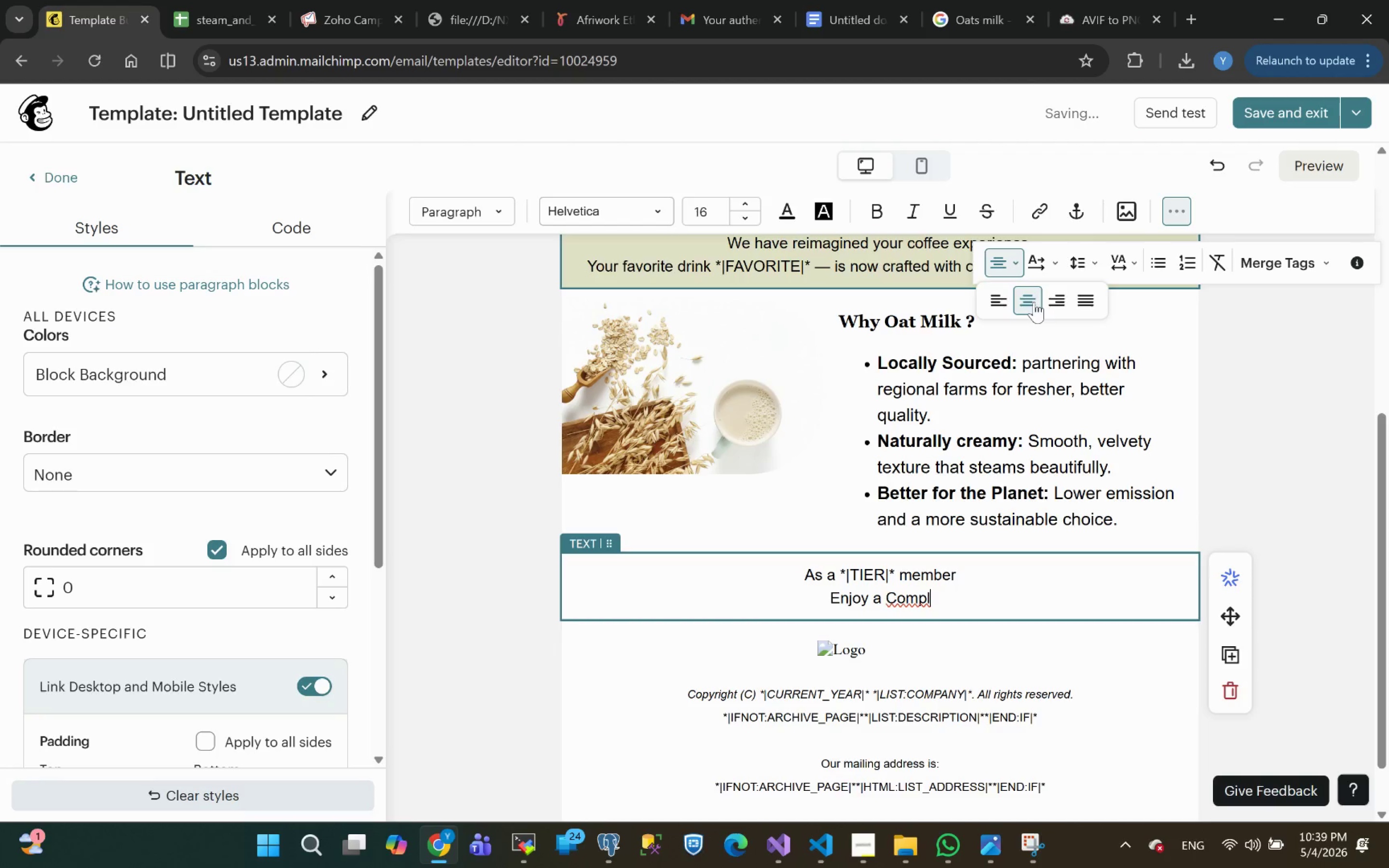 
hold_key(key=AltLeft, duration=0.74)
 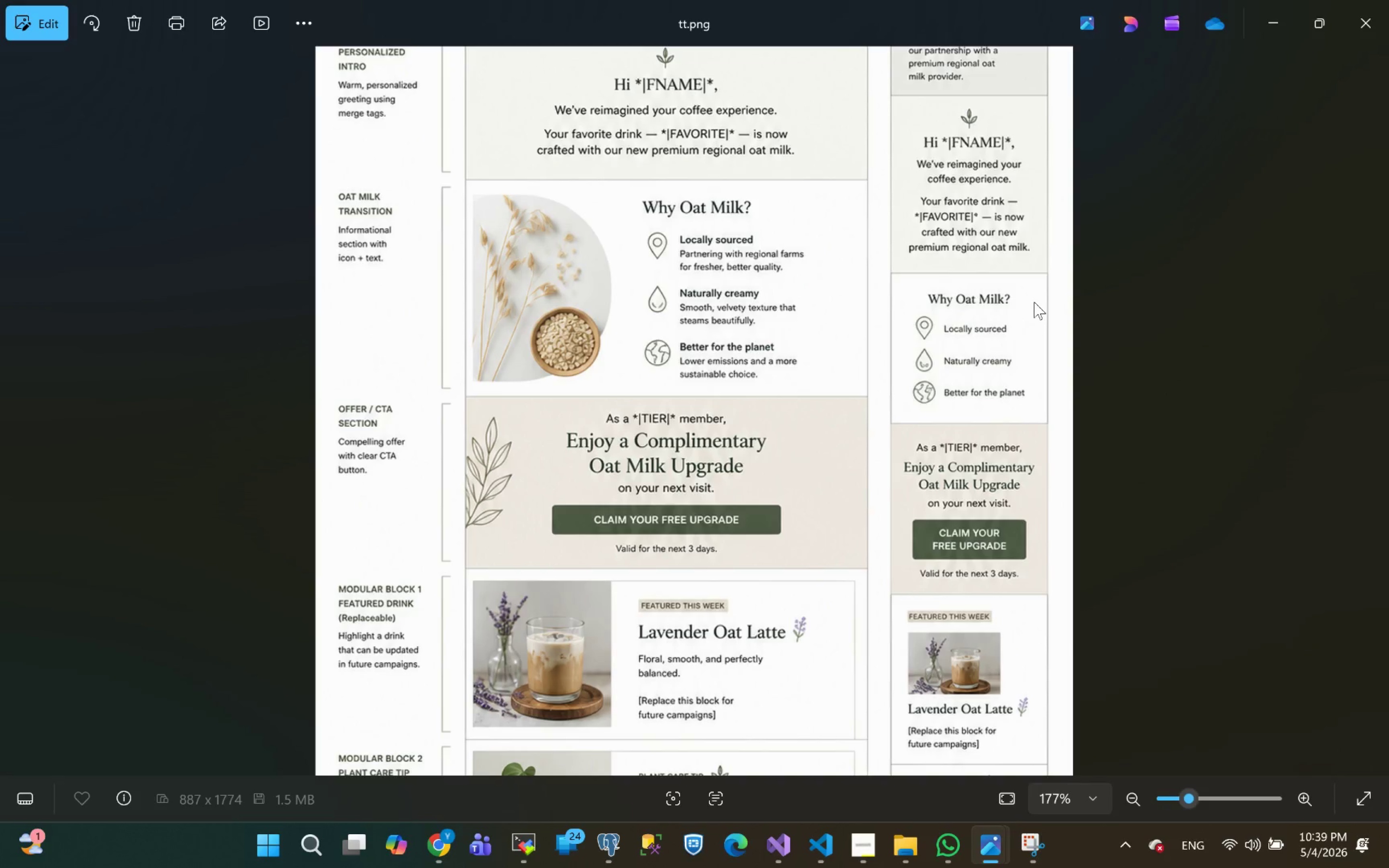 
hold_key(key=AltLeft, duration=0.34)
 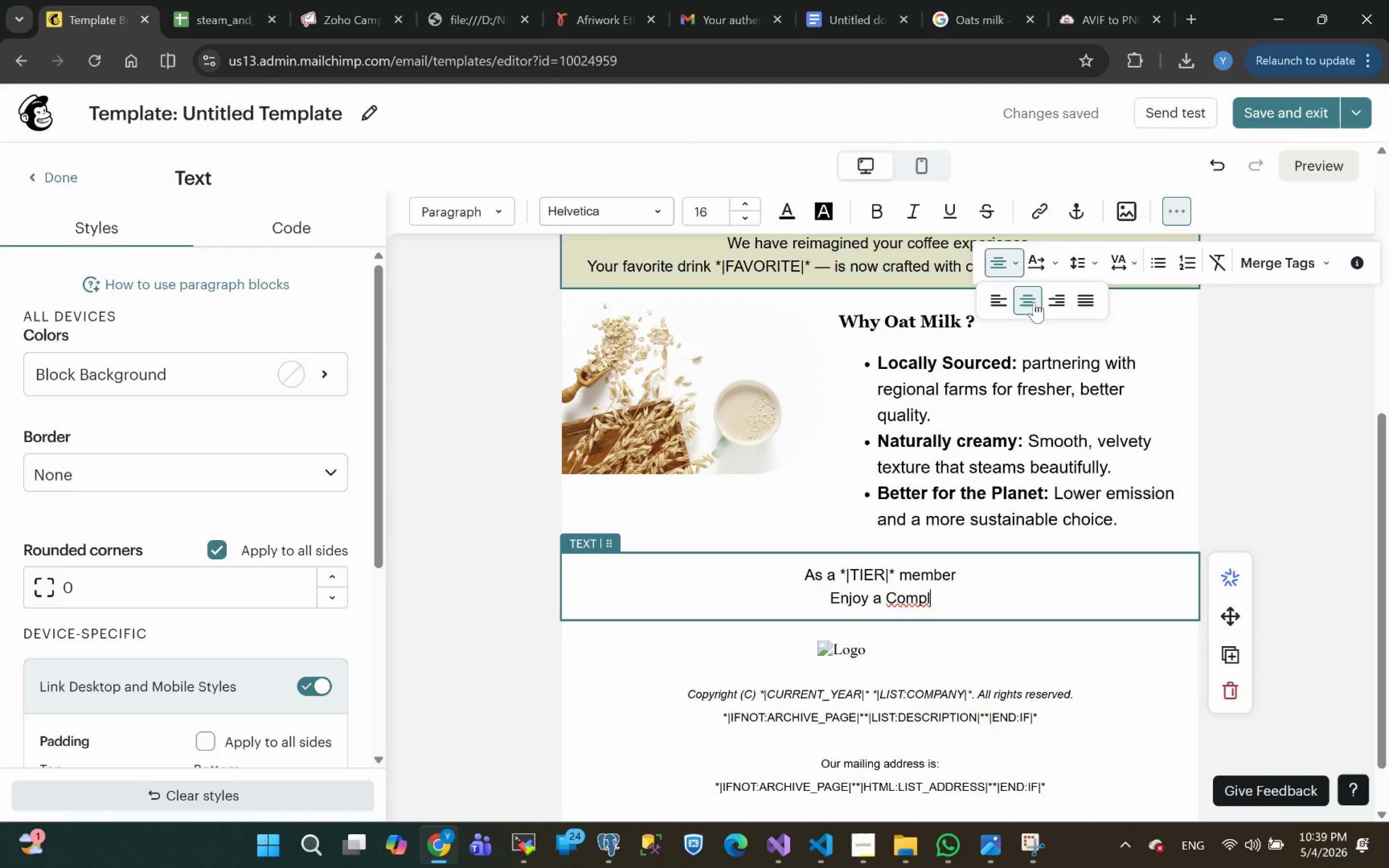 
key(Tab)
type(imentary )
key(Tab)
 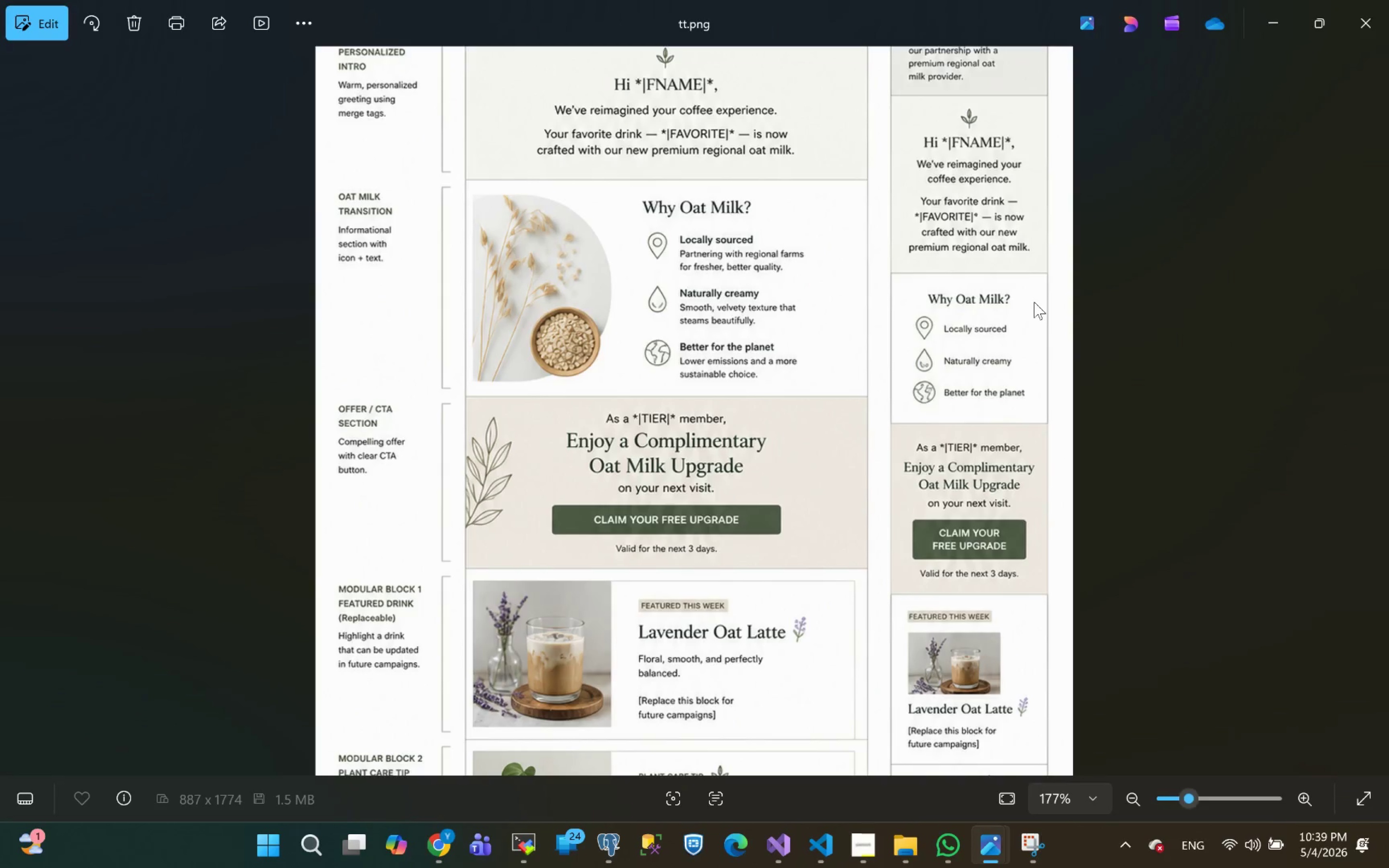 
hold_key(key=AltLeft, duration=0.34)
 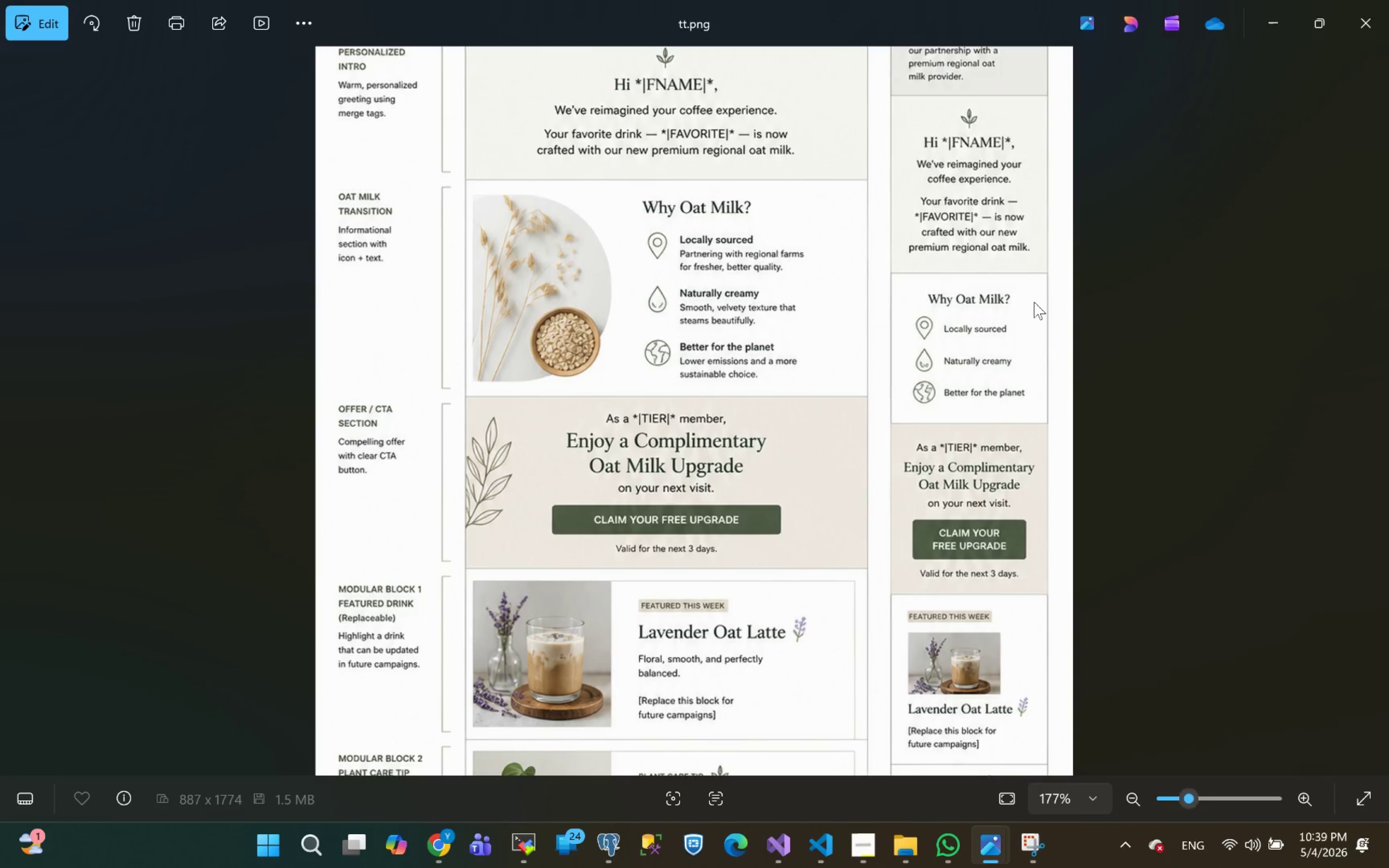 
key(Alt+AltLeft)
 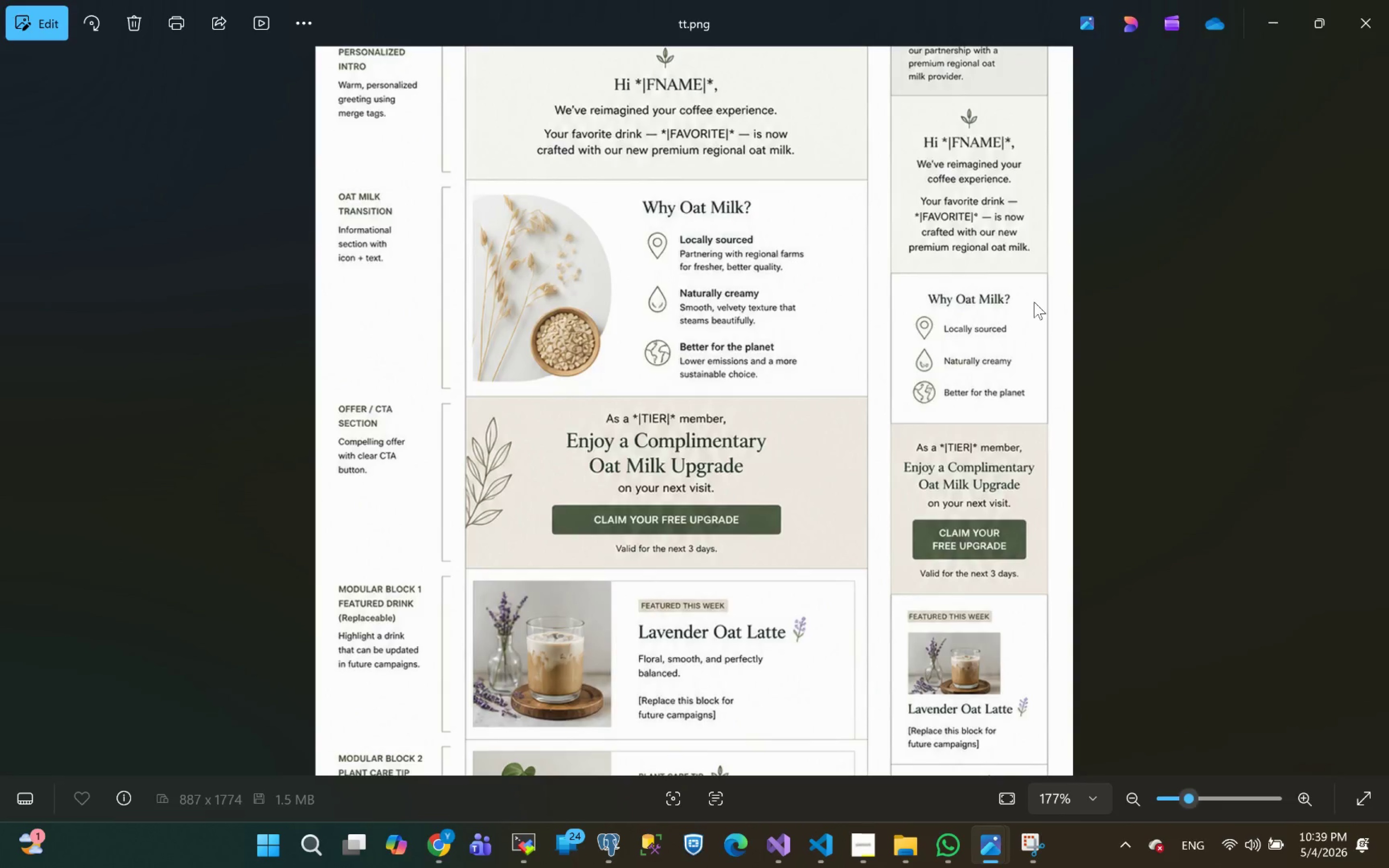 
key(Tab)
type(Oat Milk Upgrade)
 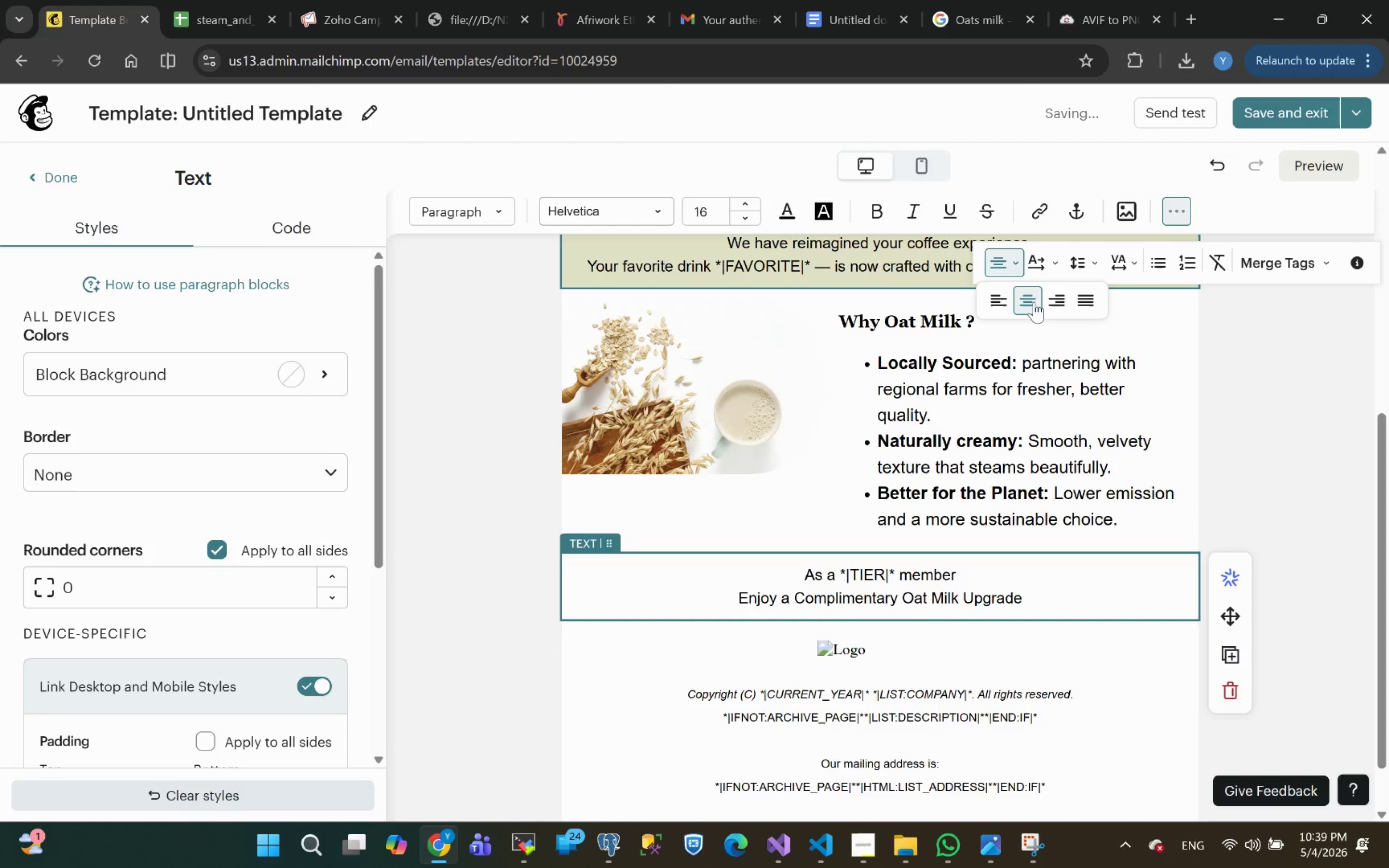 
left_click_drag(start_coordinate=[1034, 599], to_coordinate=[730, 599])
 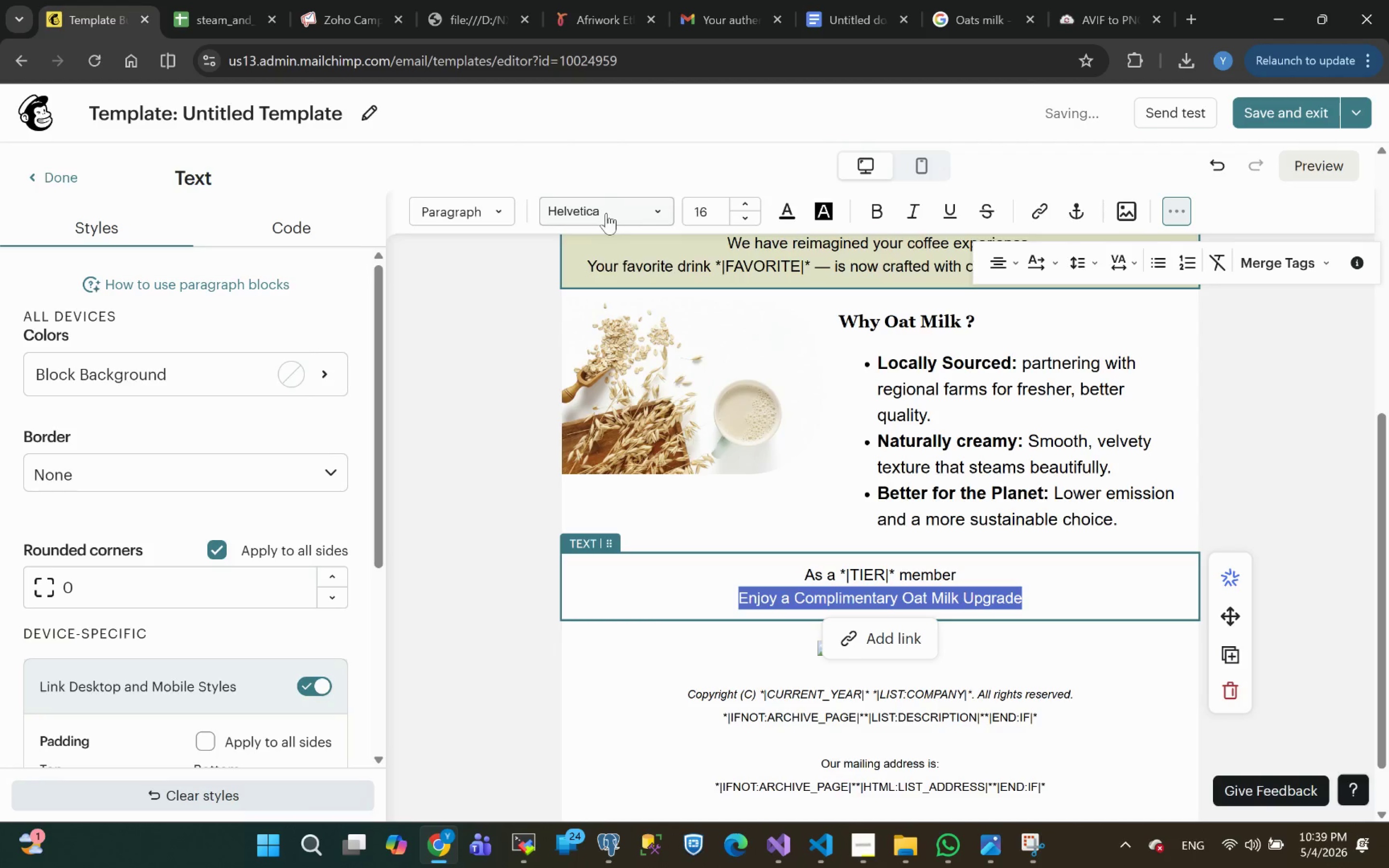 
left_click([613, 213])
 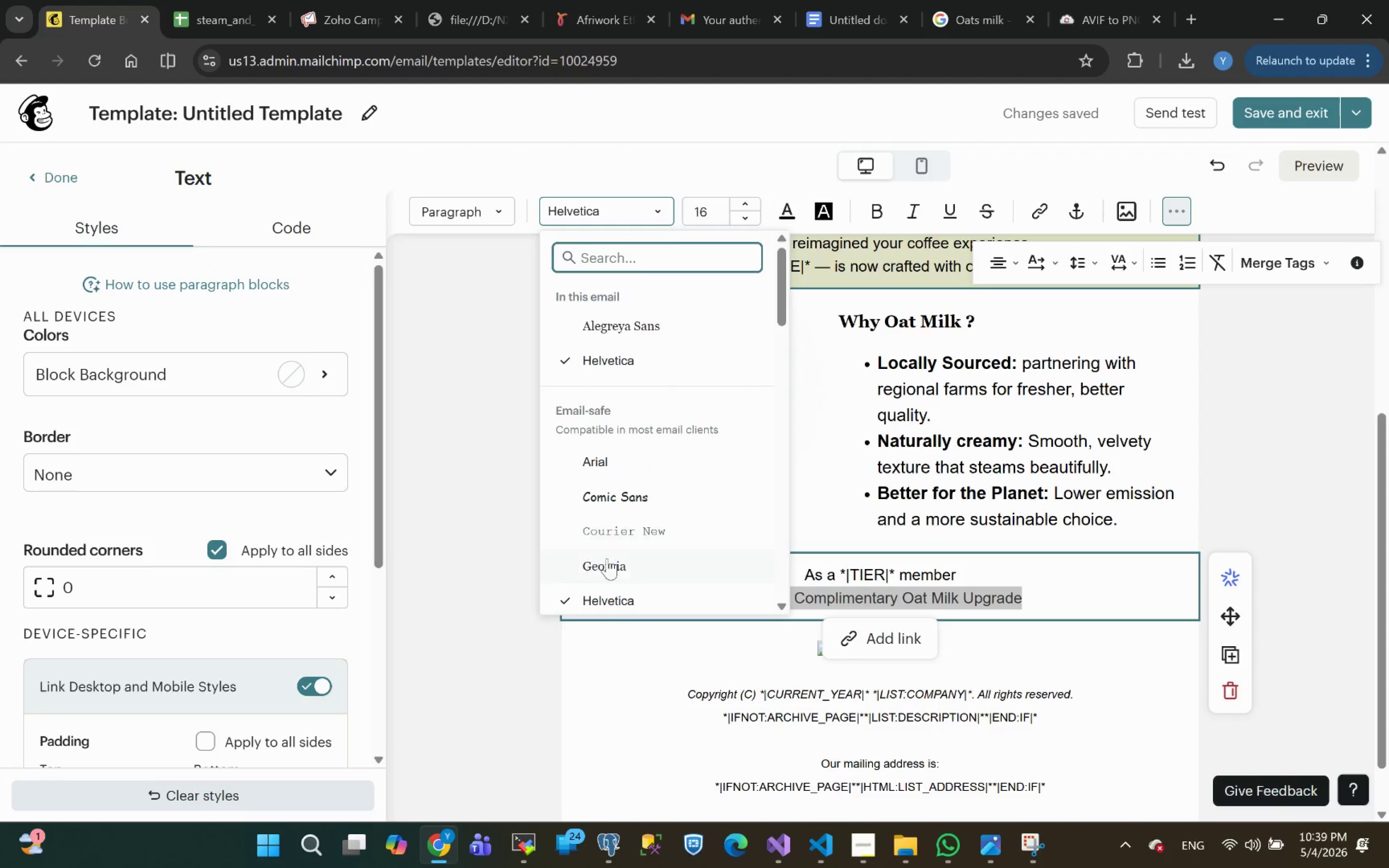 
left_click([614, 323])
 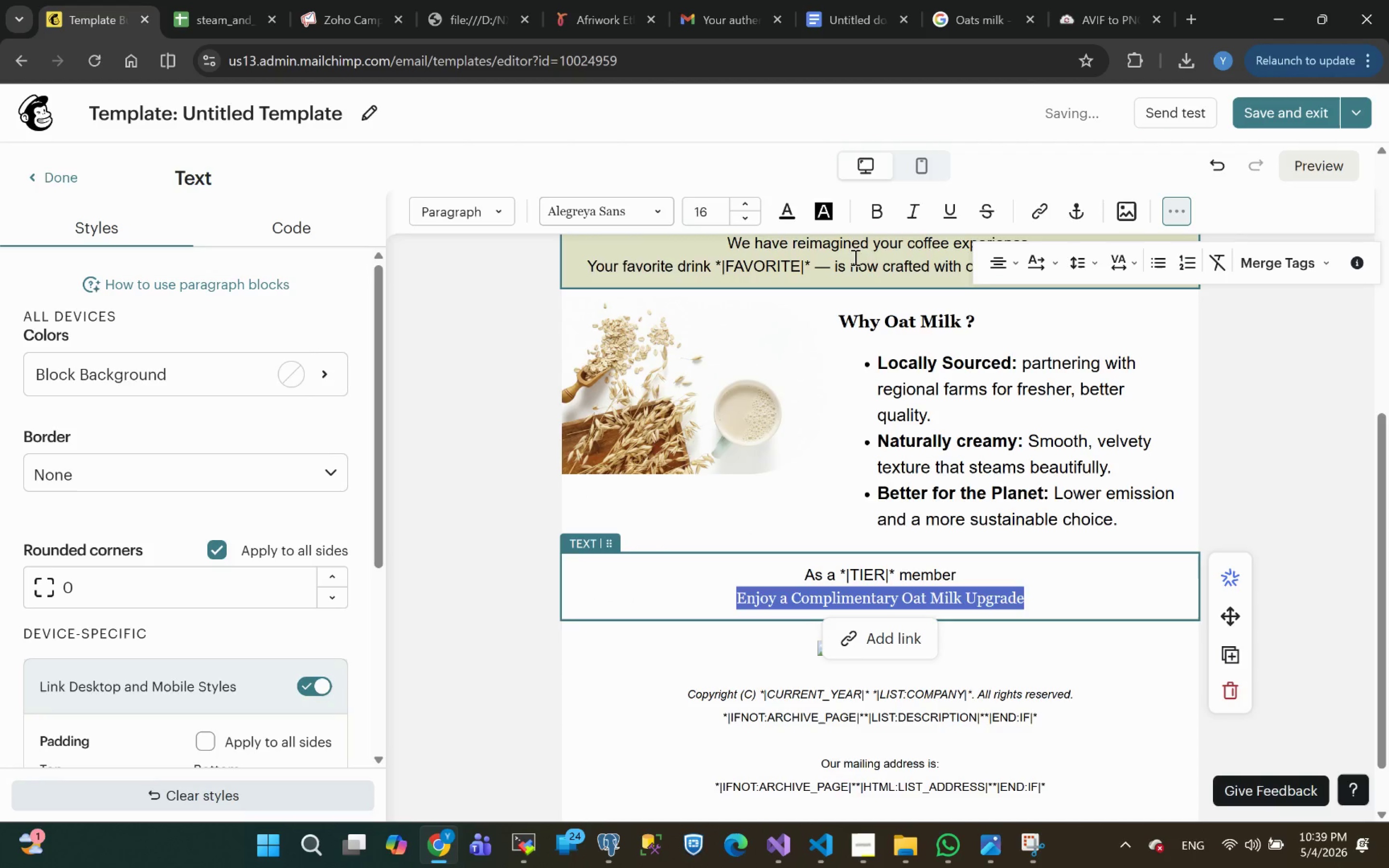 
left_click([872, 217])
 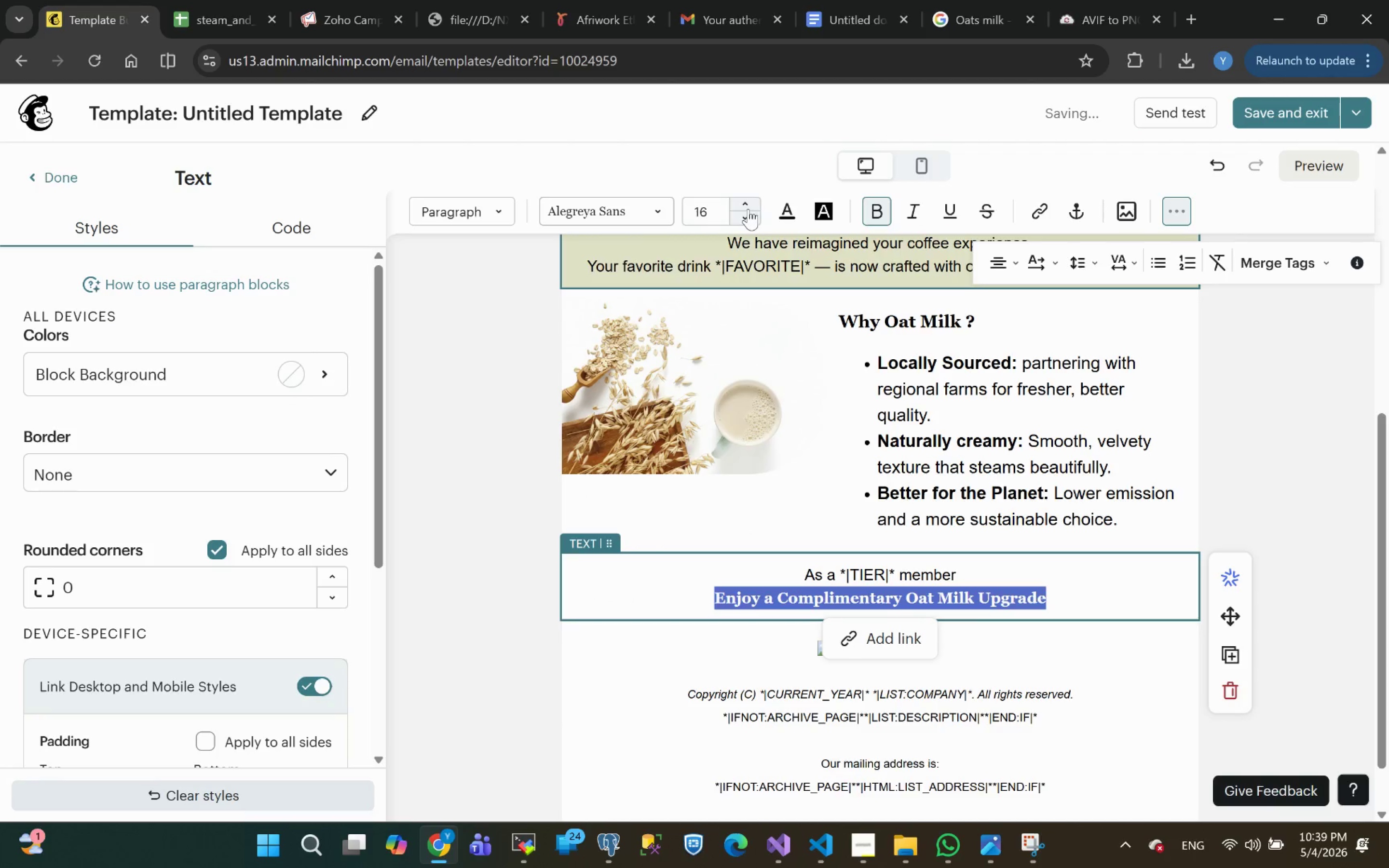 
double_click([748, 209])
 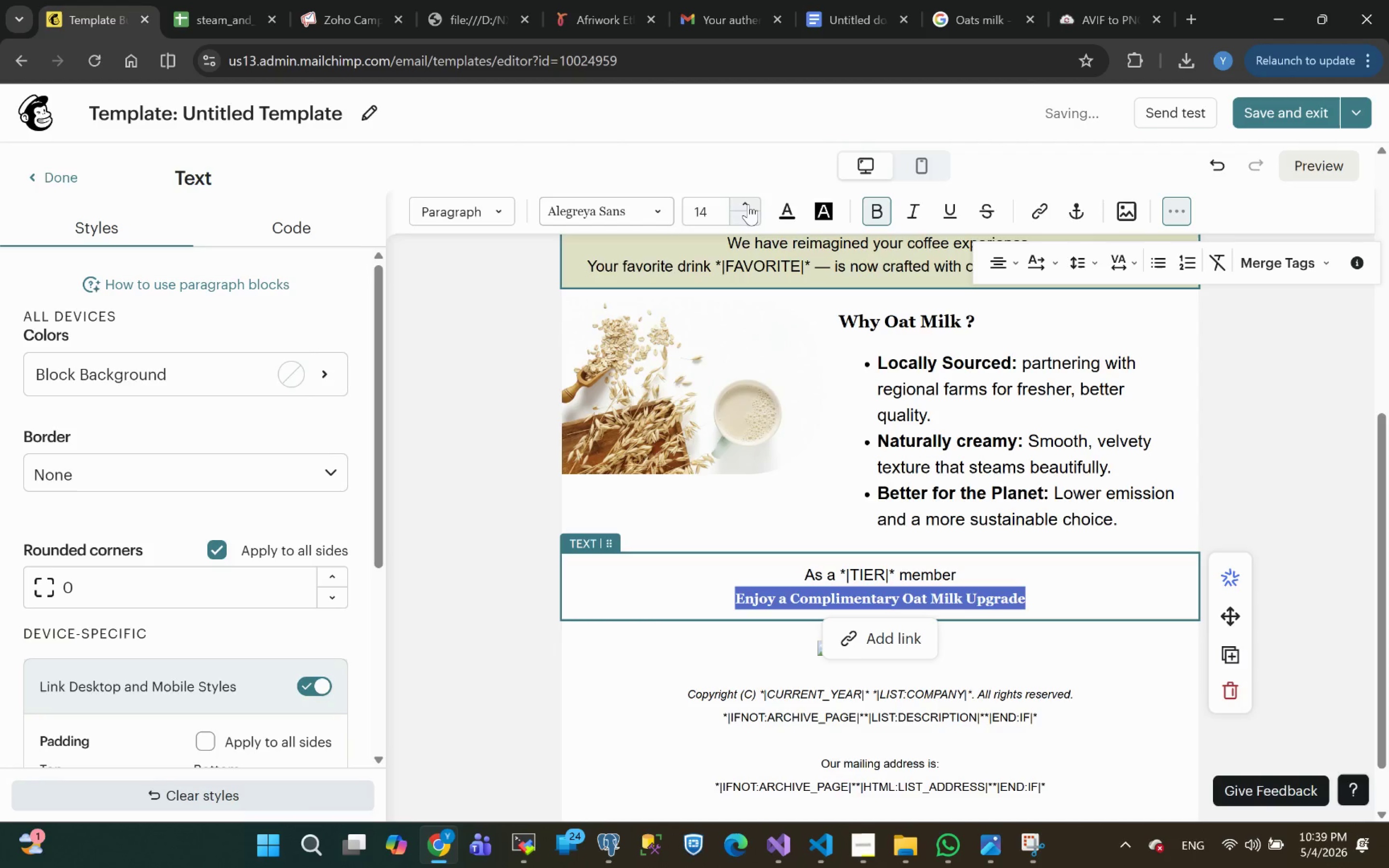 
double_click([748, 201])
 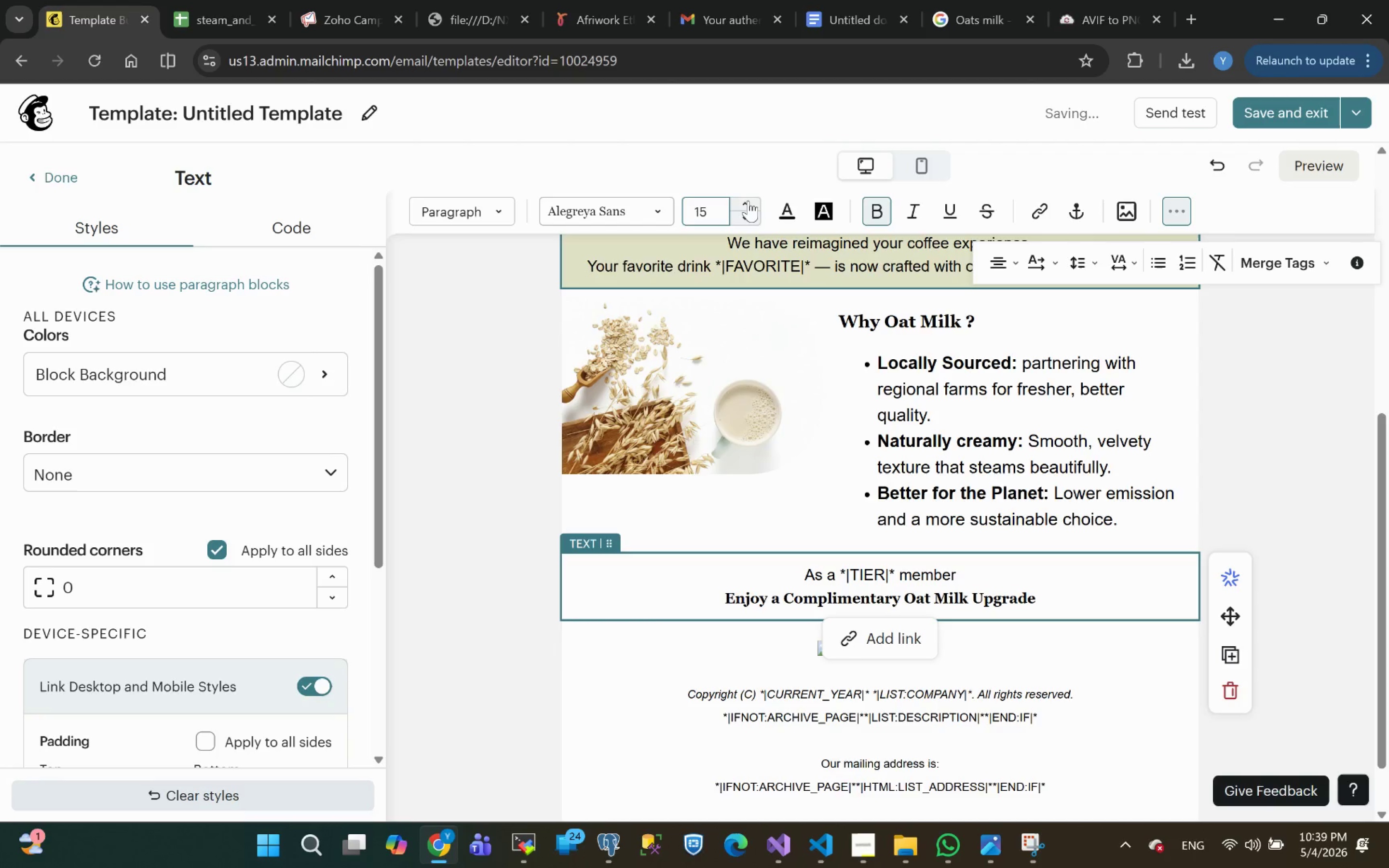 
triple_click([748, 201])
 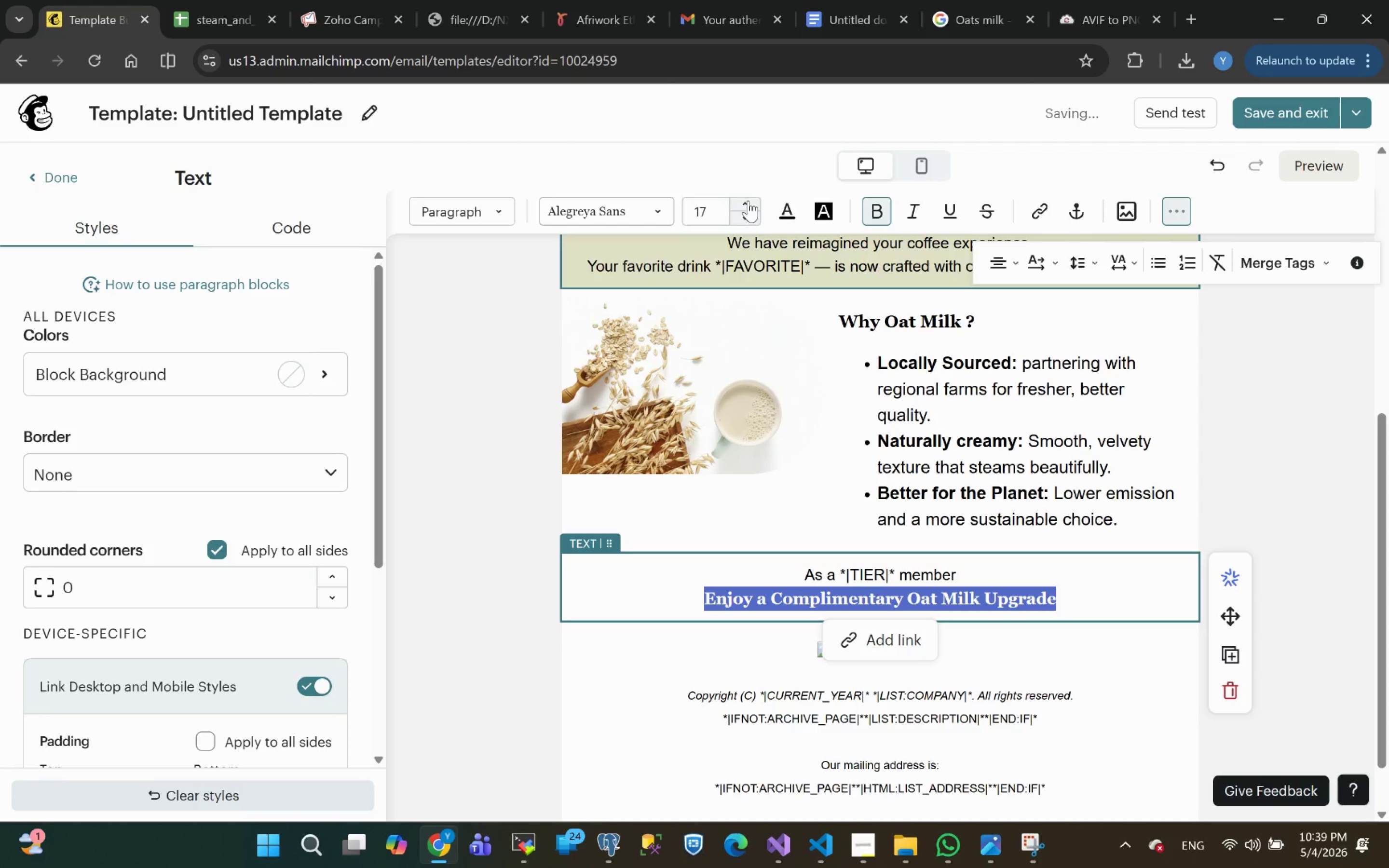 
left_click([748, 201])
 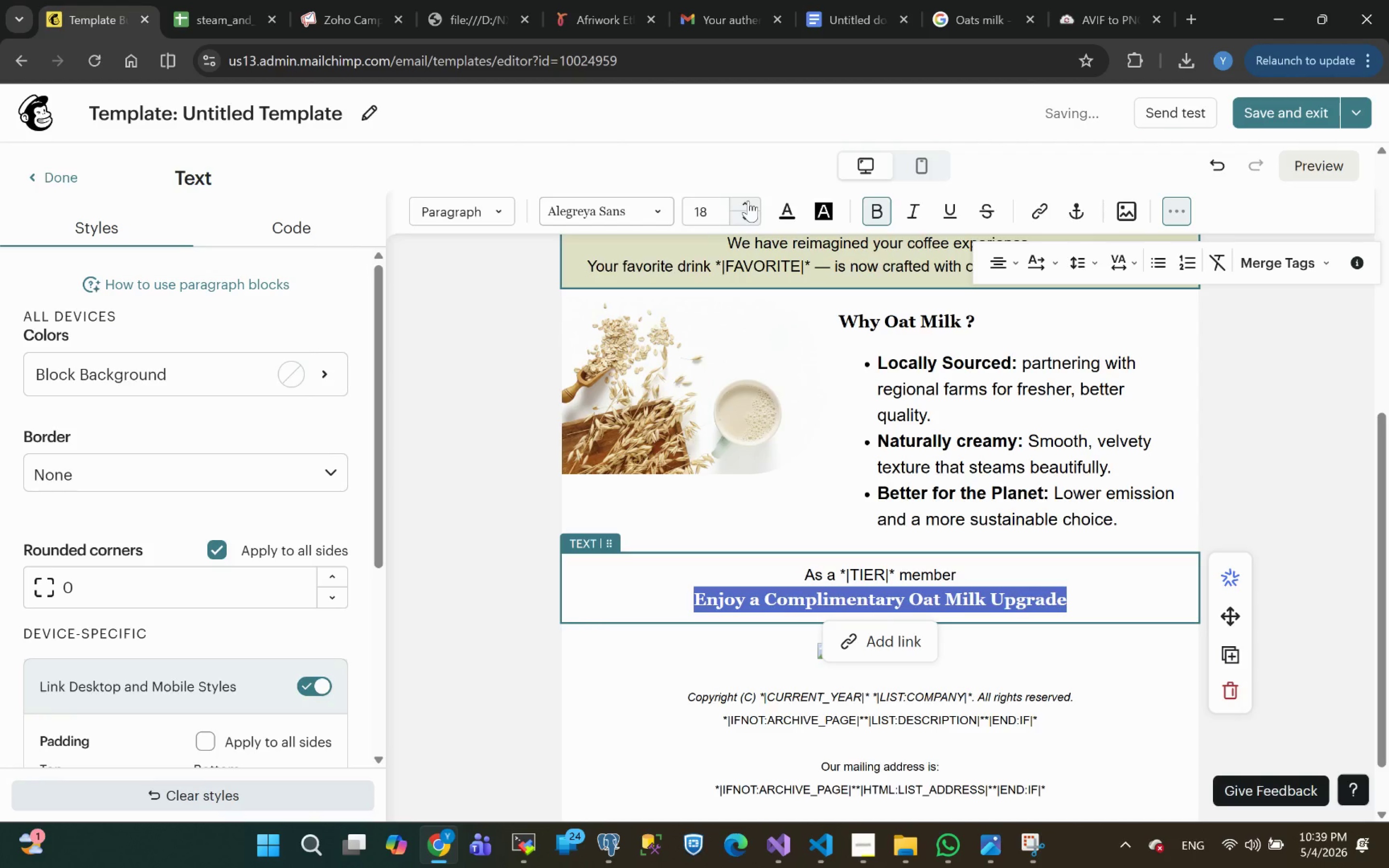 
left_click([748, 201])
 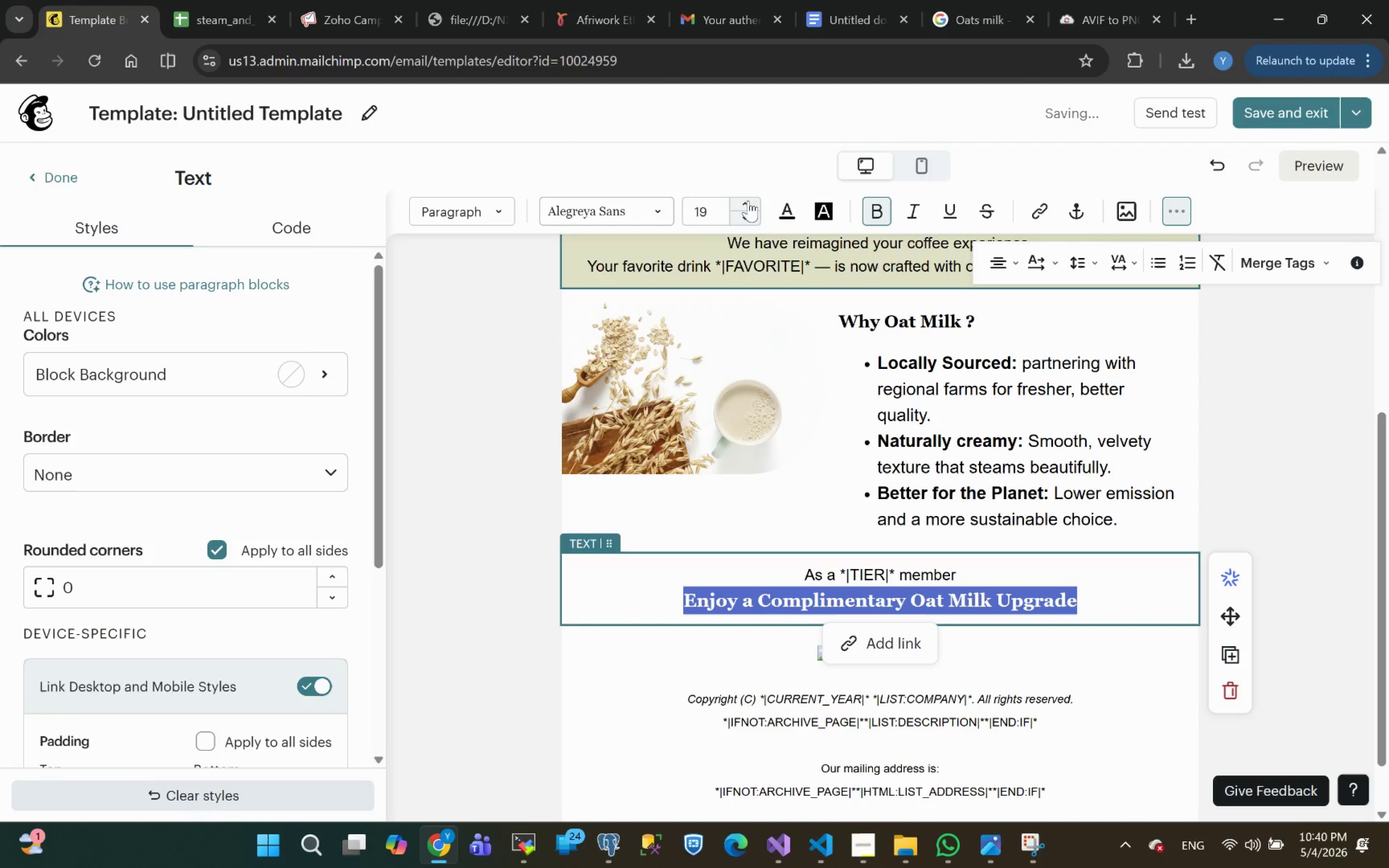 
left_click([748, 201])
 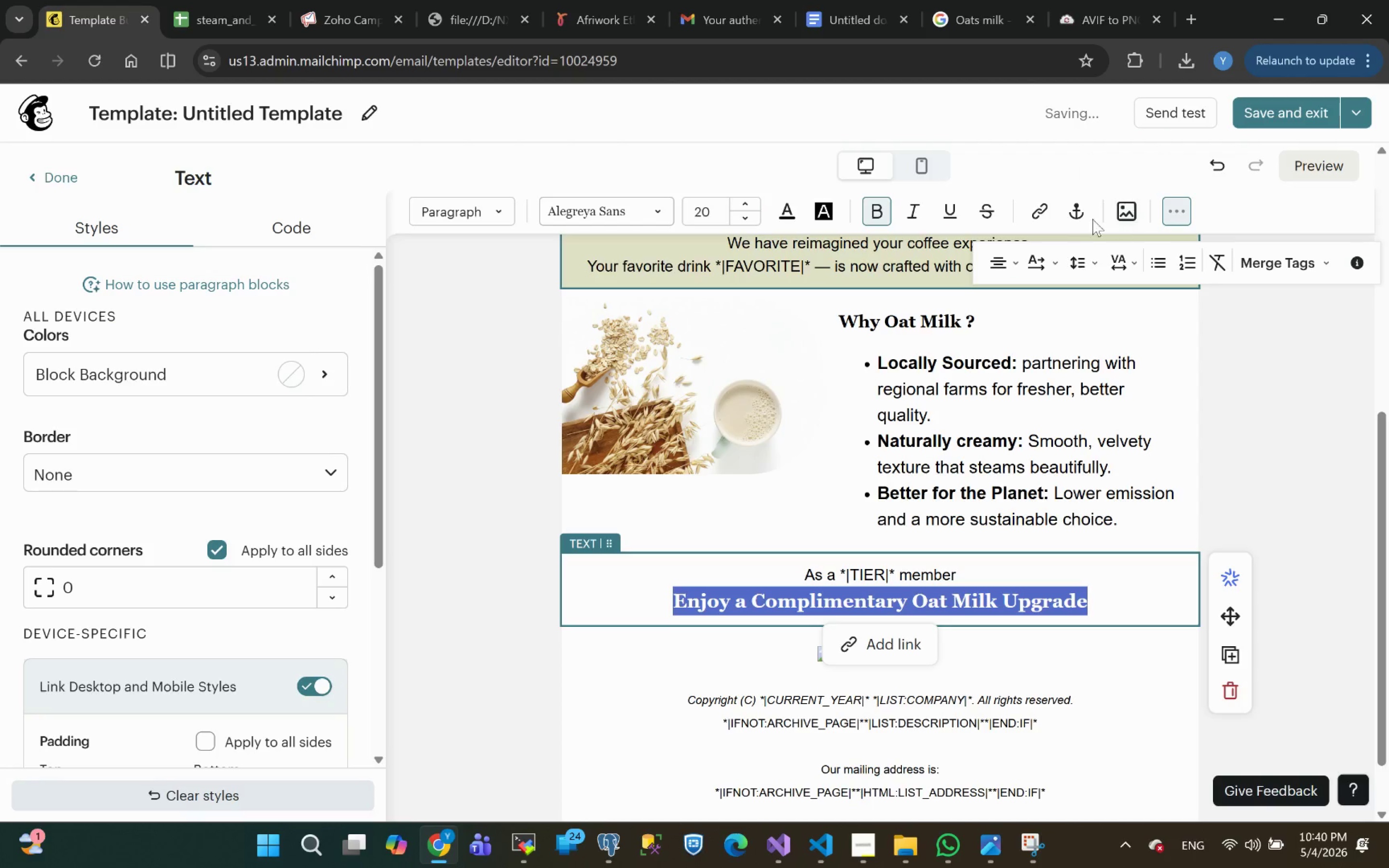 
left_click([1177, 210])
 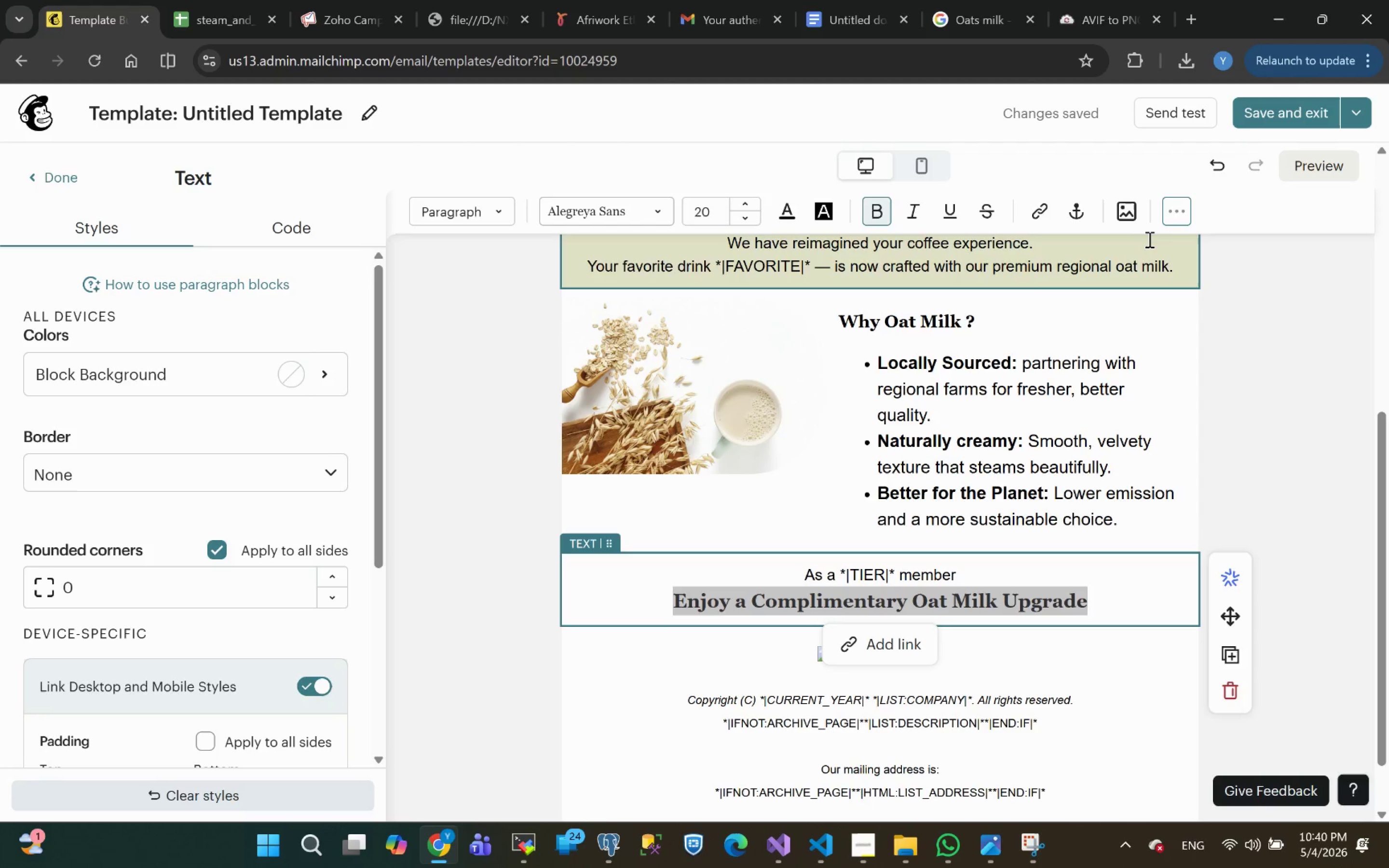 
left_click([1178, 219])
 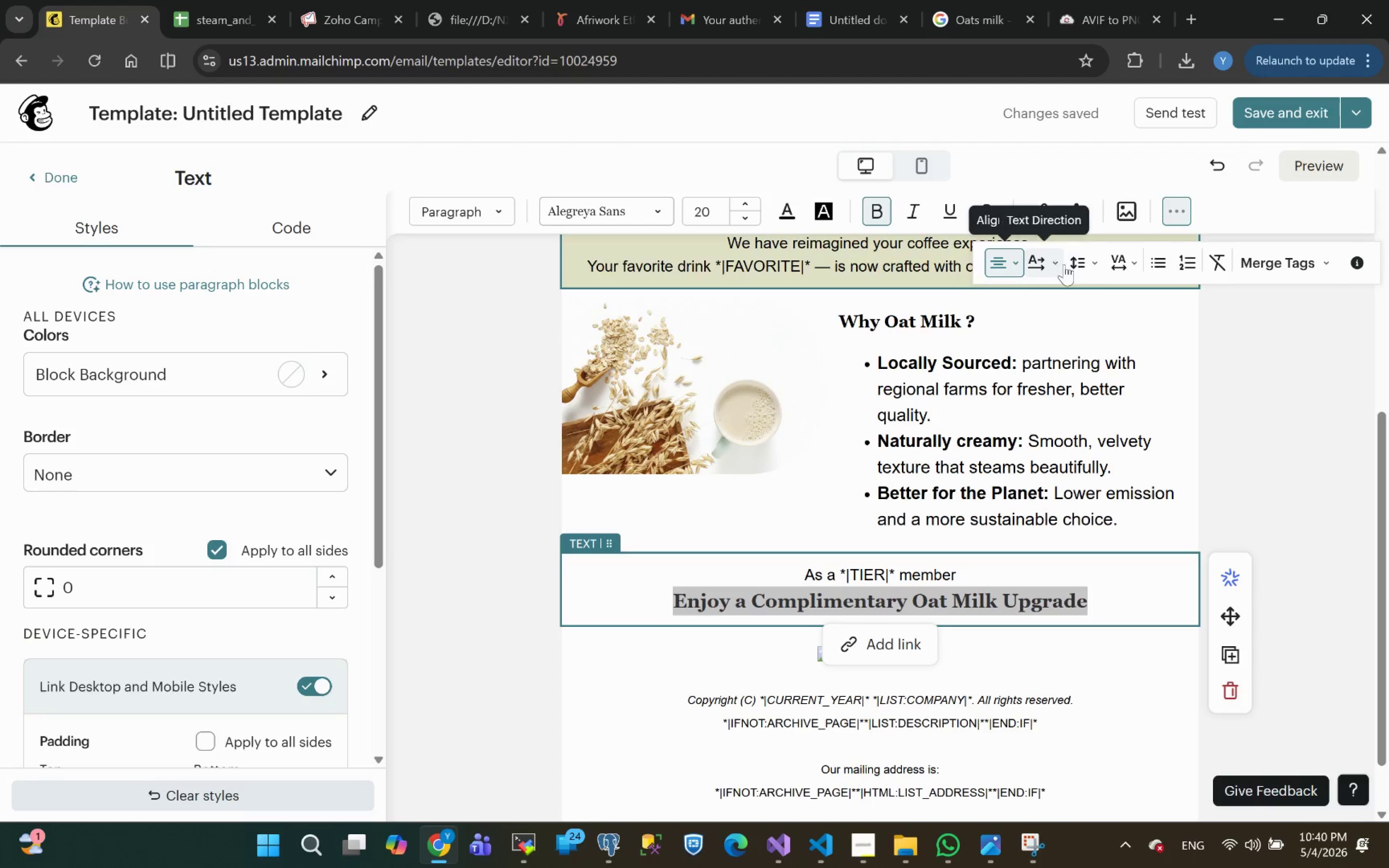 
left_click([1134, 265])
 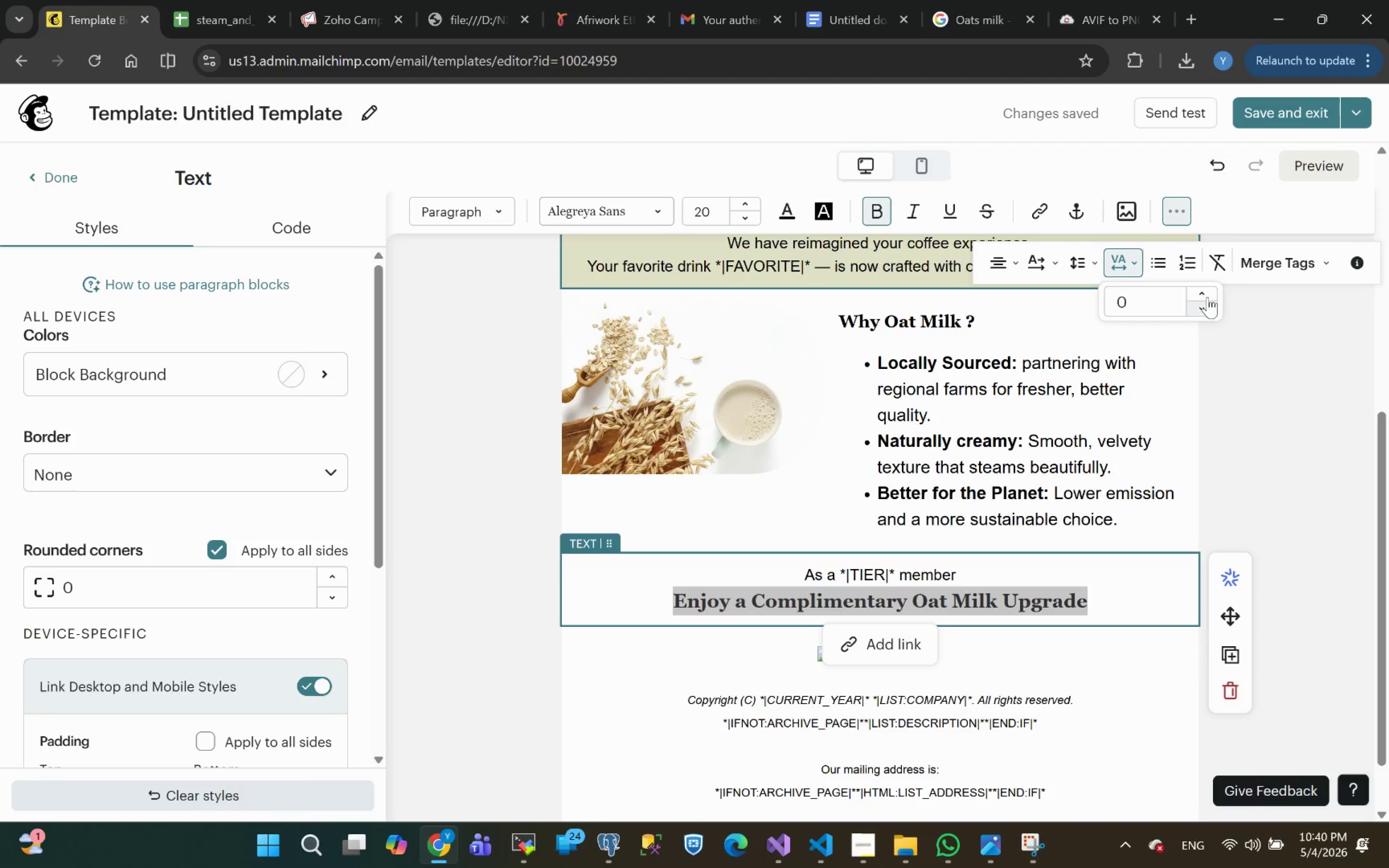 
left_click([1202, 294])
 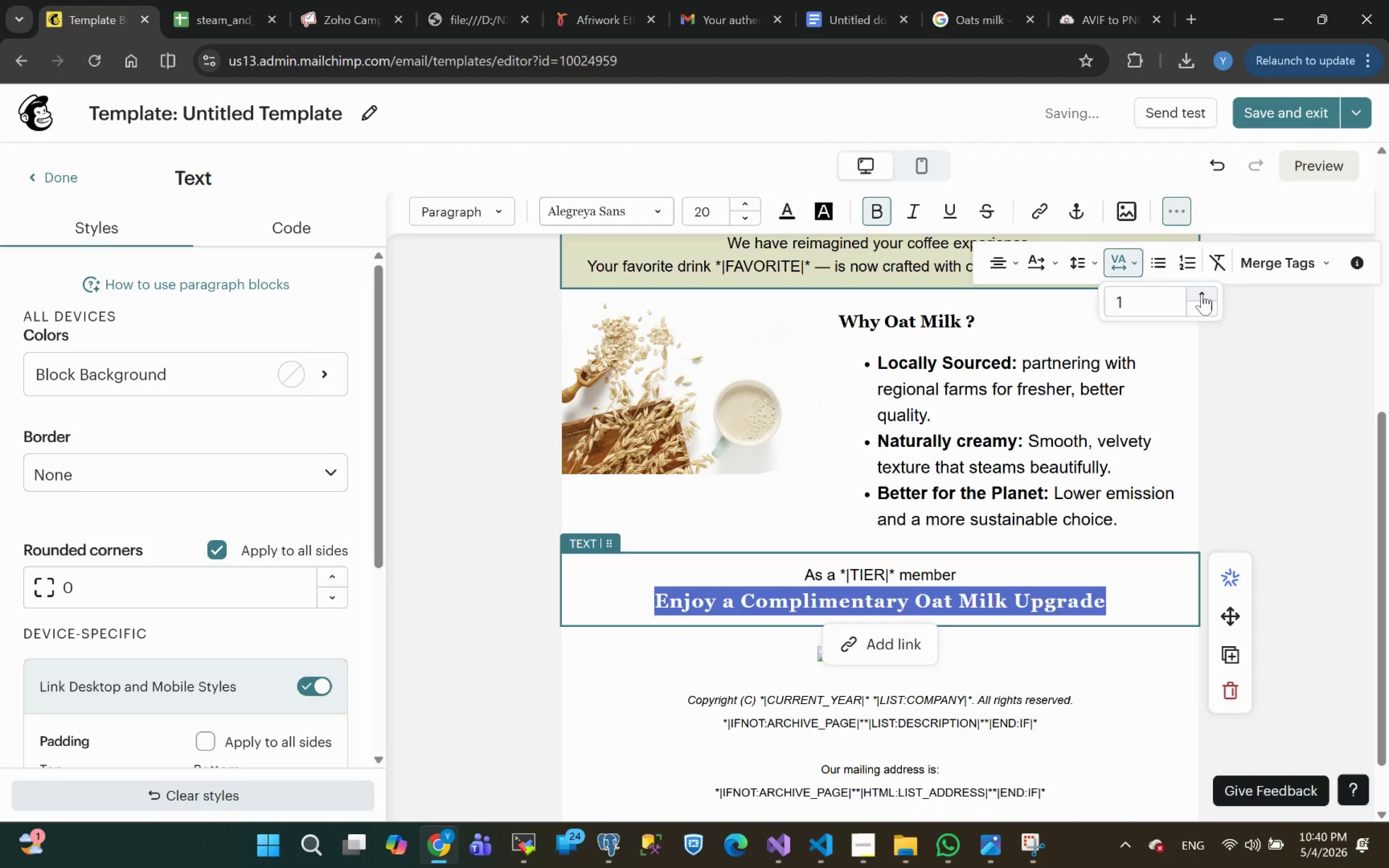 
left_click([1202, 294])
 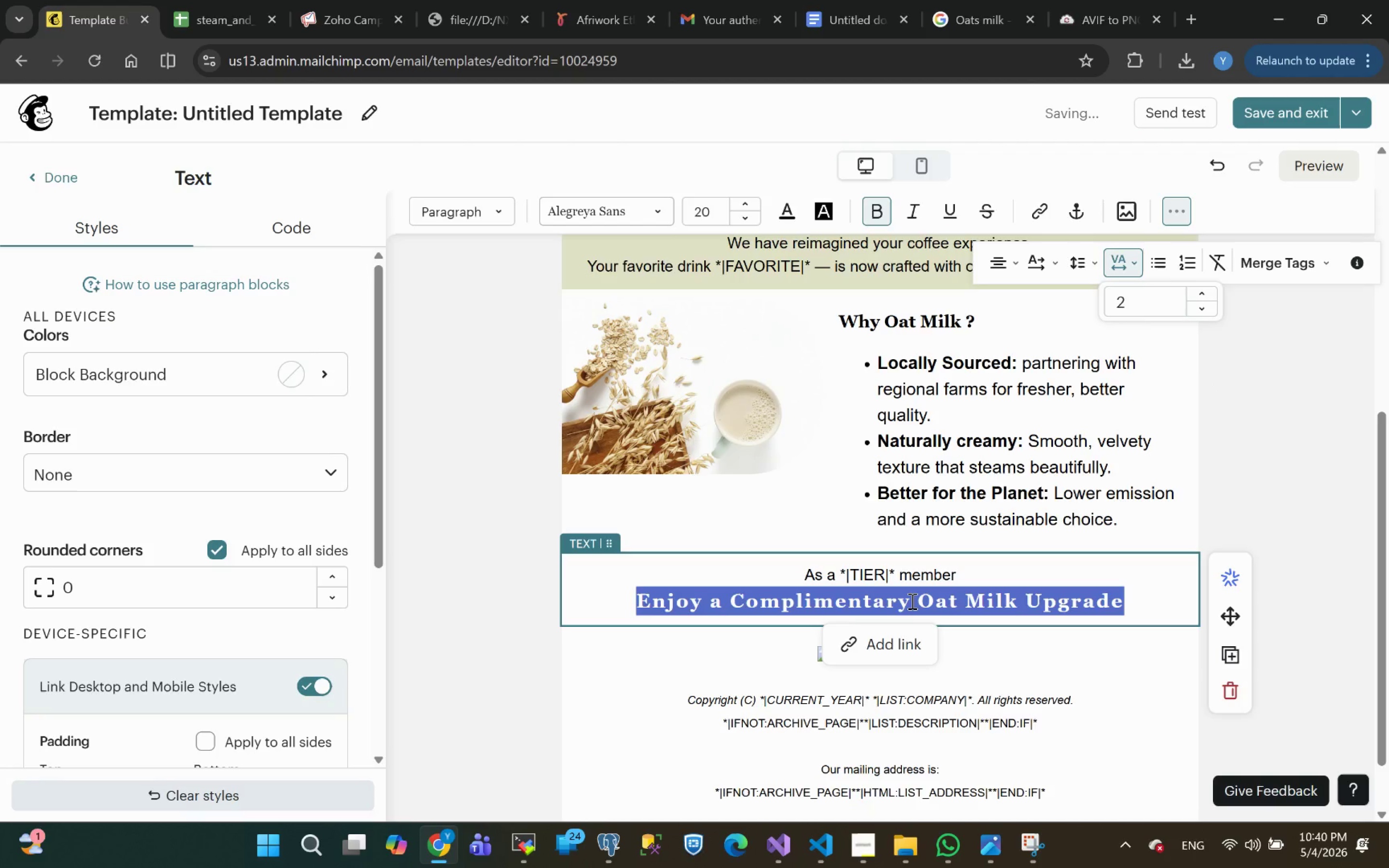 
left_click([911, 601])
 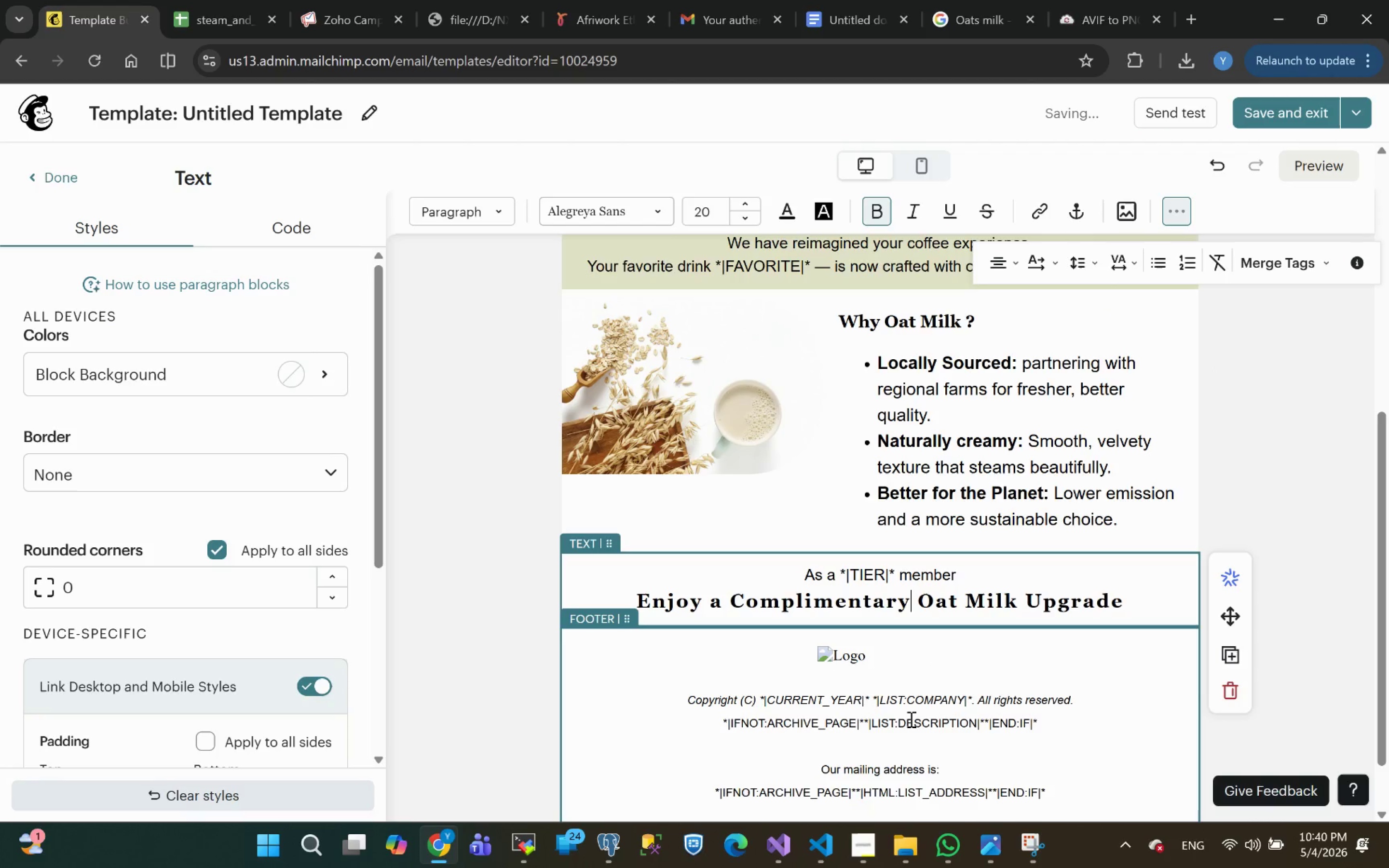 
key(Enter)
 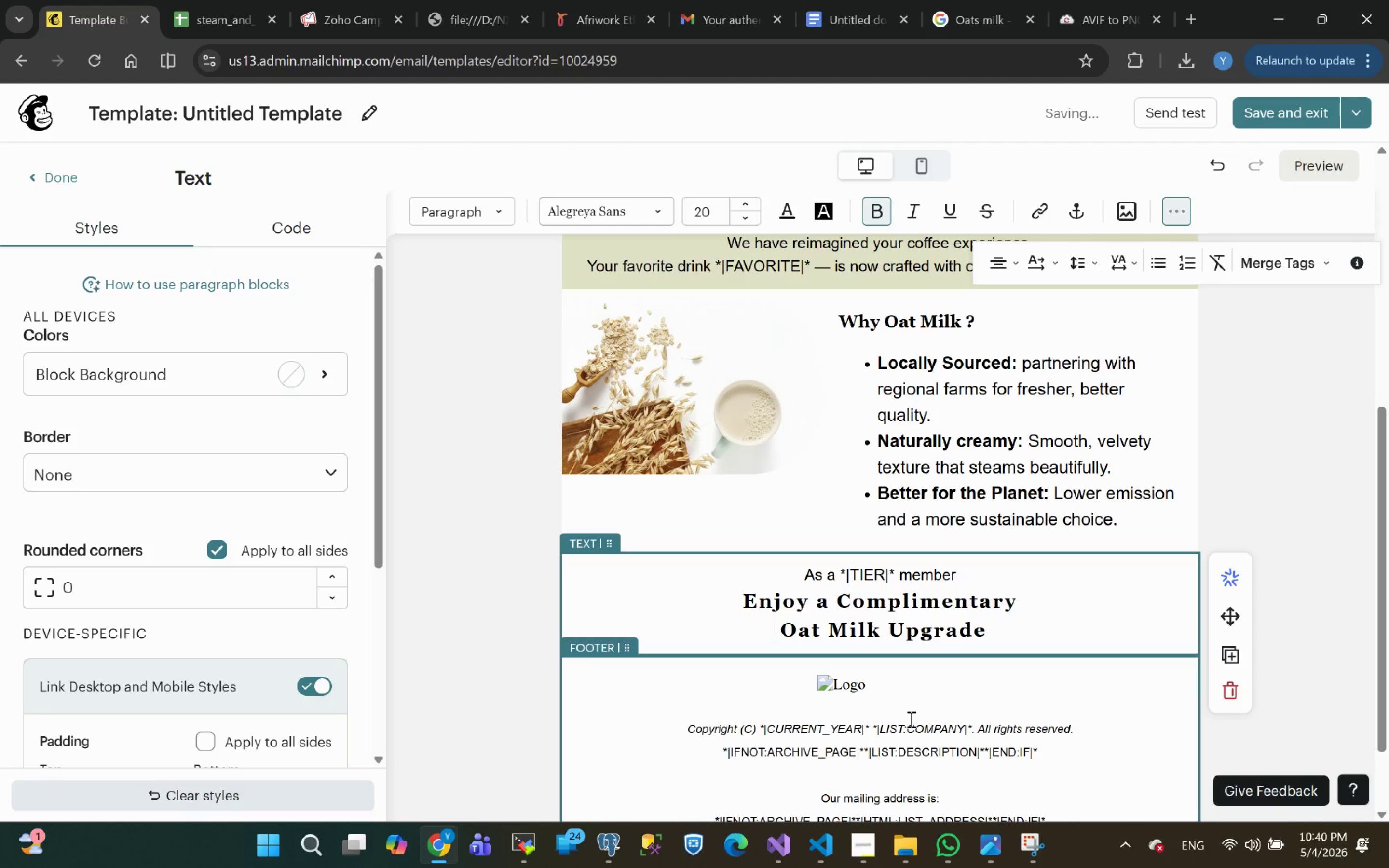 
key(Delete)
 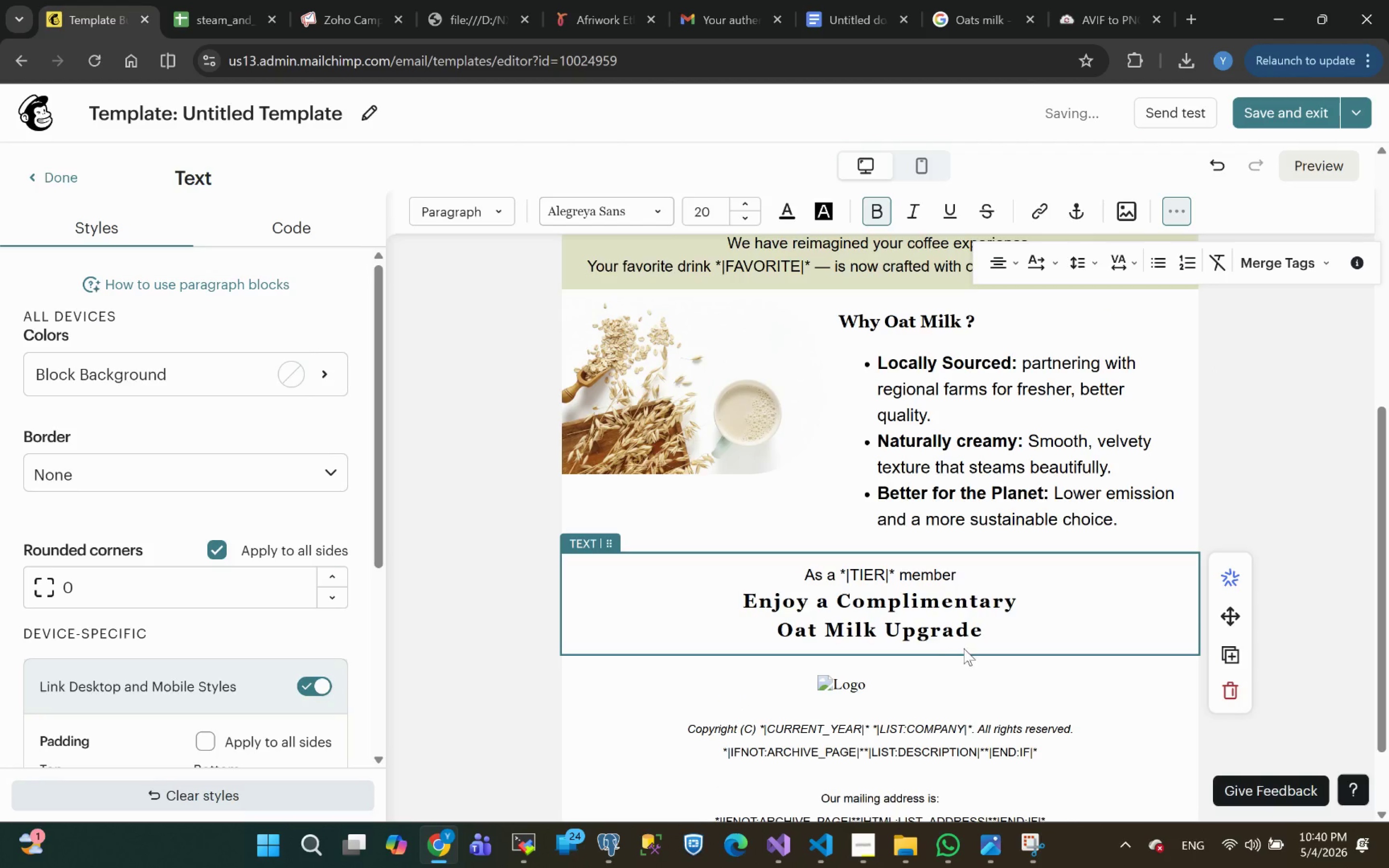 
key(Alt+Tab)
 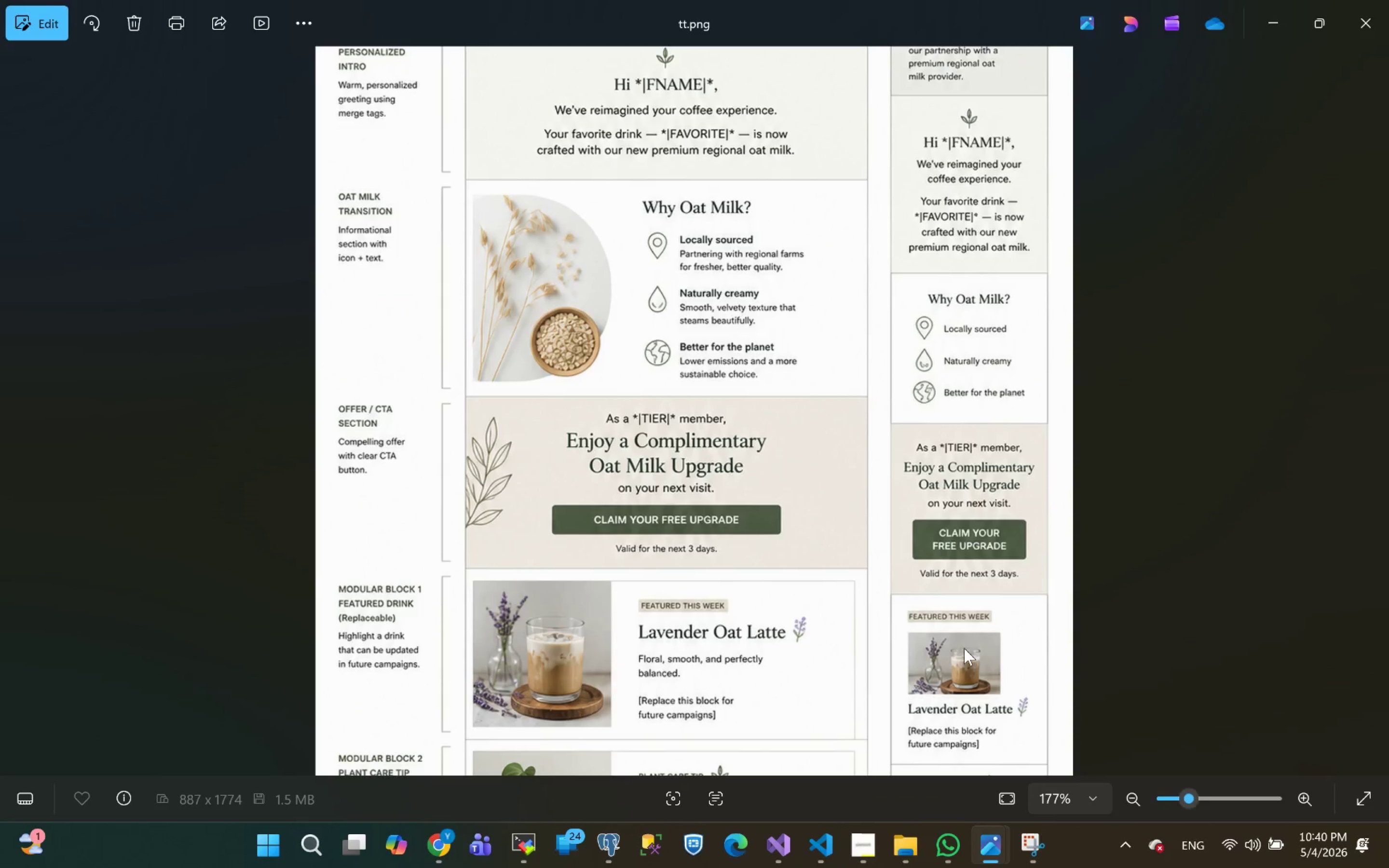 
key(Alt+Tab)
 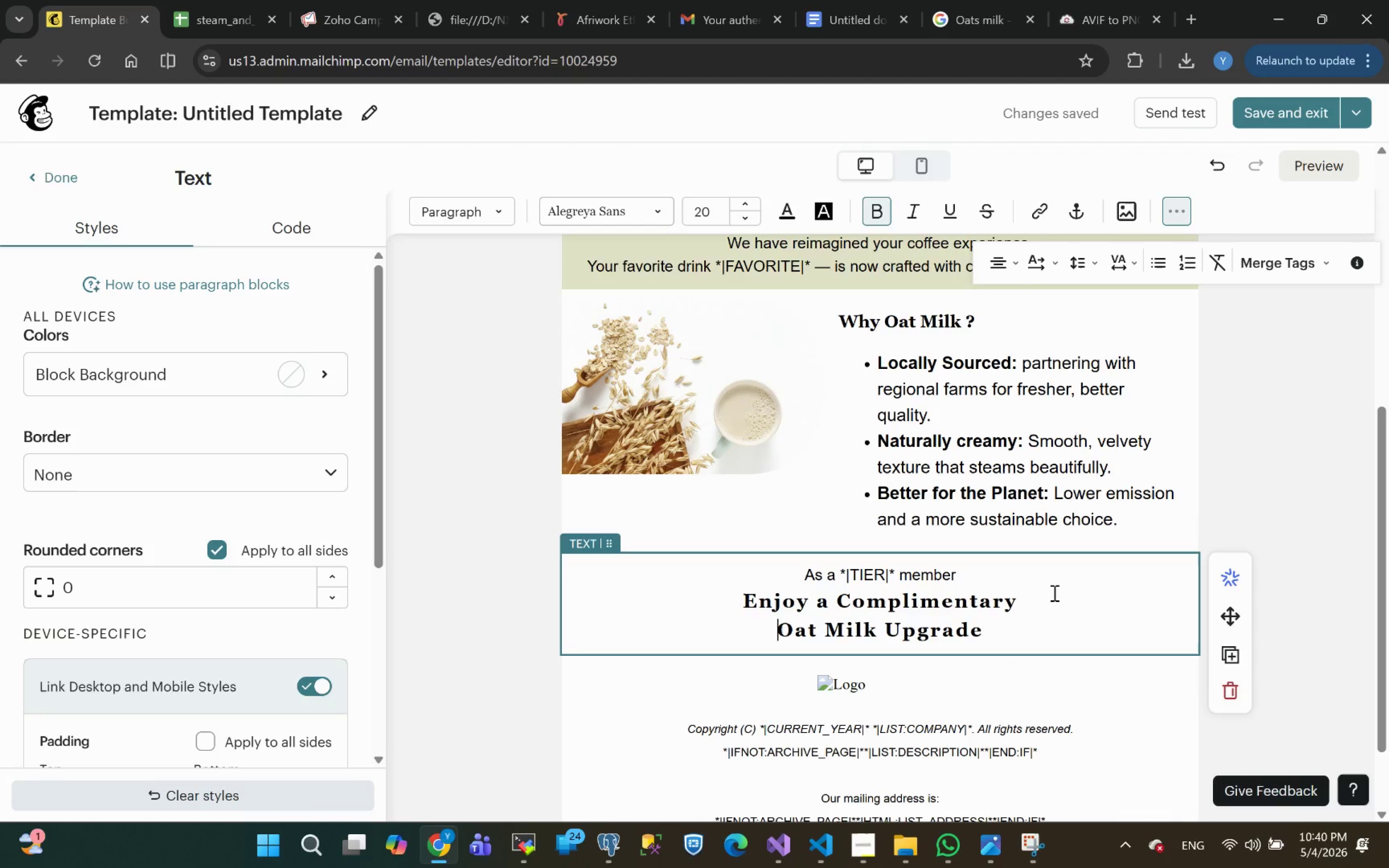 
left_click([1001, 632])
 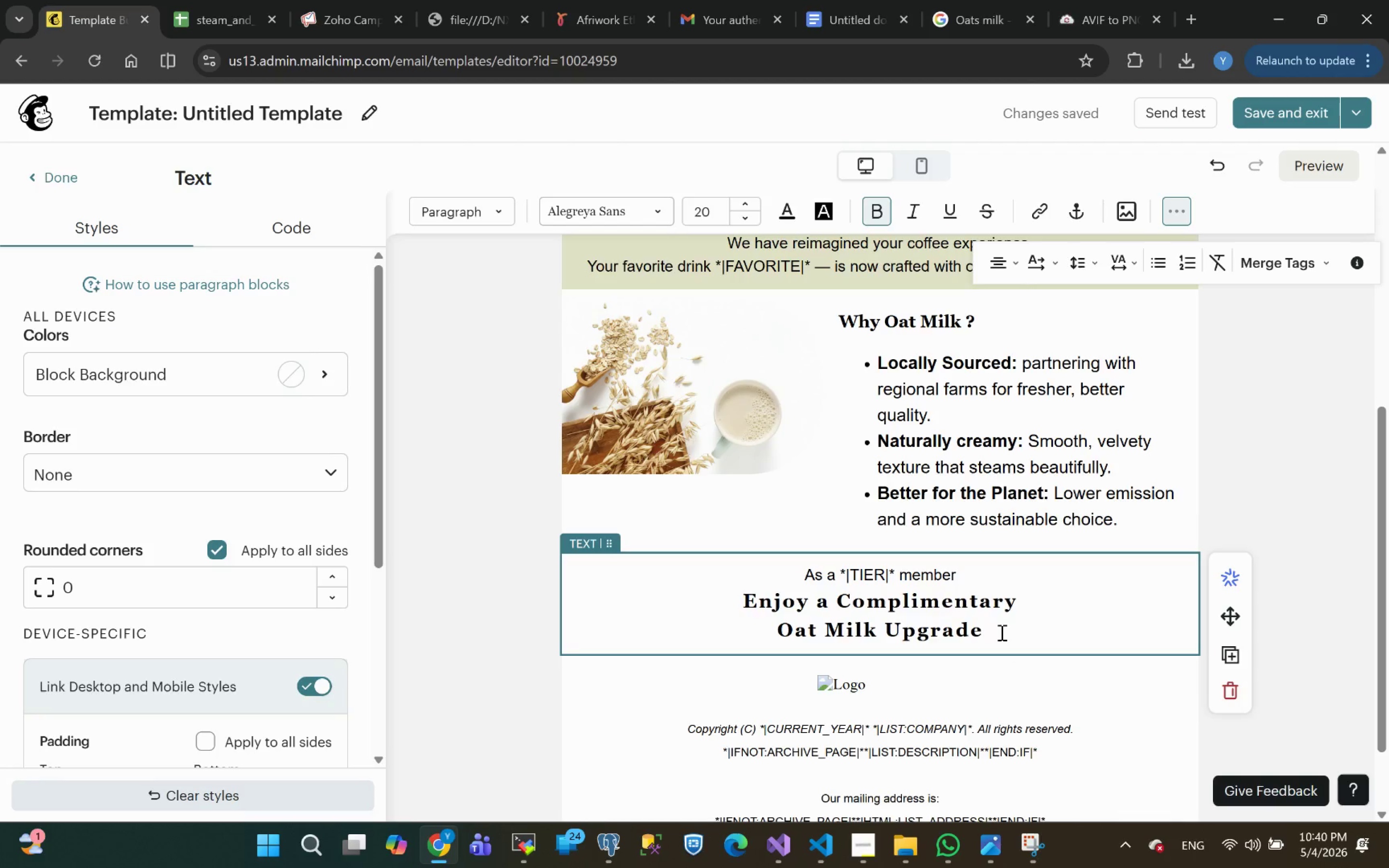 
key(Backspace)
 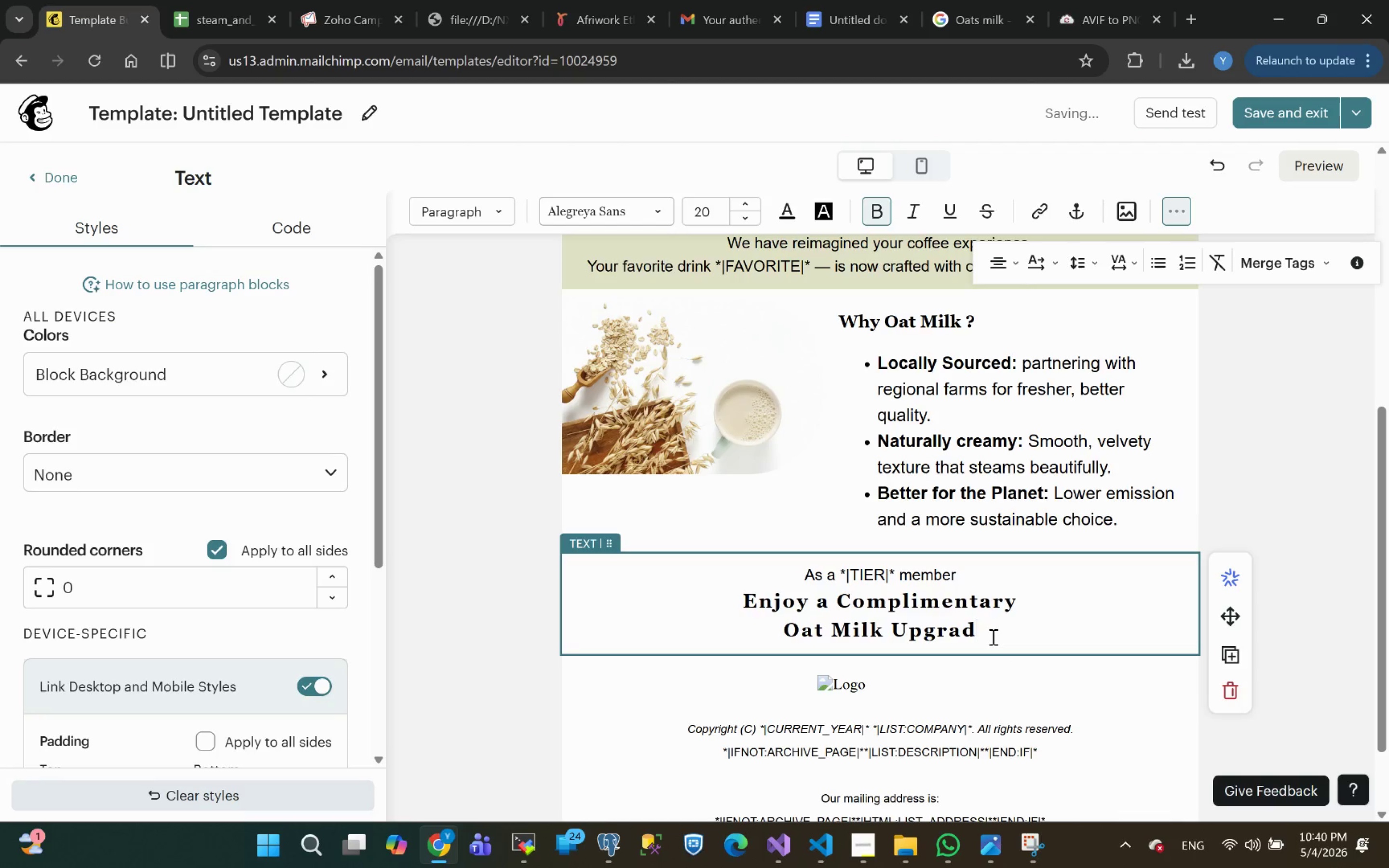 
left_click_drag(start_coordinate=[976, 633], to_coordinate=[741, 605])
 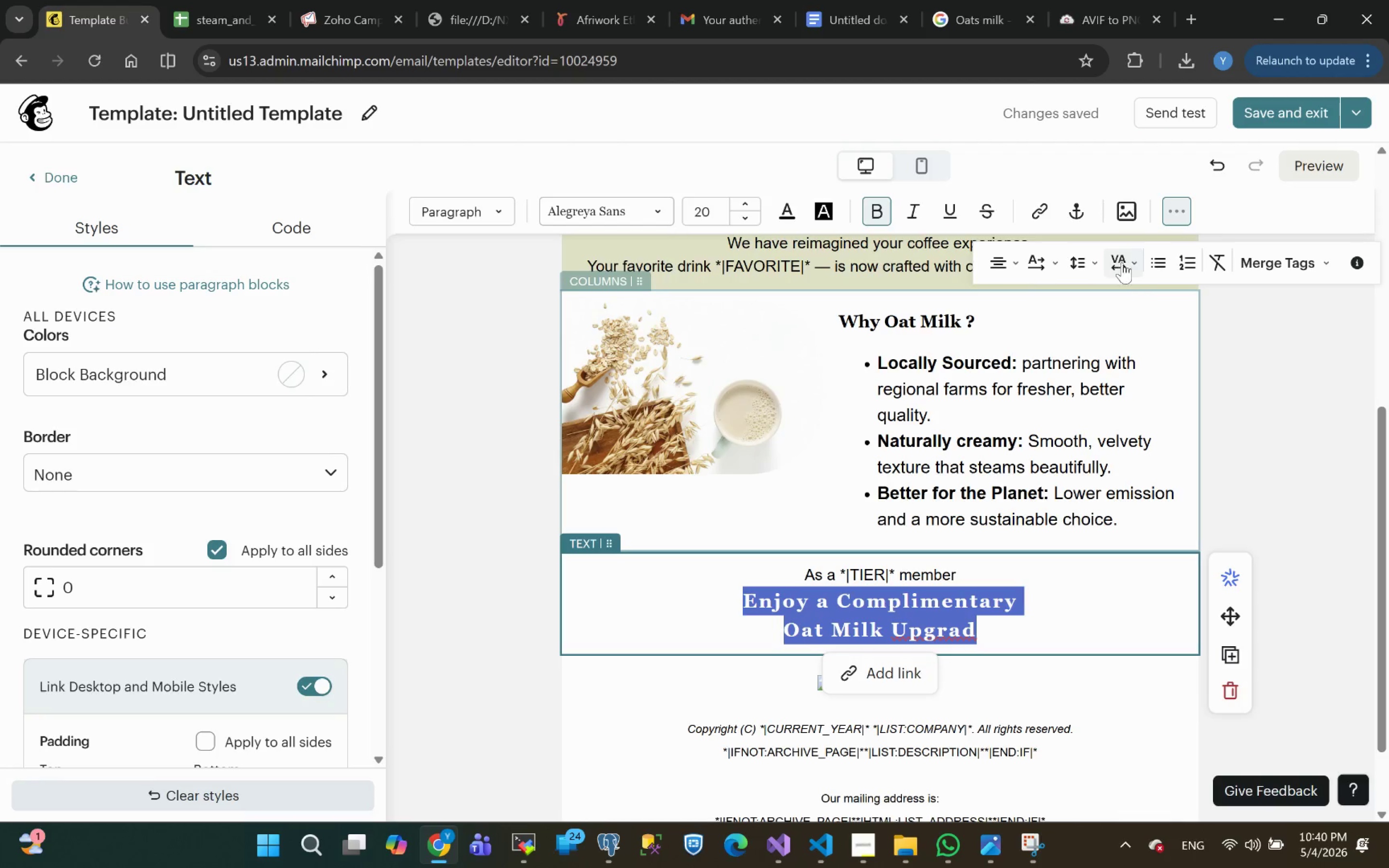 
left_click([1132, 267])
 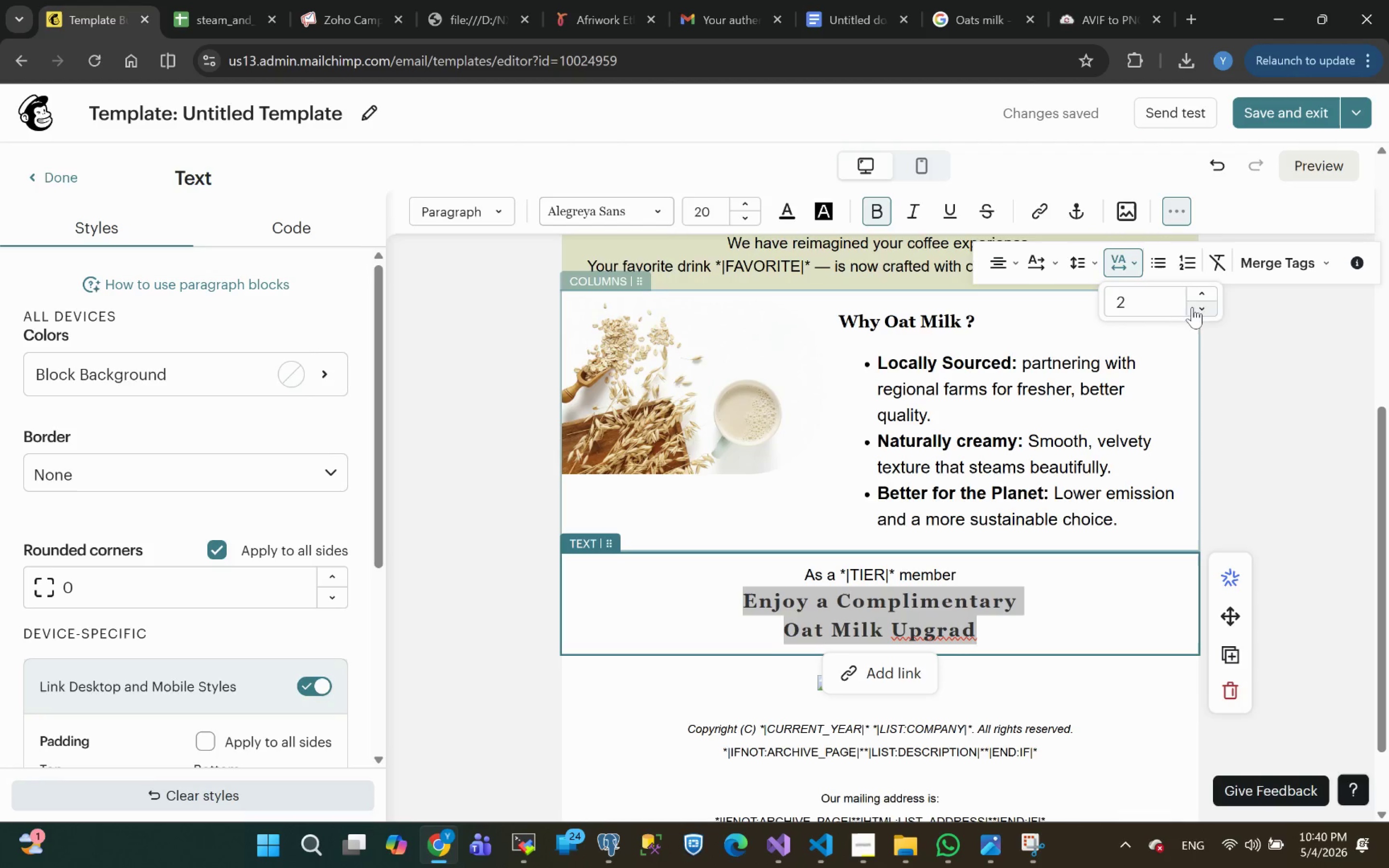 
left_click([1200, 310])
 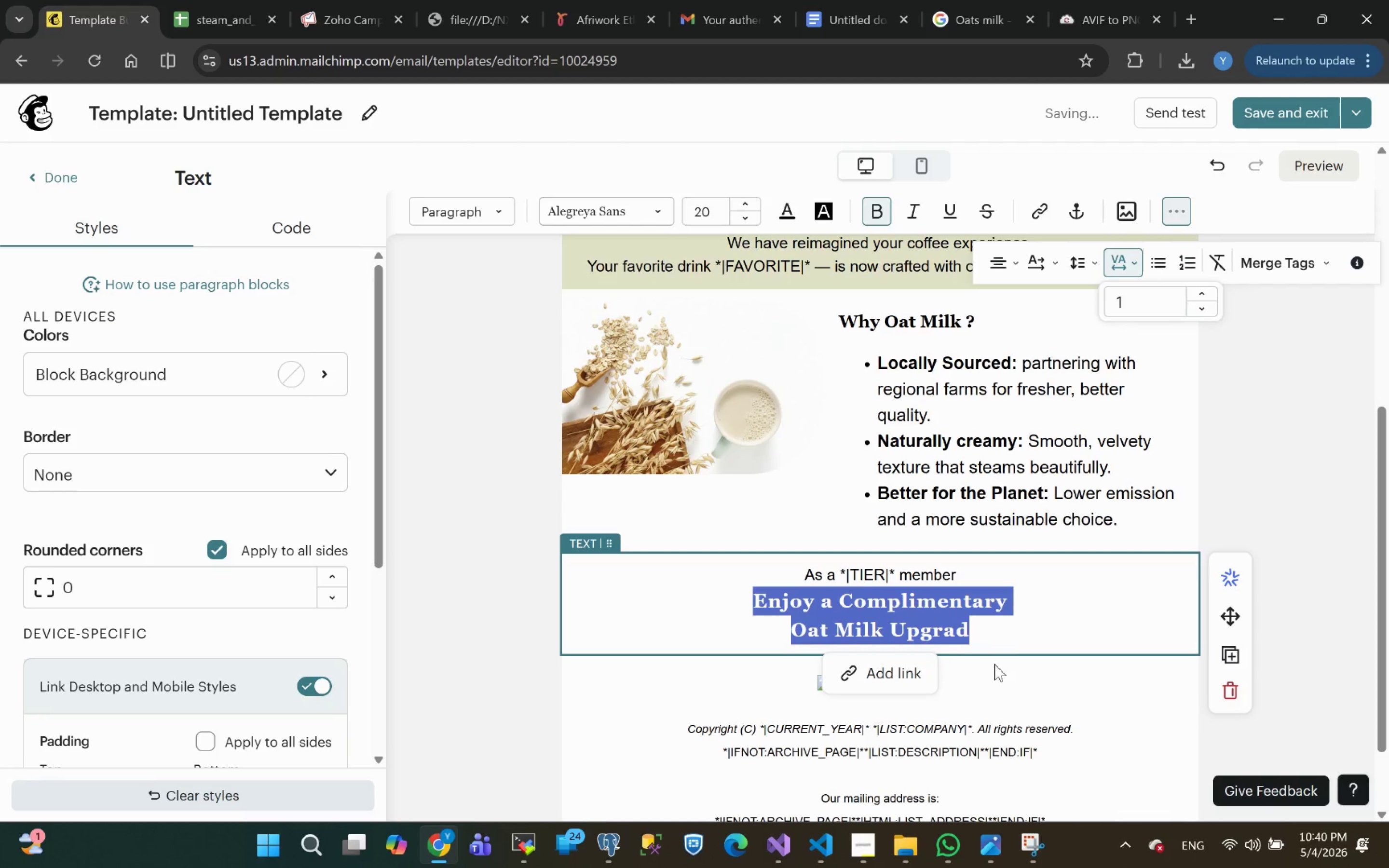 
left_click([985, 631])
 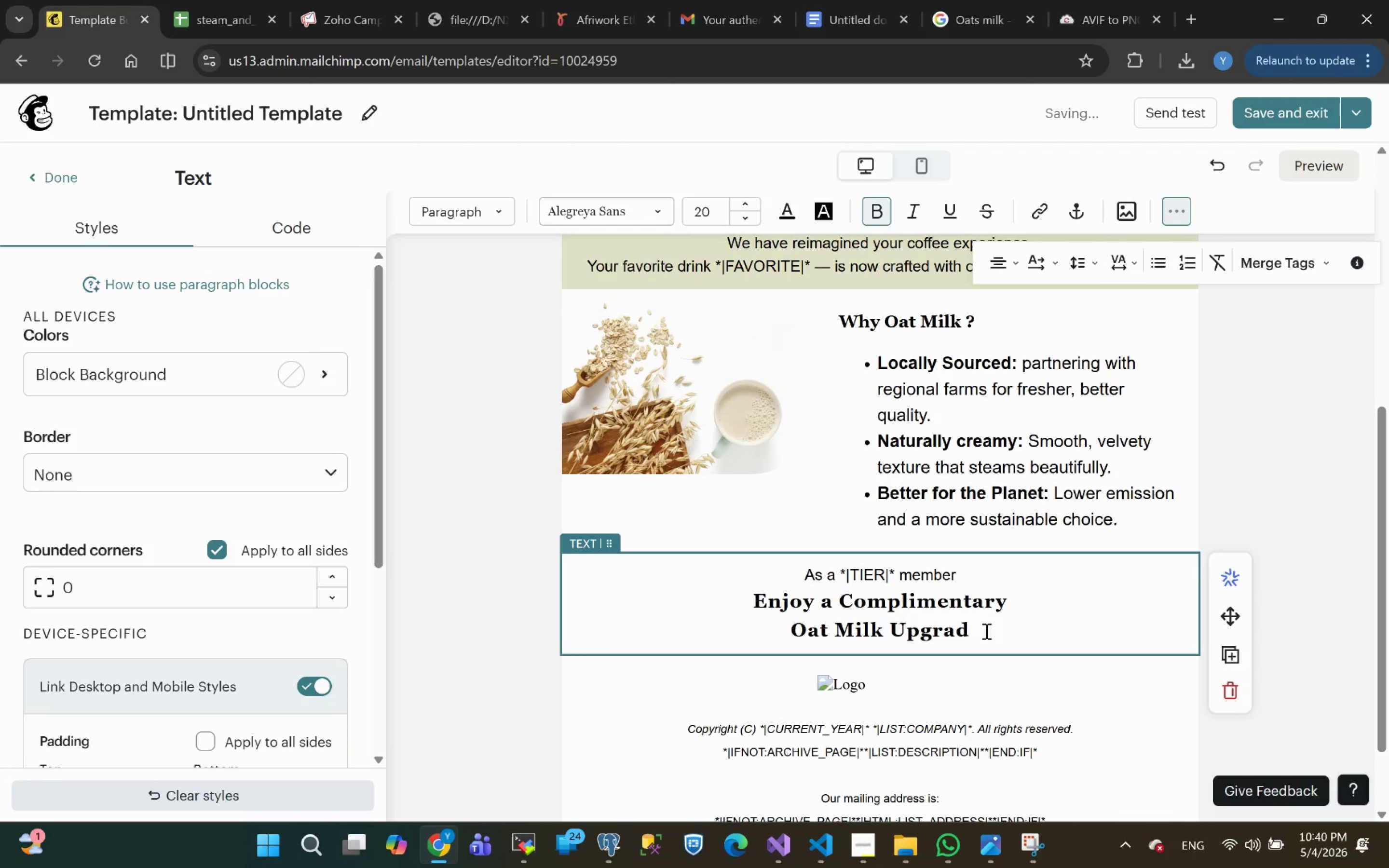 
key(Enter)
 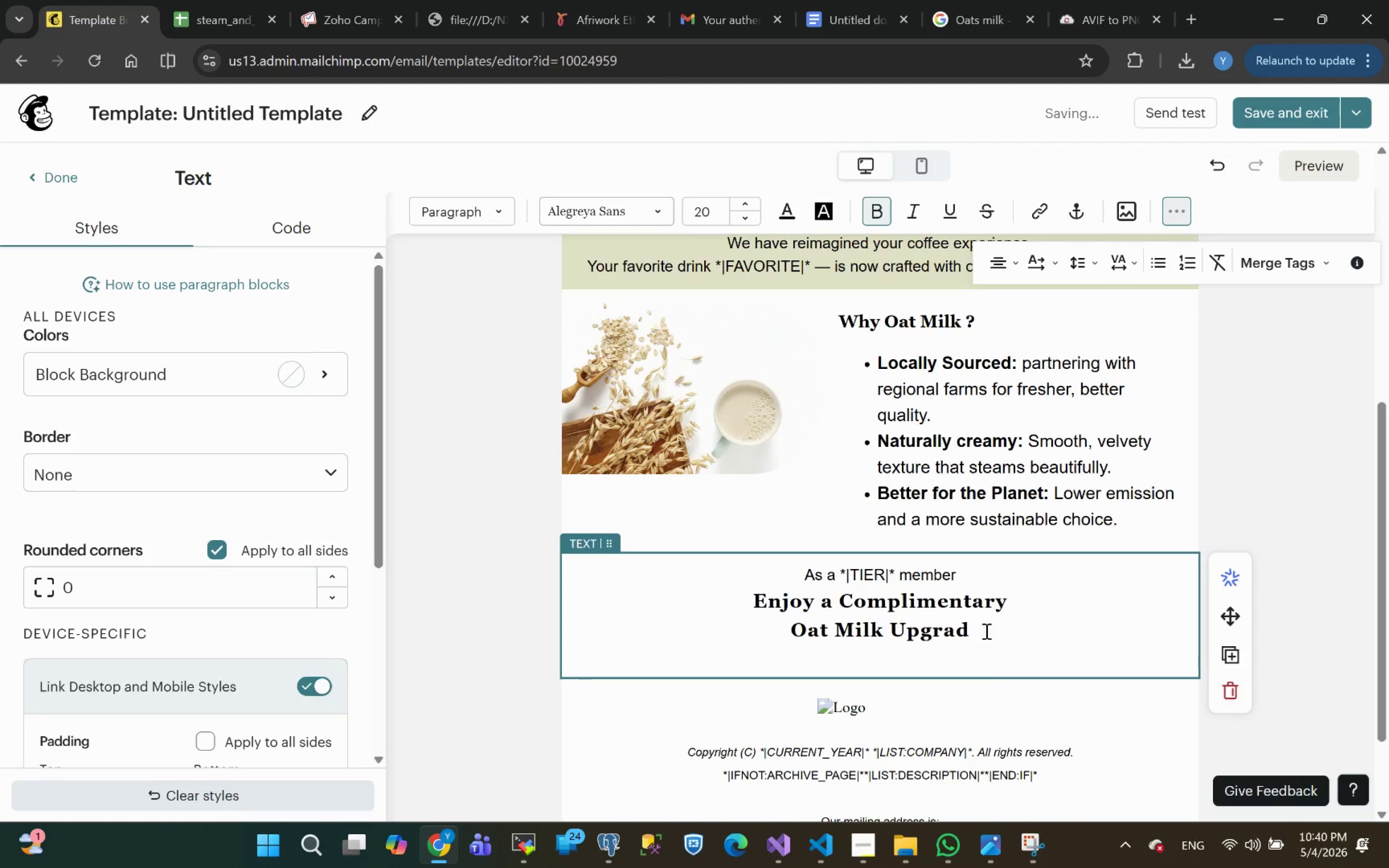 
key(Alt+Tab)
 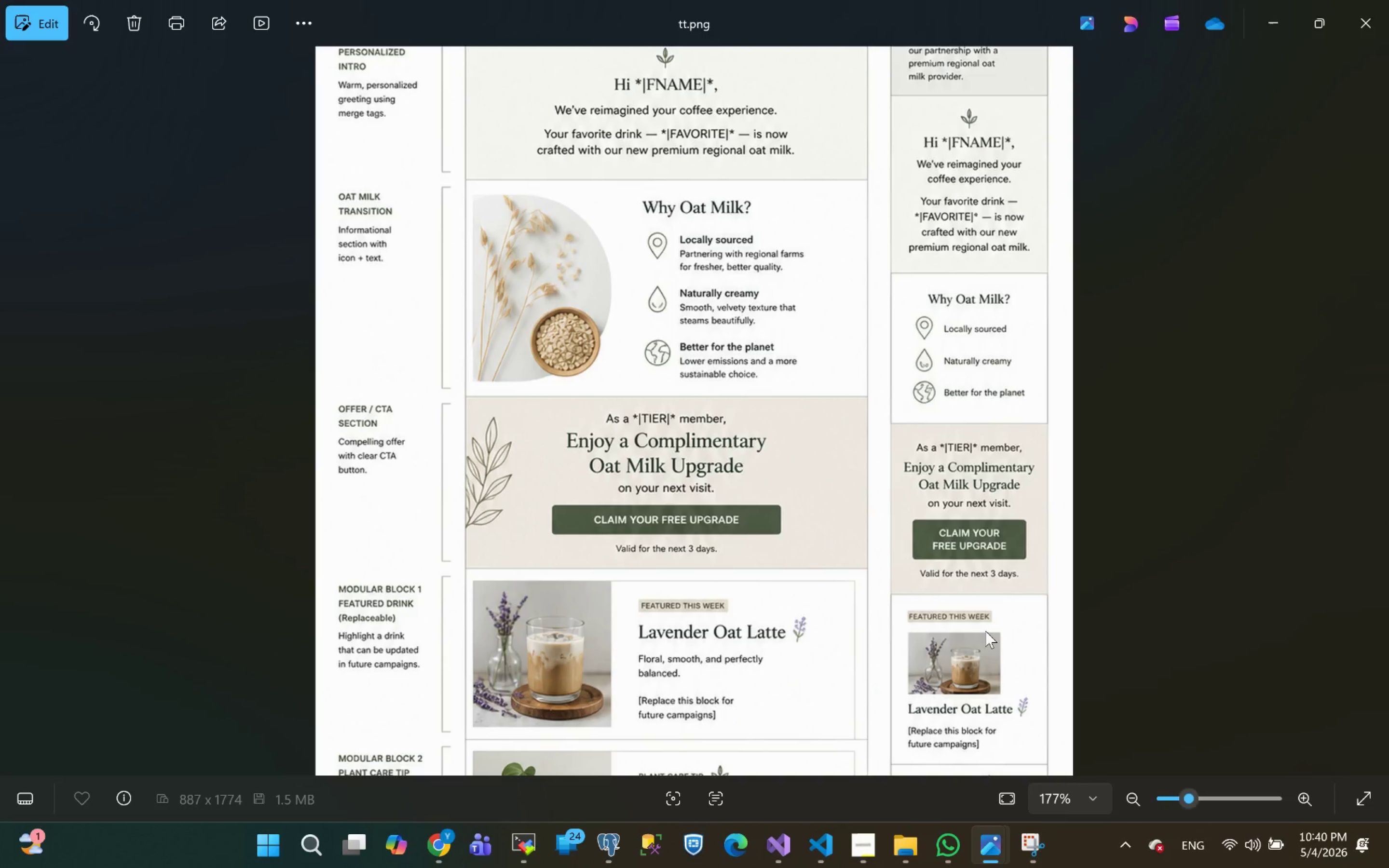 
hold_key(key=AltLeft, duration=0.68)
 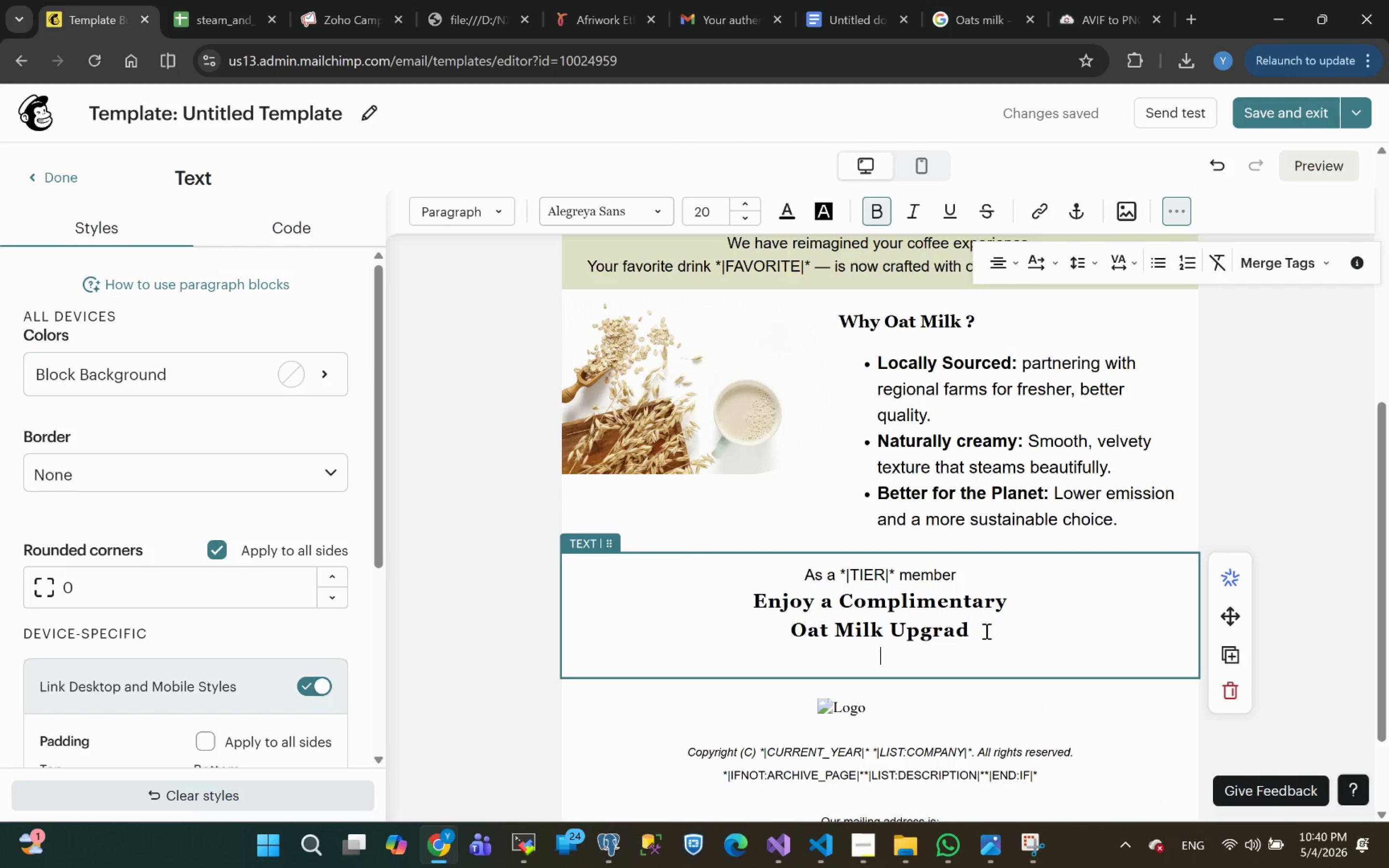 
key(Tab)
type(On )
 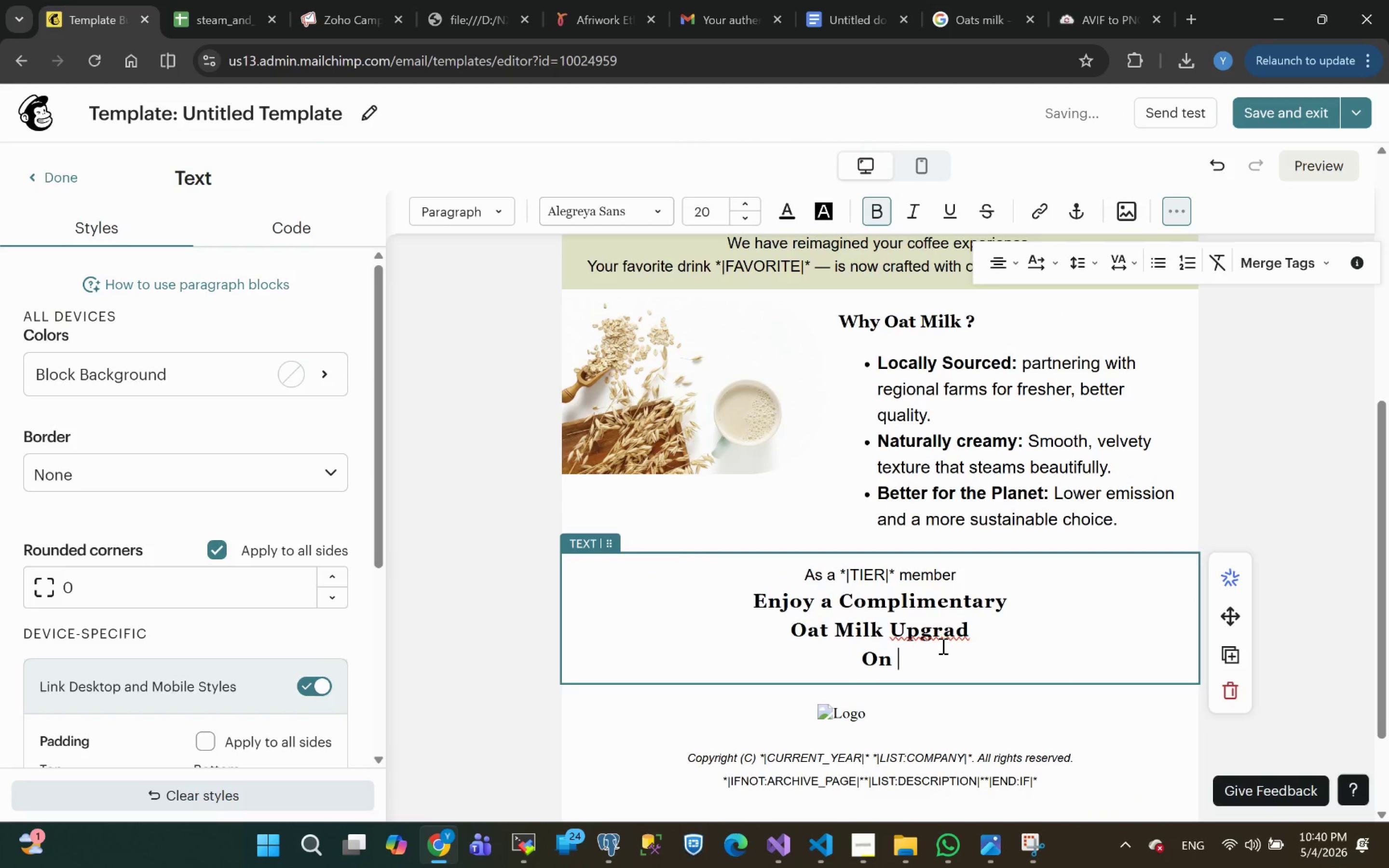 
left_click([937, 632])
 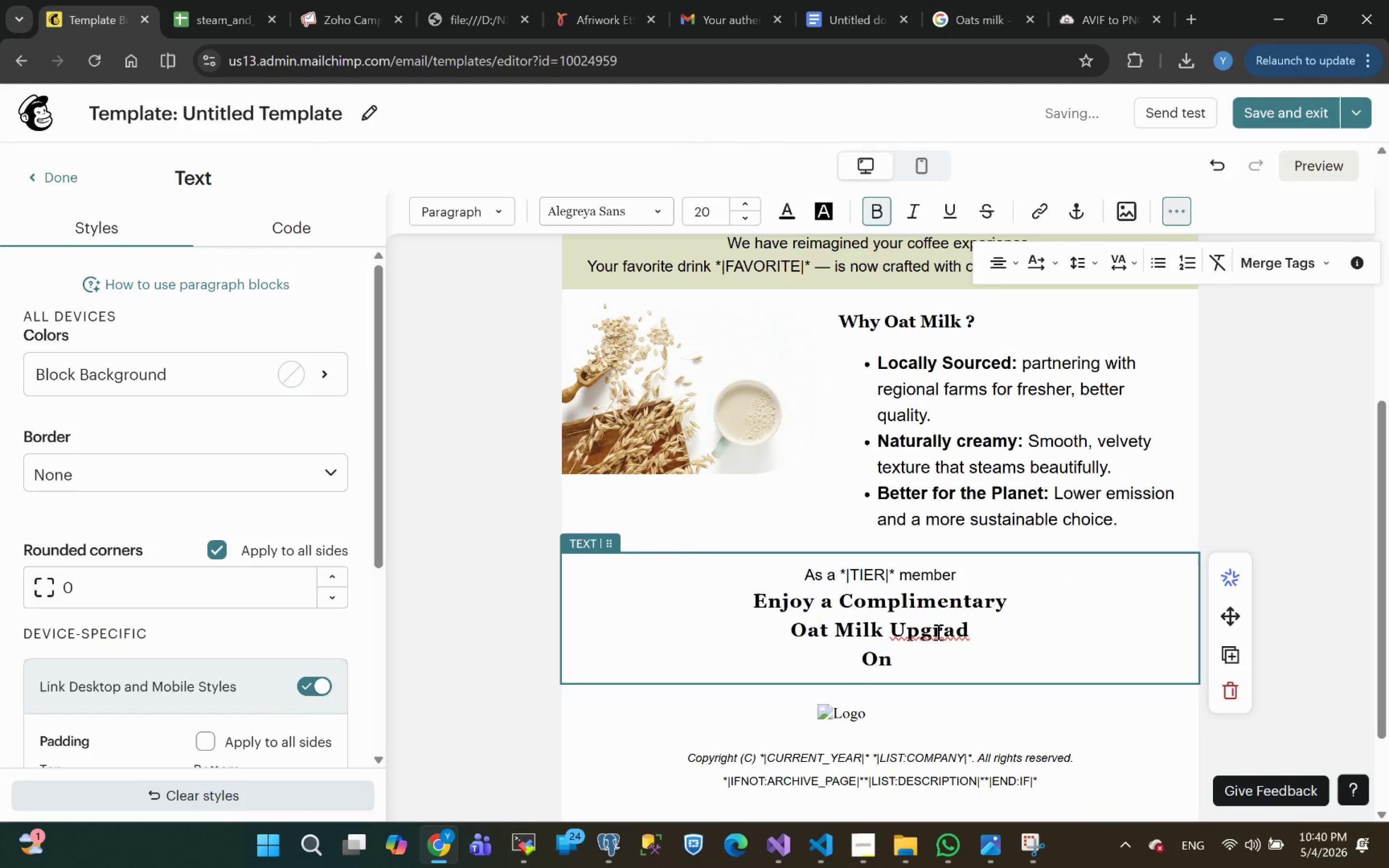 
key(A)
 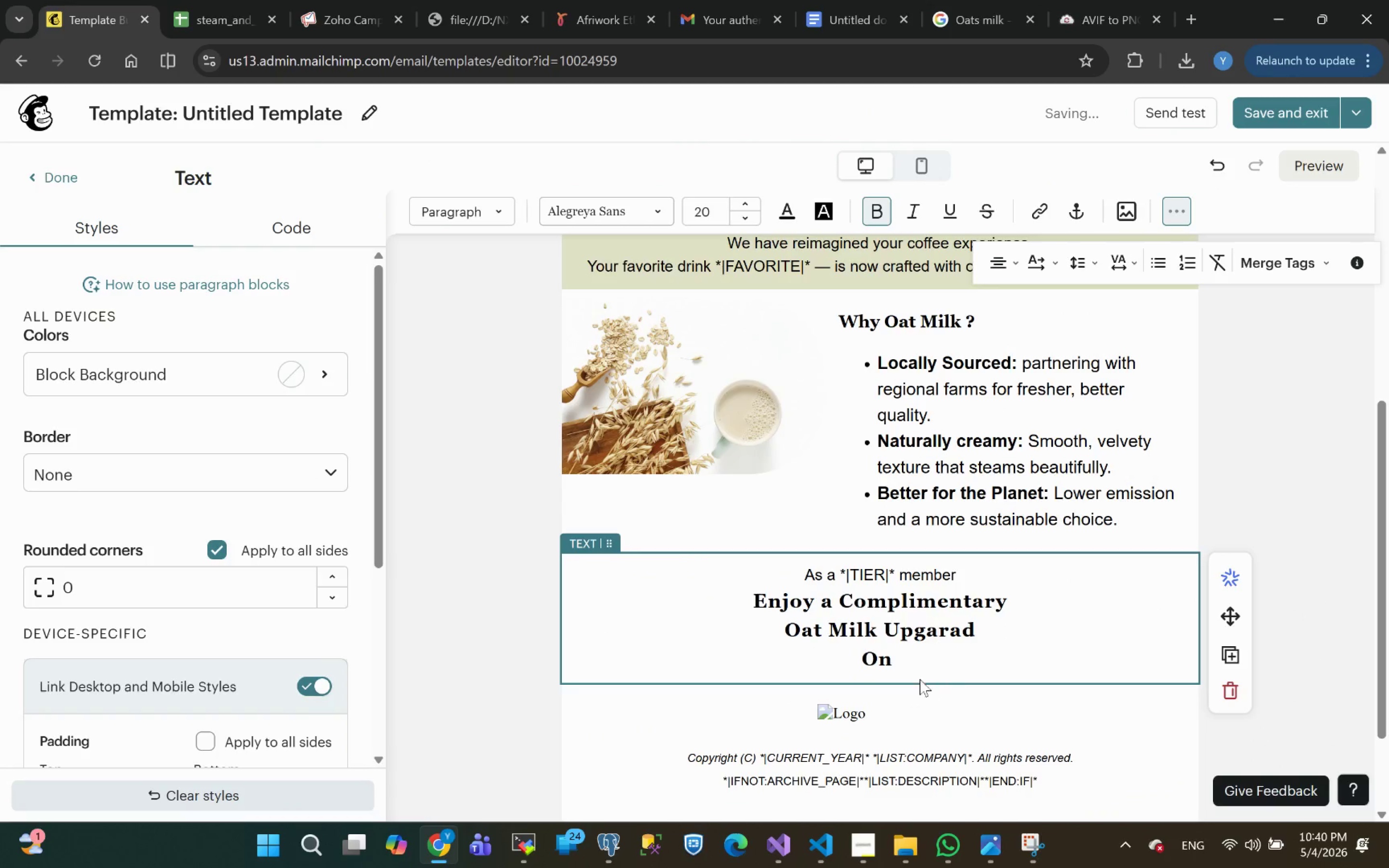 
left_click([902, 659])
 